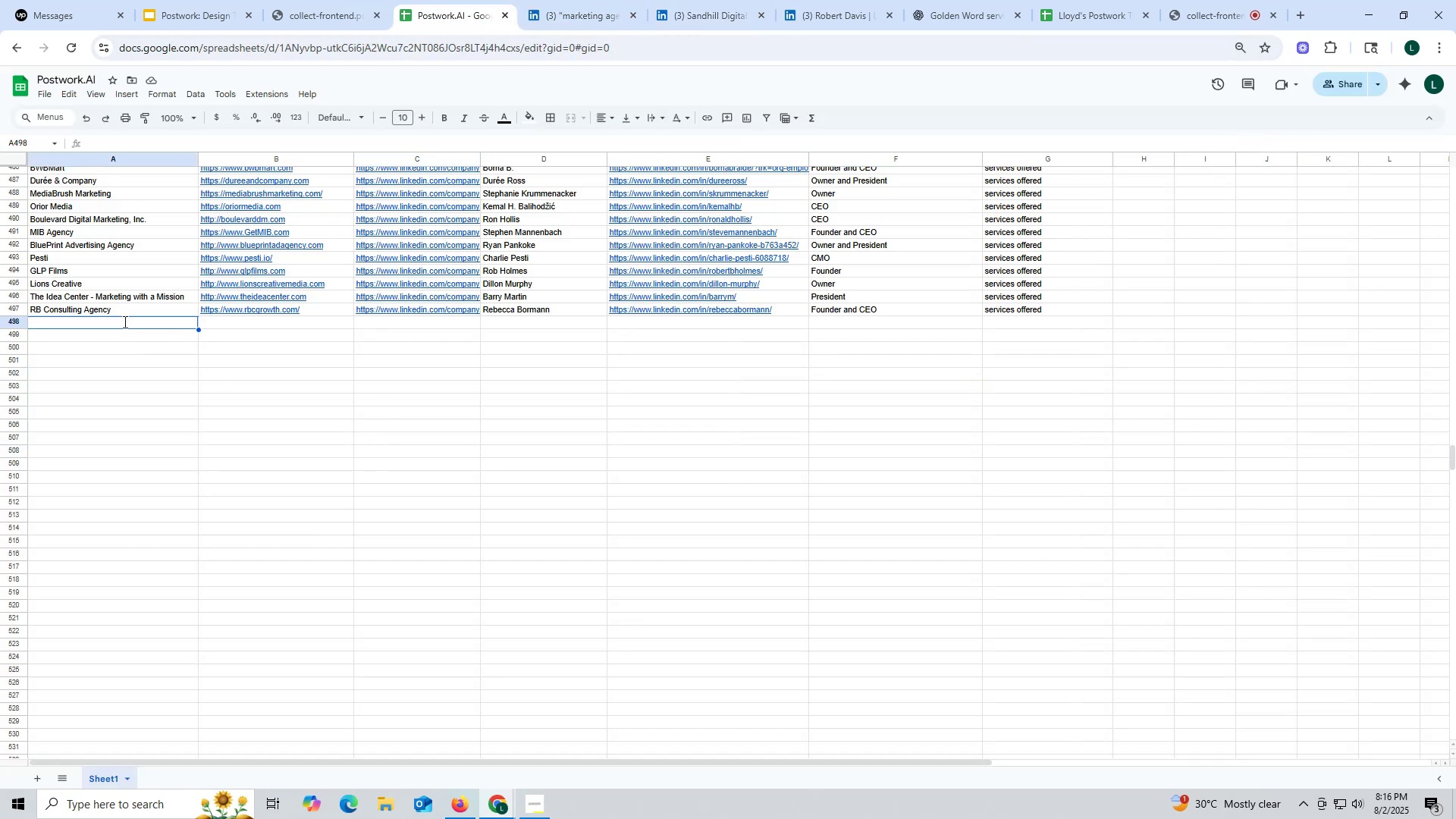 
key(Control+ControlLeft)
 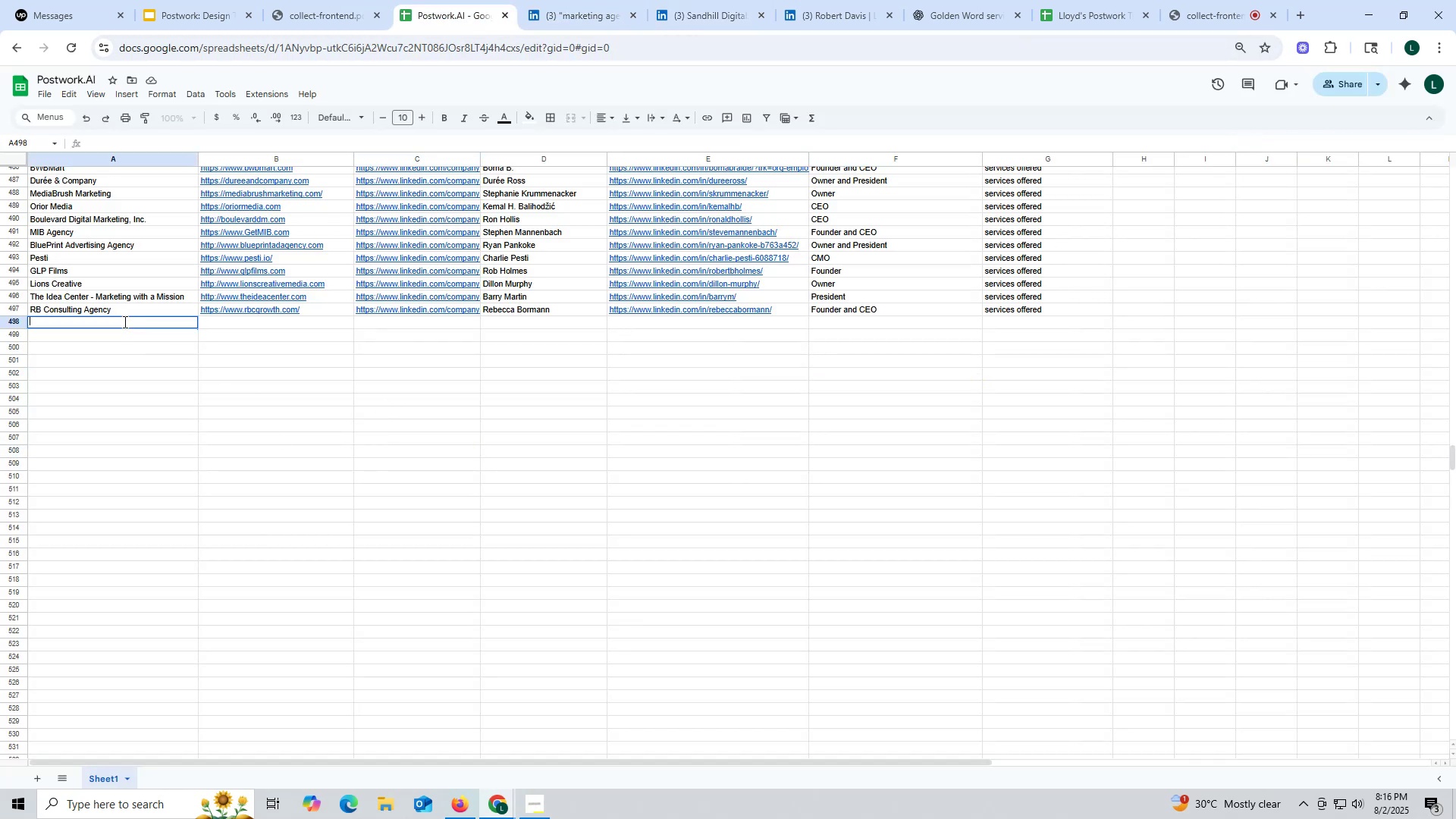 
key(Control+V)
 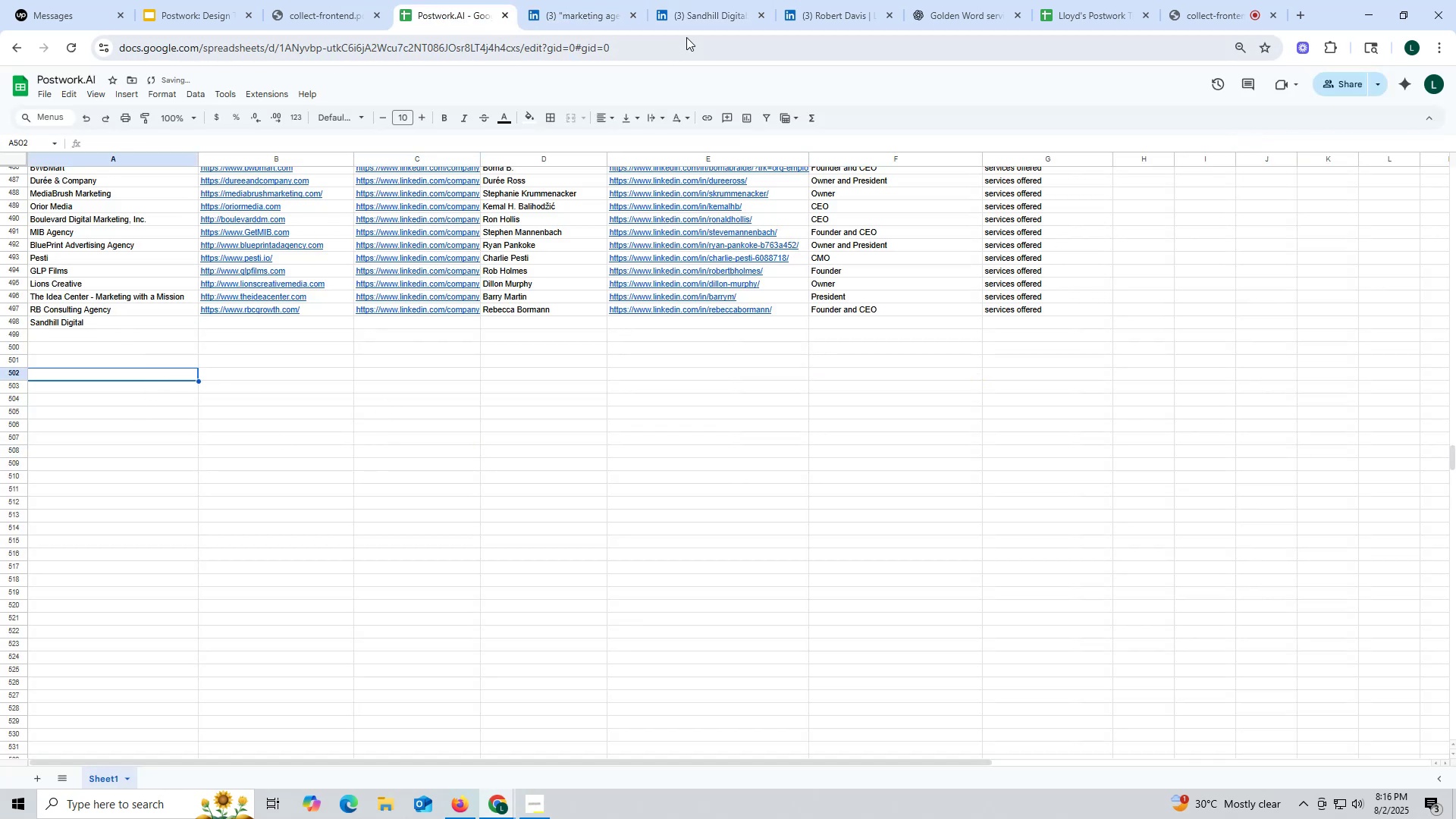 
left_click([699, 14])
 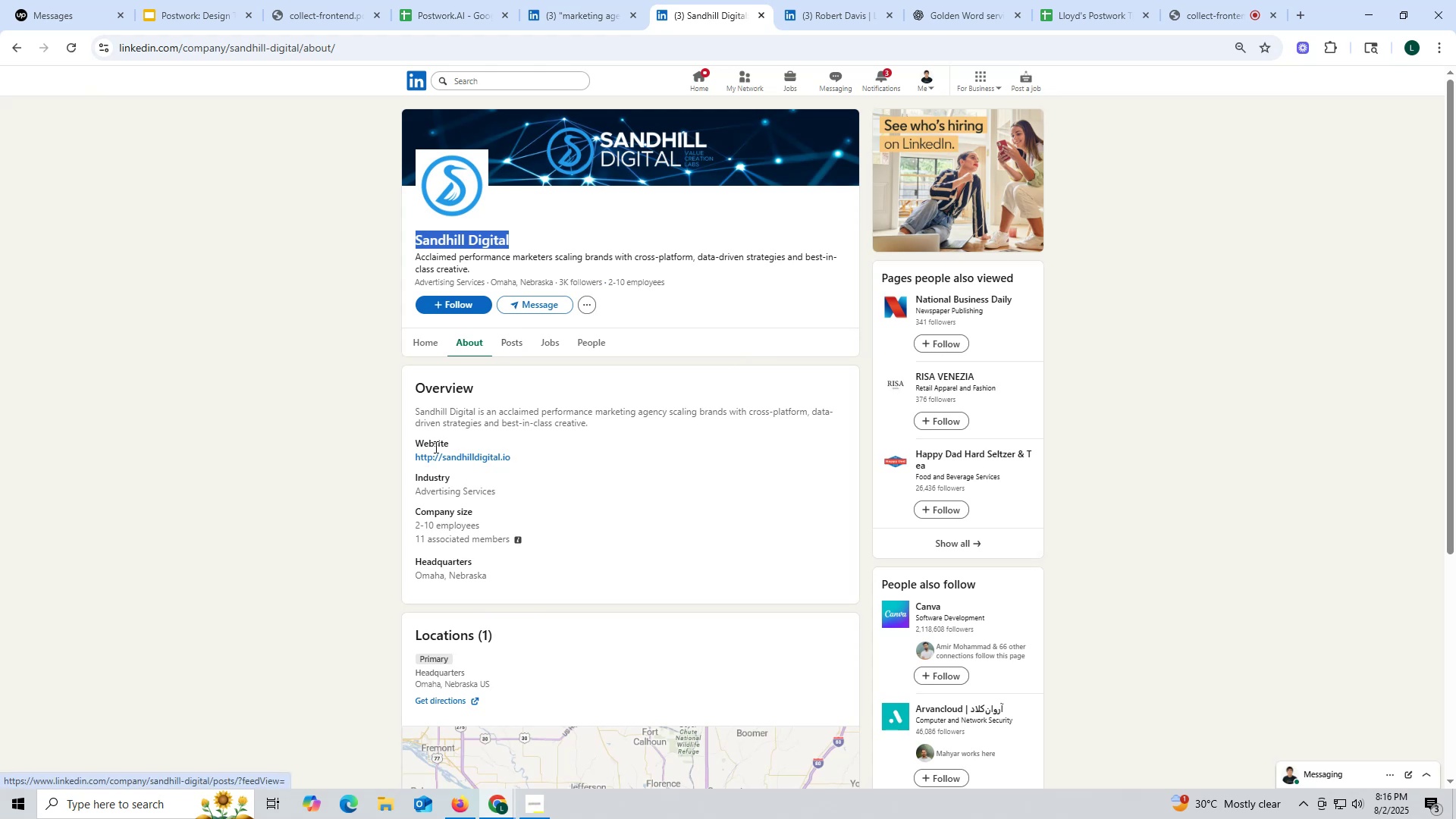 
left_click_drag(start_coordinate=[406, 459], to_coordinate=[563, 457])
 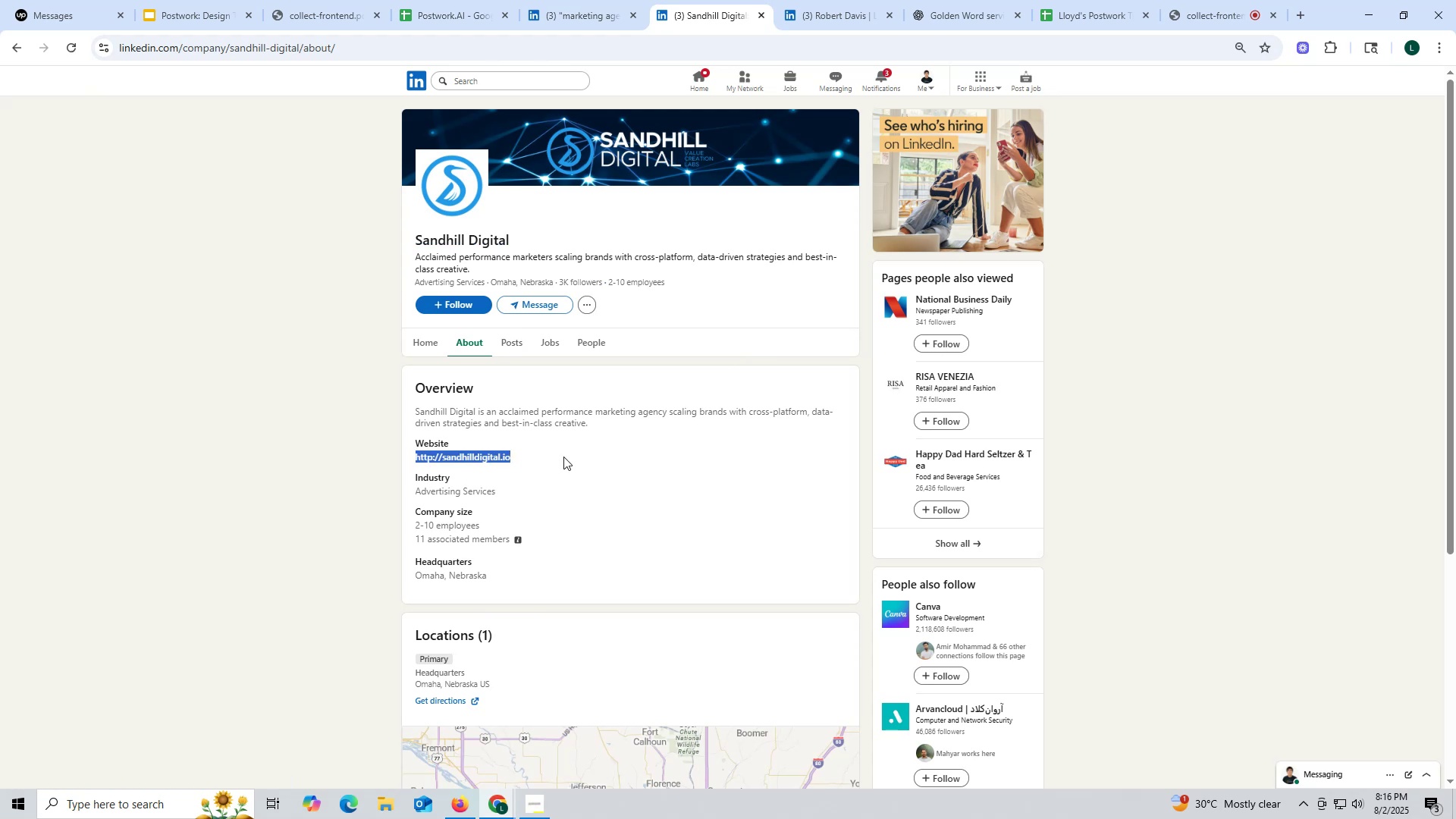 
key(Control+ControlLeft)
 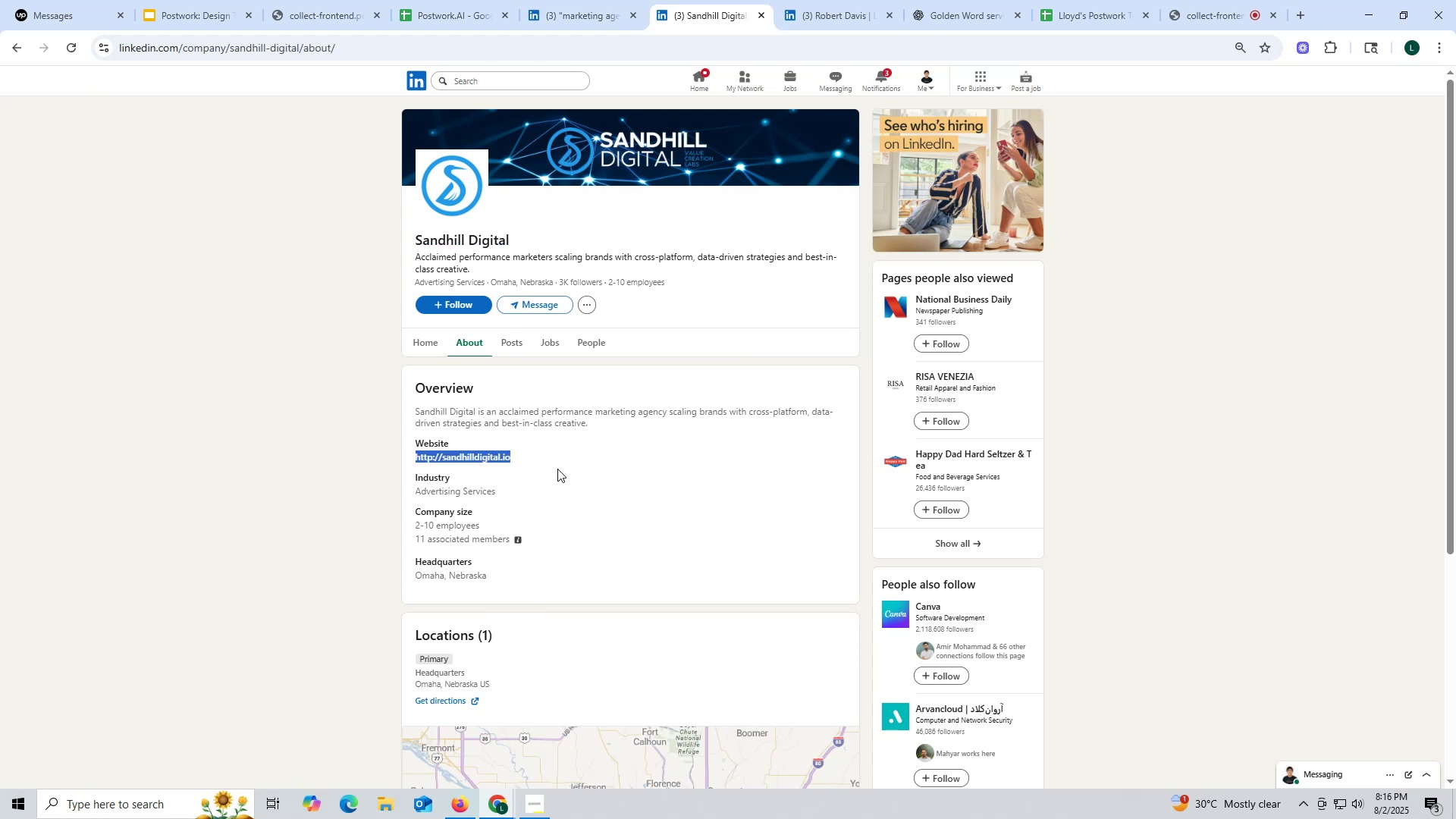 
key(Control+C)
 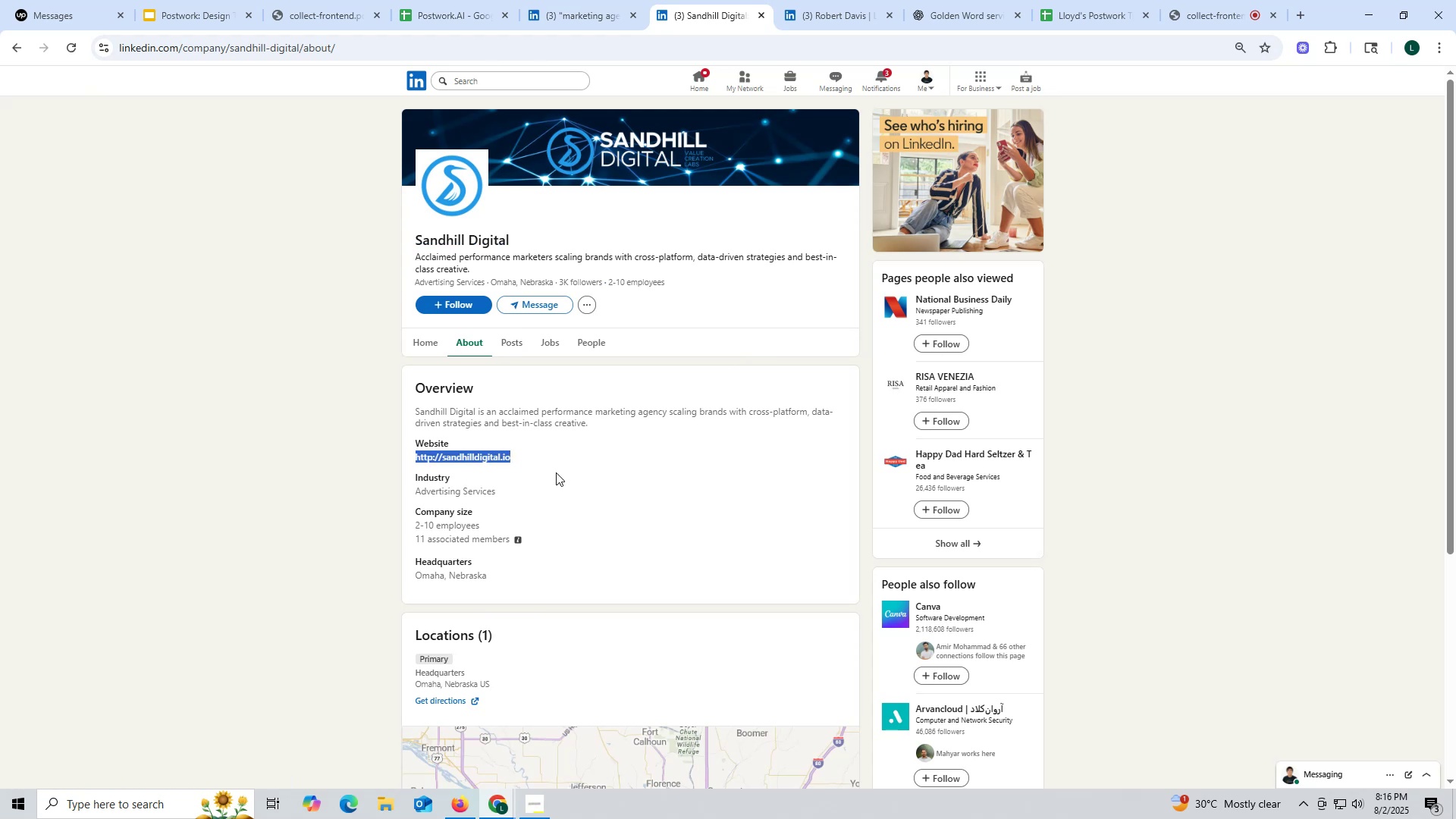 
key(Control+ControlLeft)
 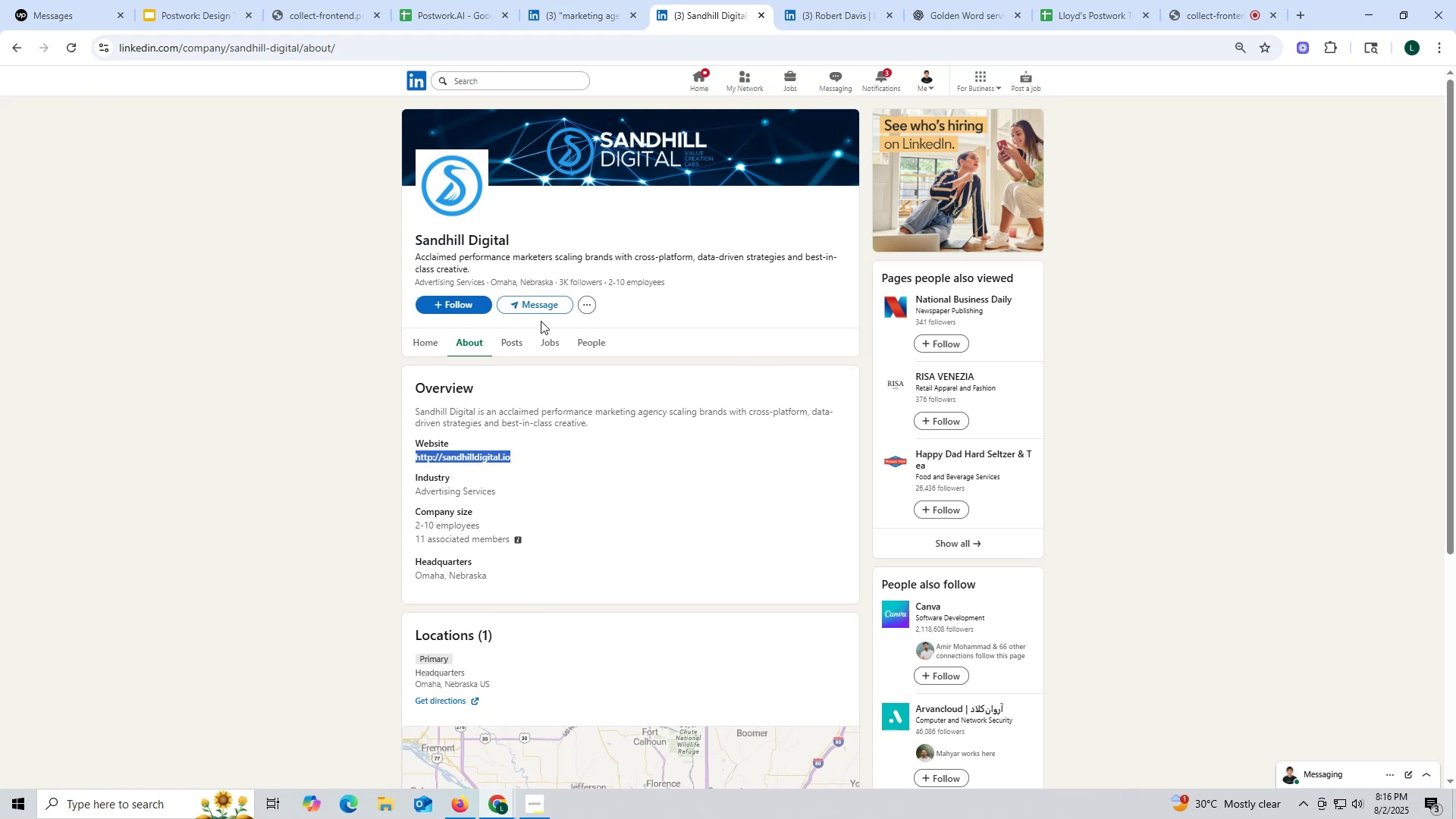 
key(Control+C)
 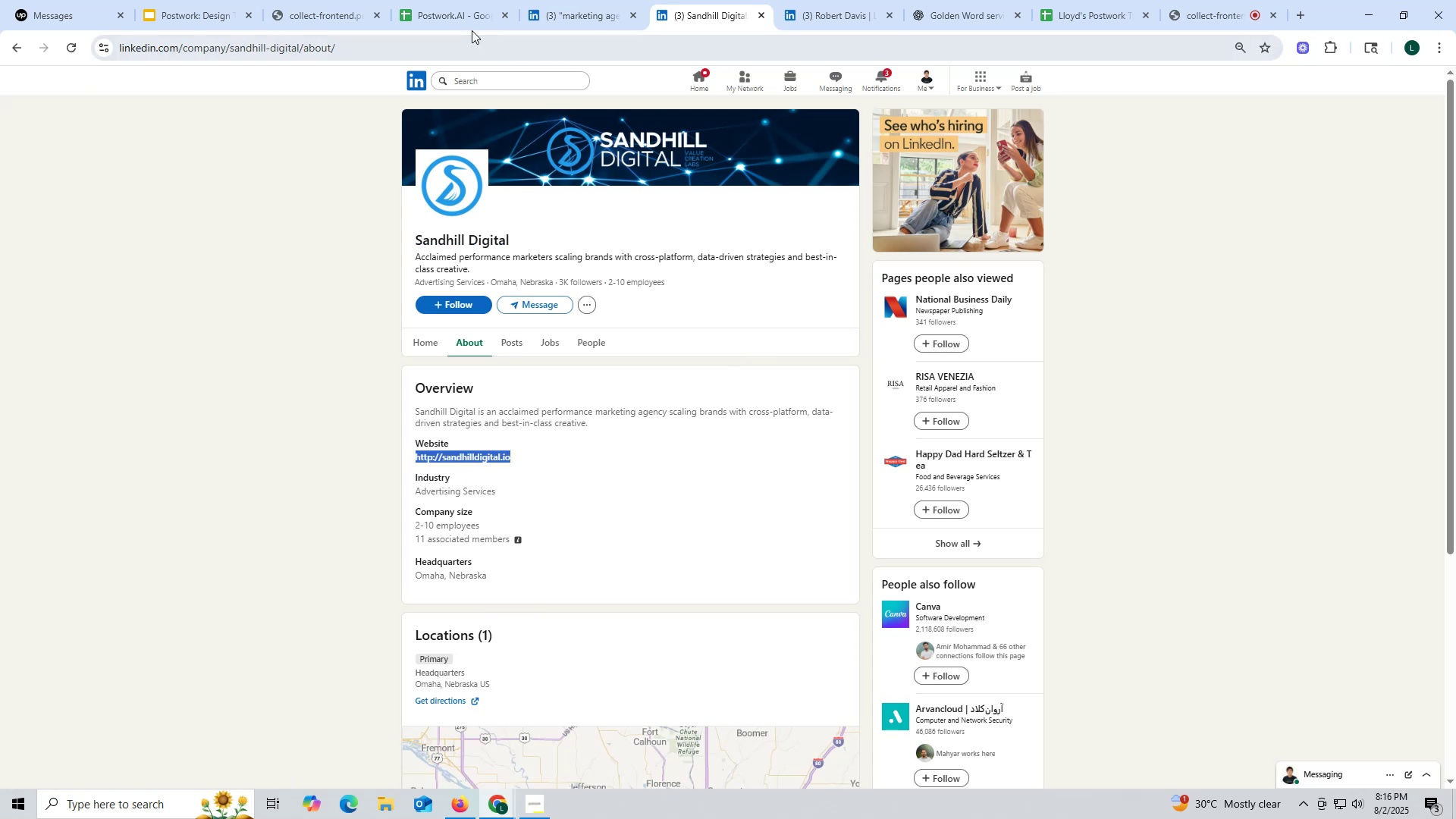 
left_click([469, 23])
 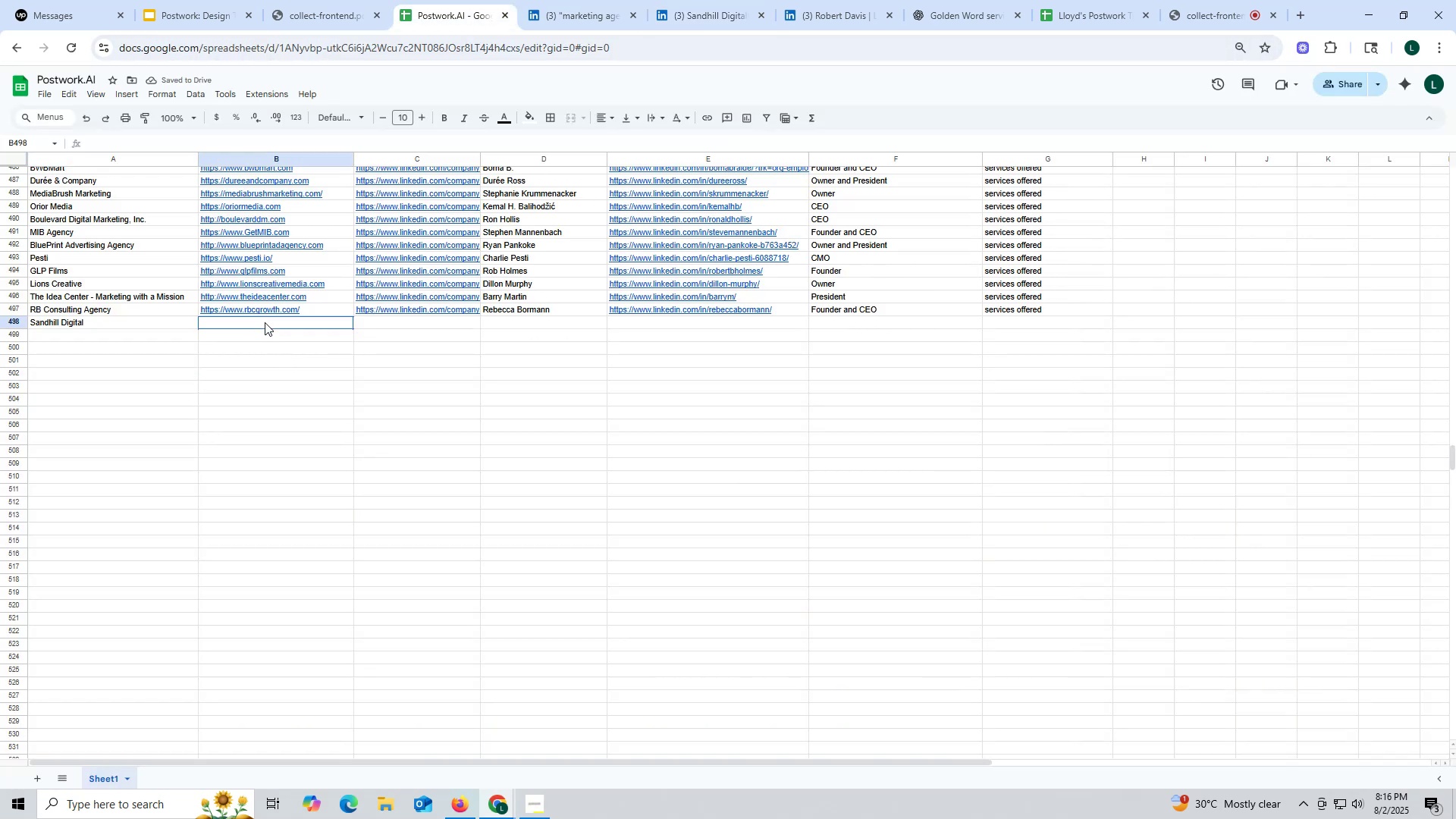 
double_click([265, 322])
 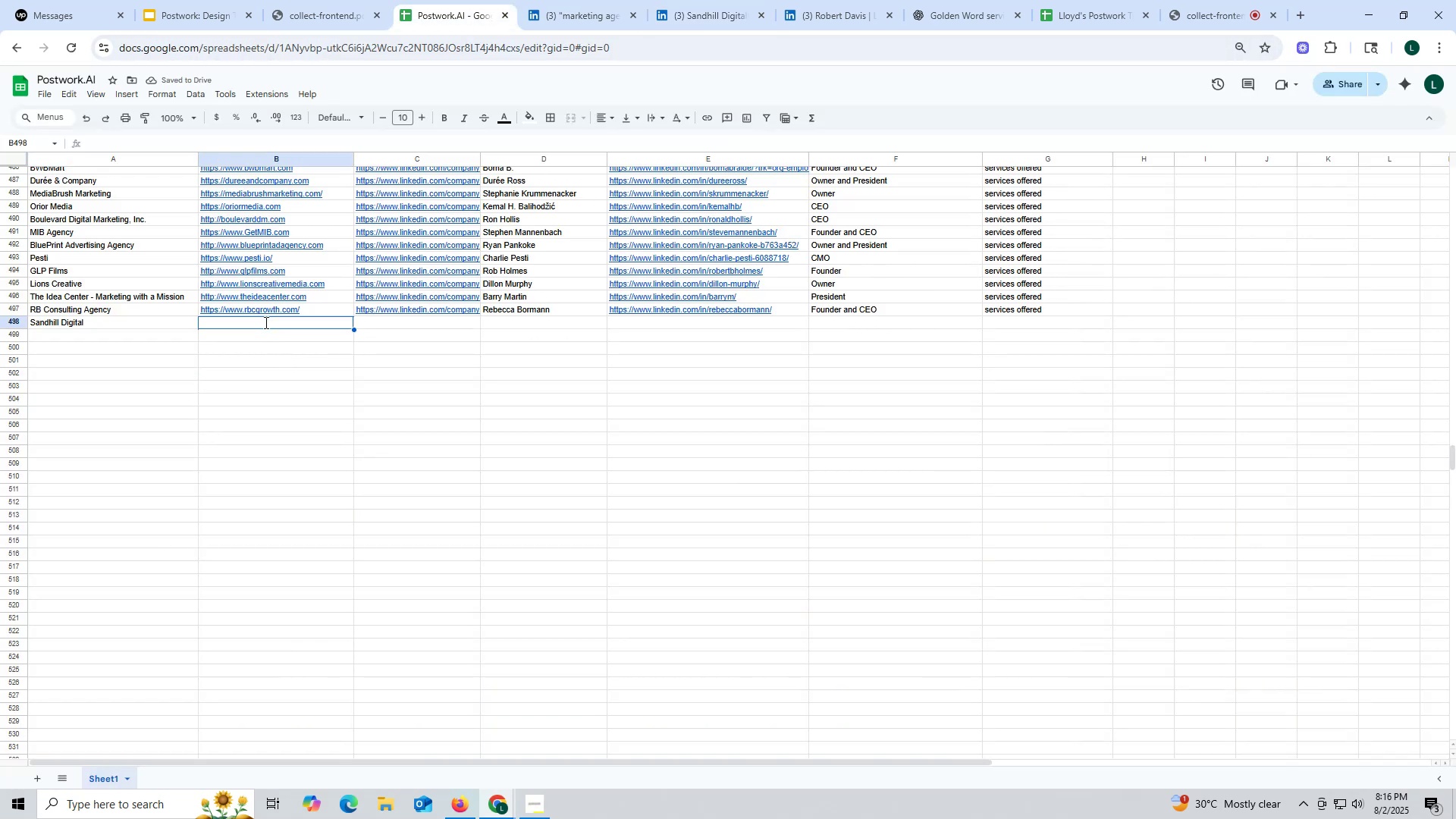 
key(Control+ControlLeft)
 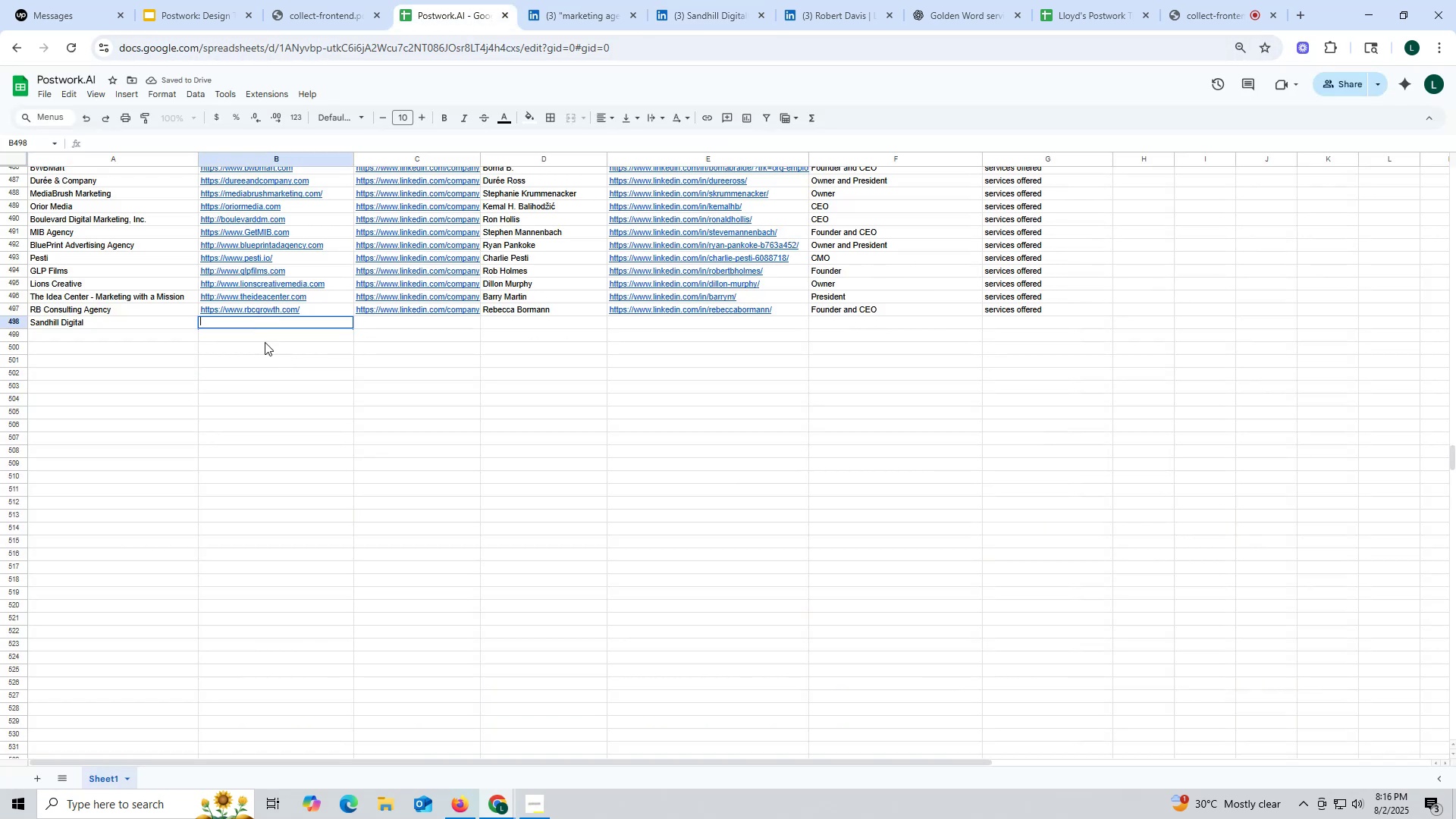 
key(Control+V)
 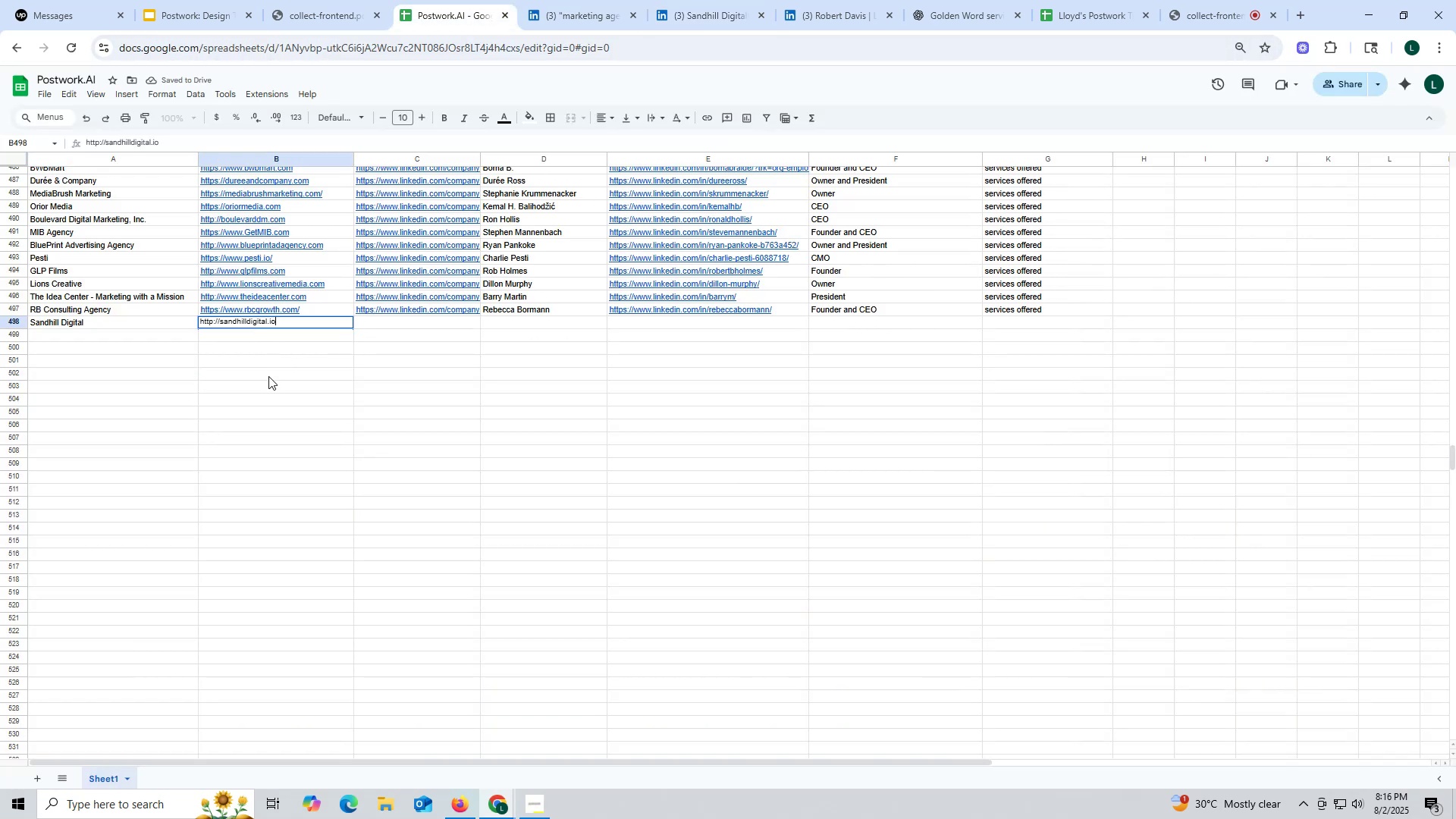 
triple_click([268, 376])
 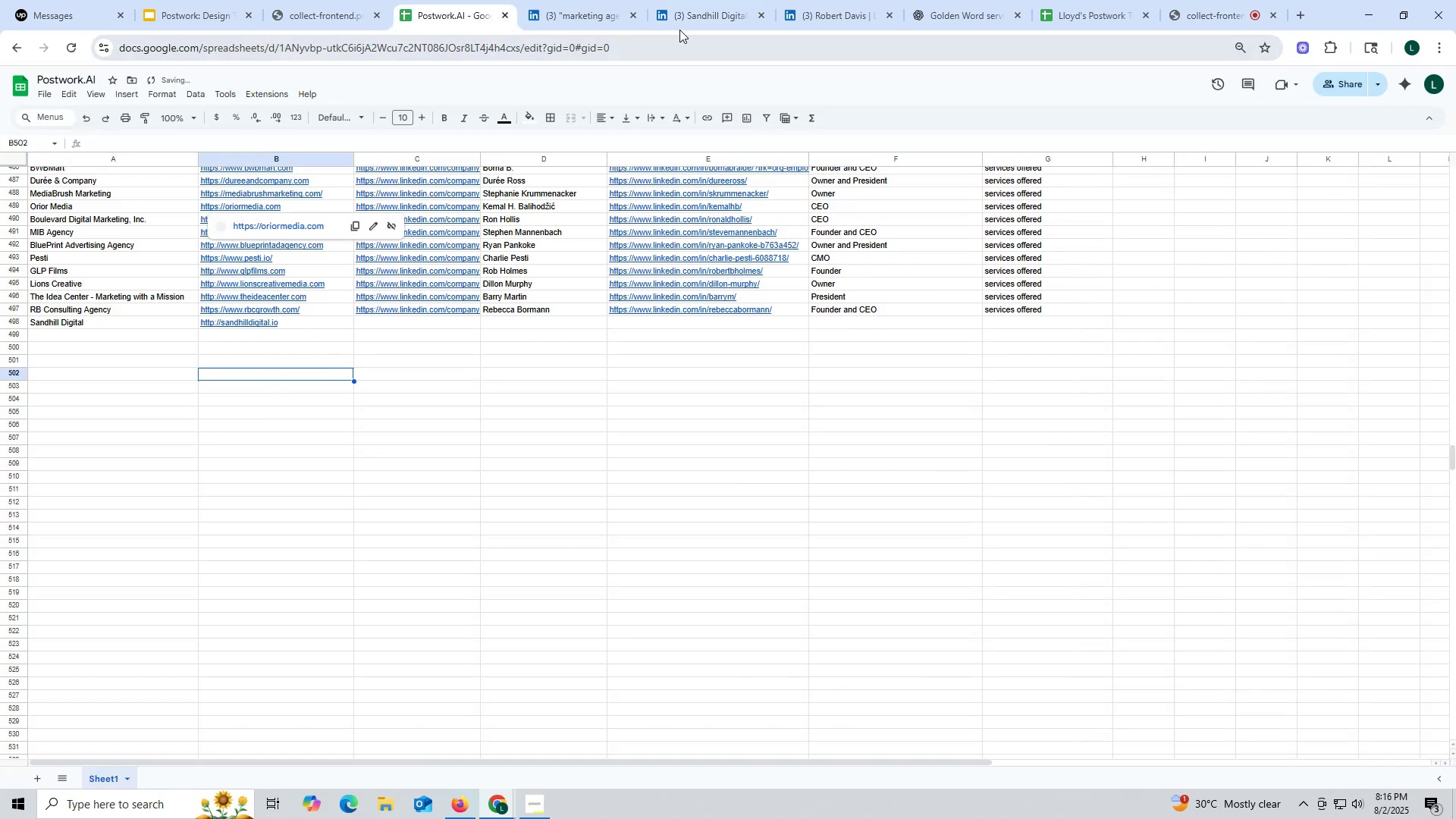 
left_click([695, 17])
 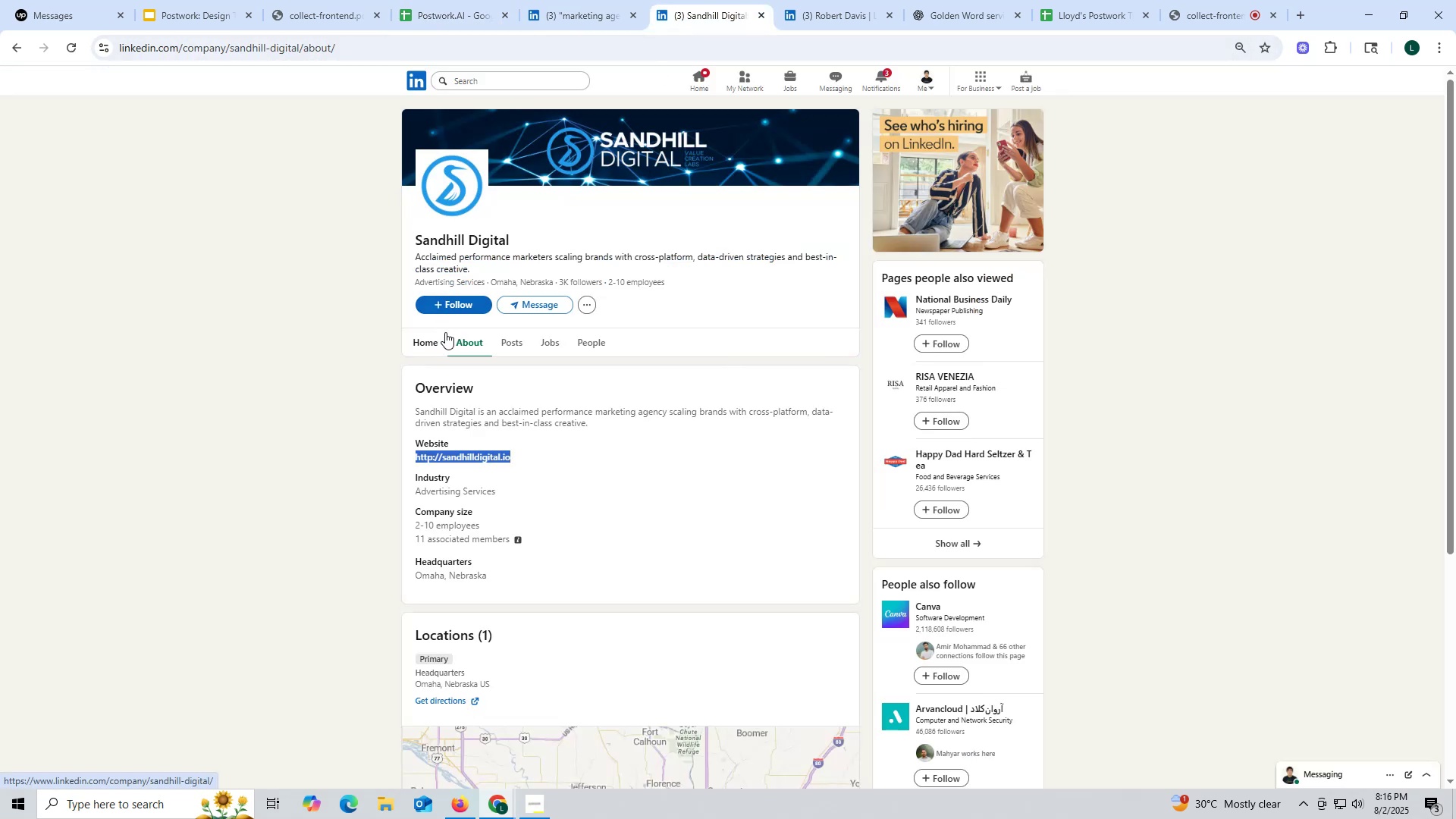 
left_click([426, 342])
 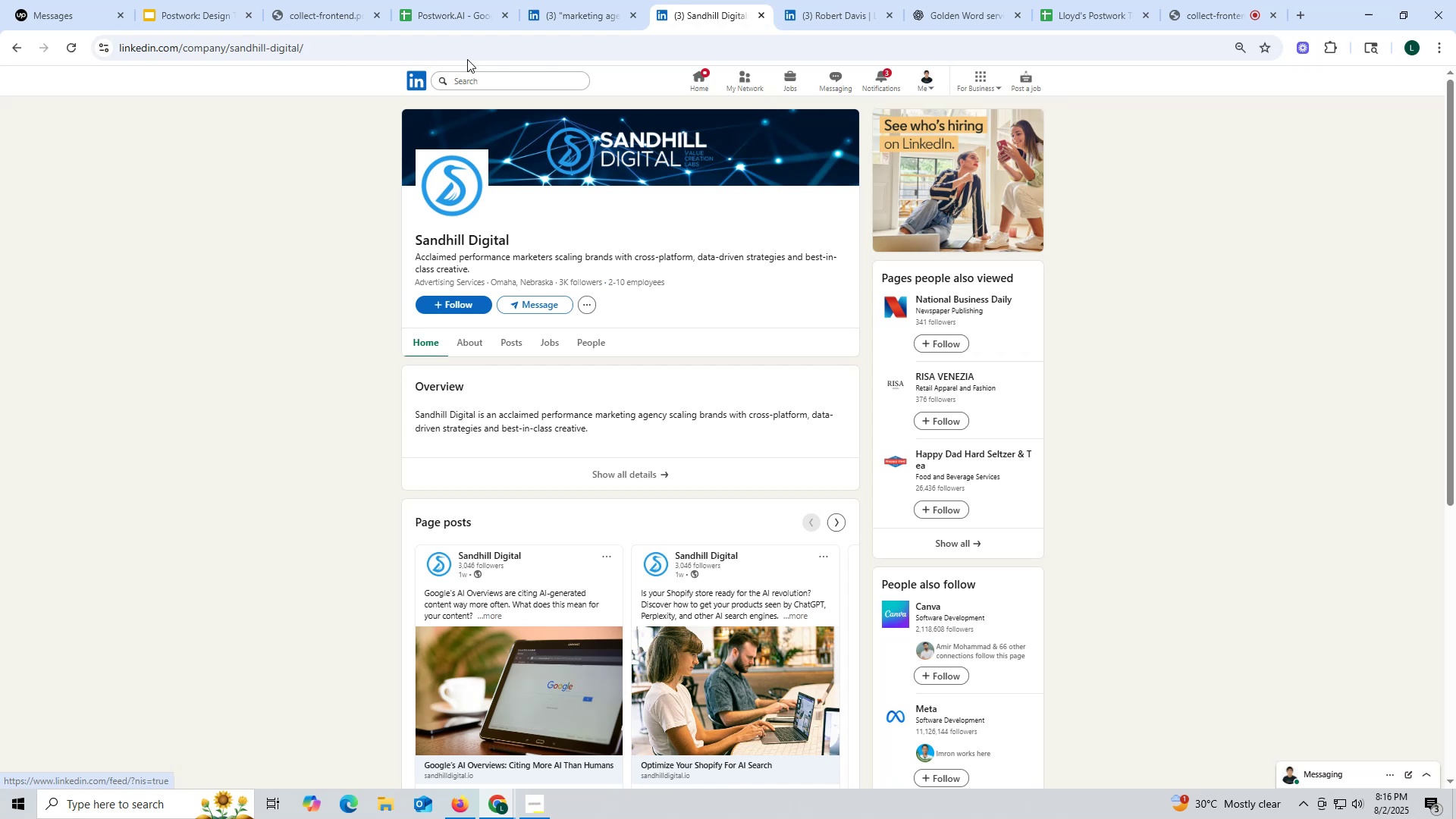 
left_click([471, 17])
 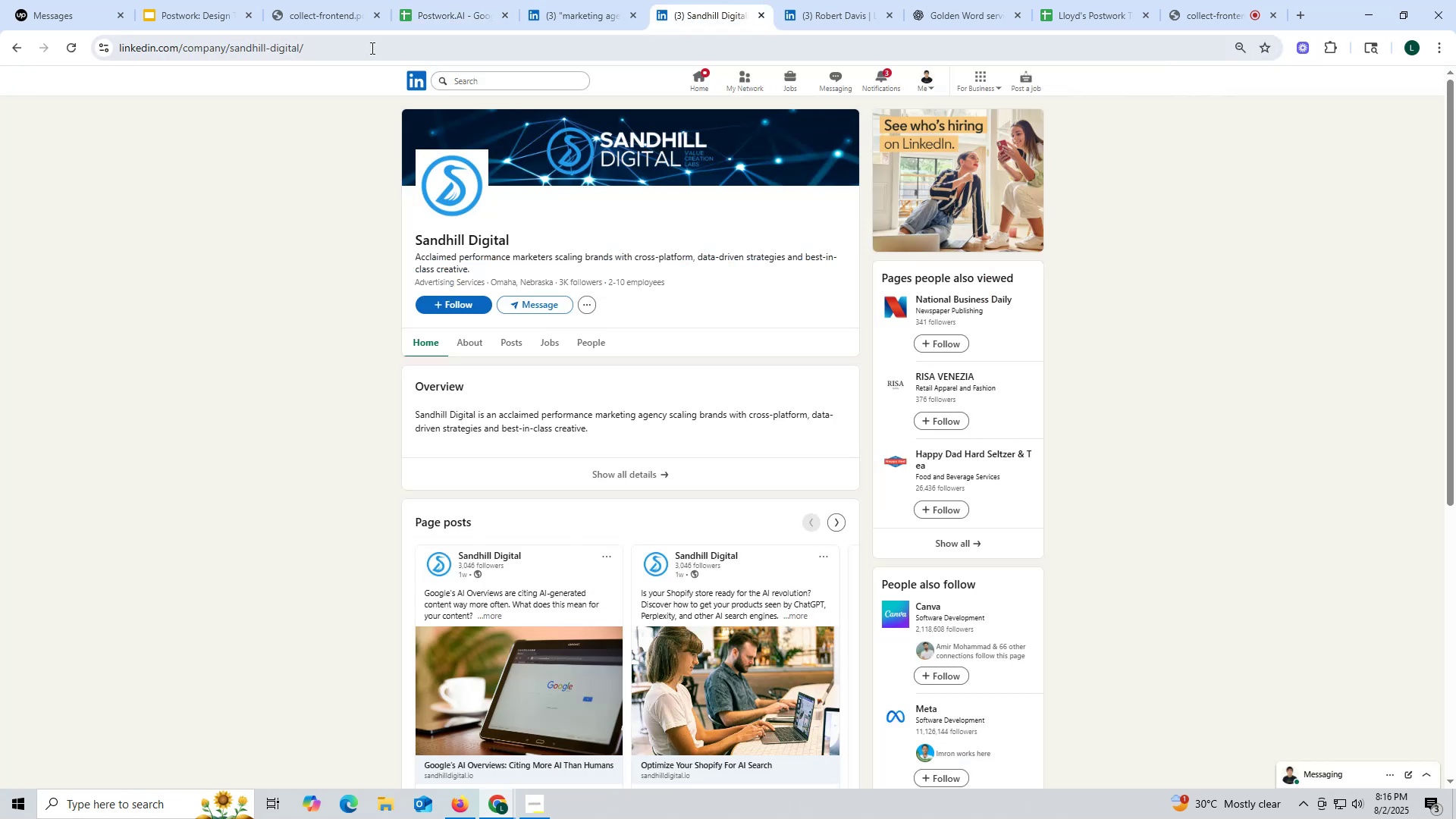 
double_click([280, 46])
 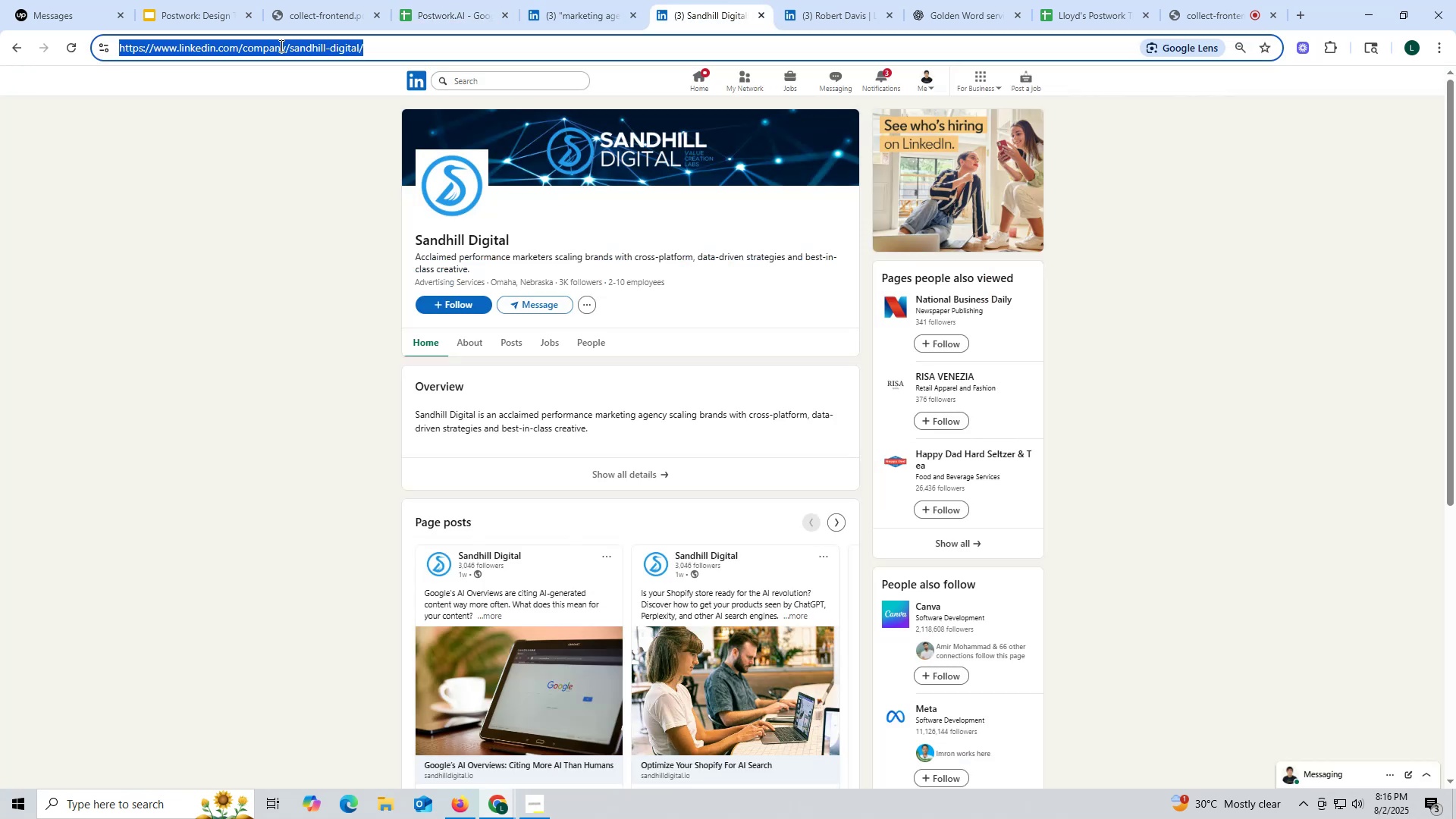 
triple_click([280, 46])
 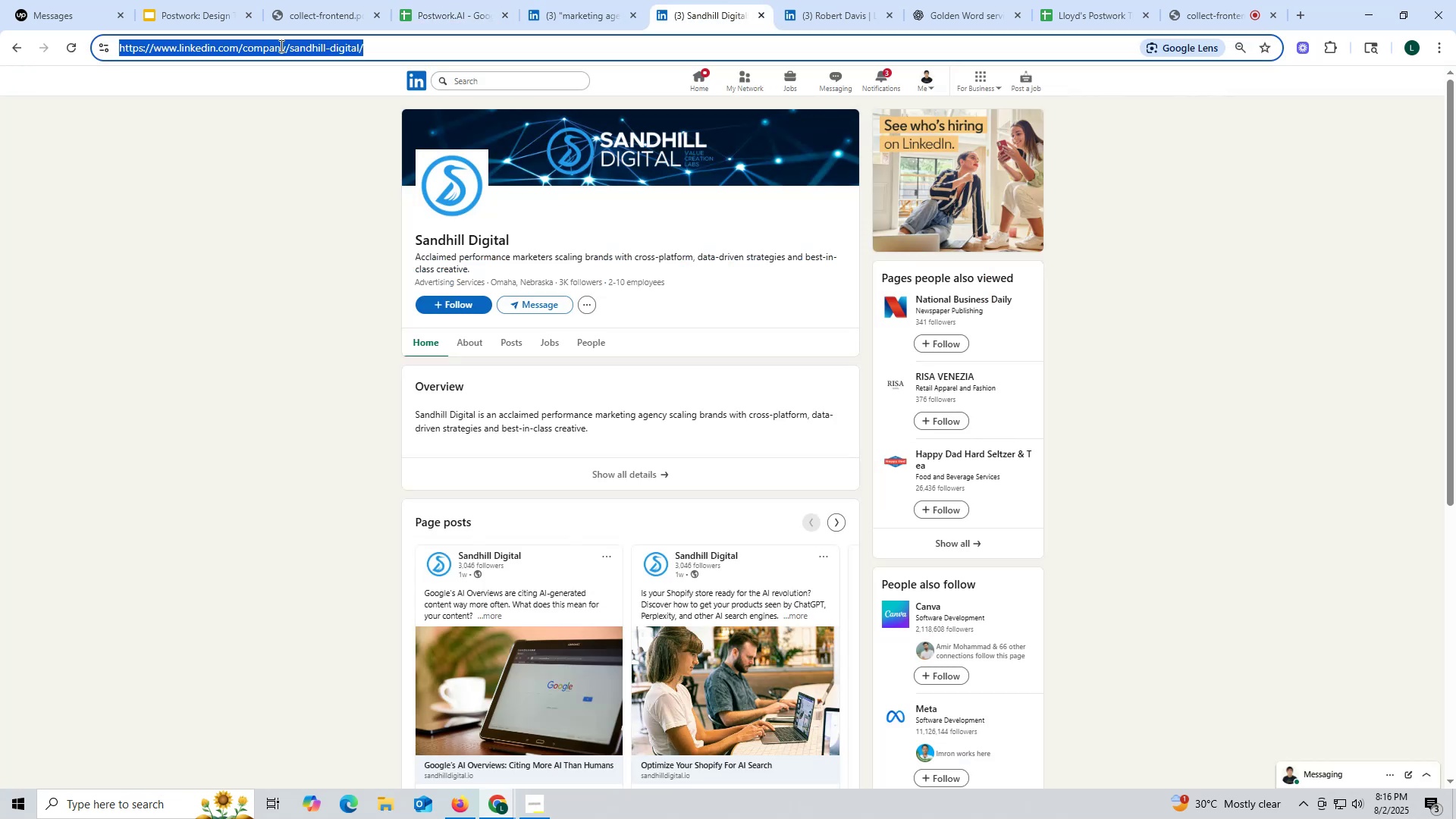 
key(Control+ControlLeft)
 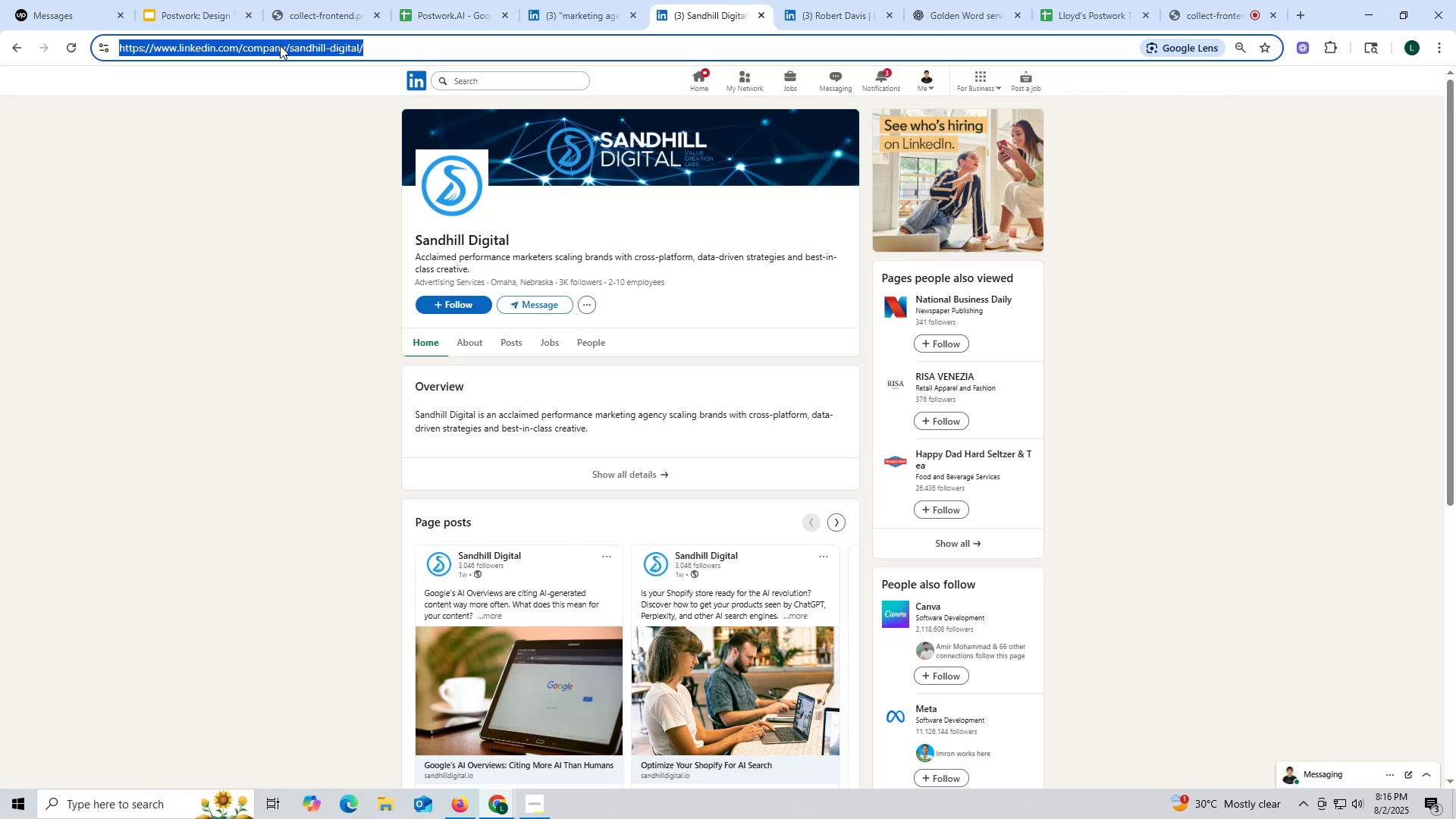 
key(Control+C)
 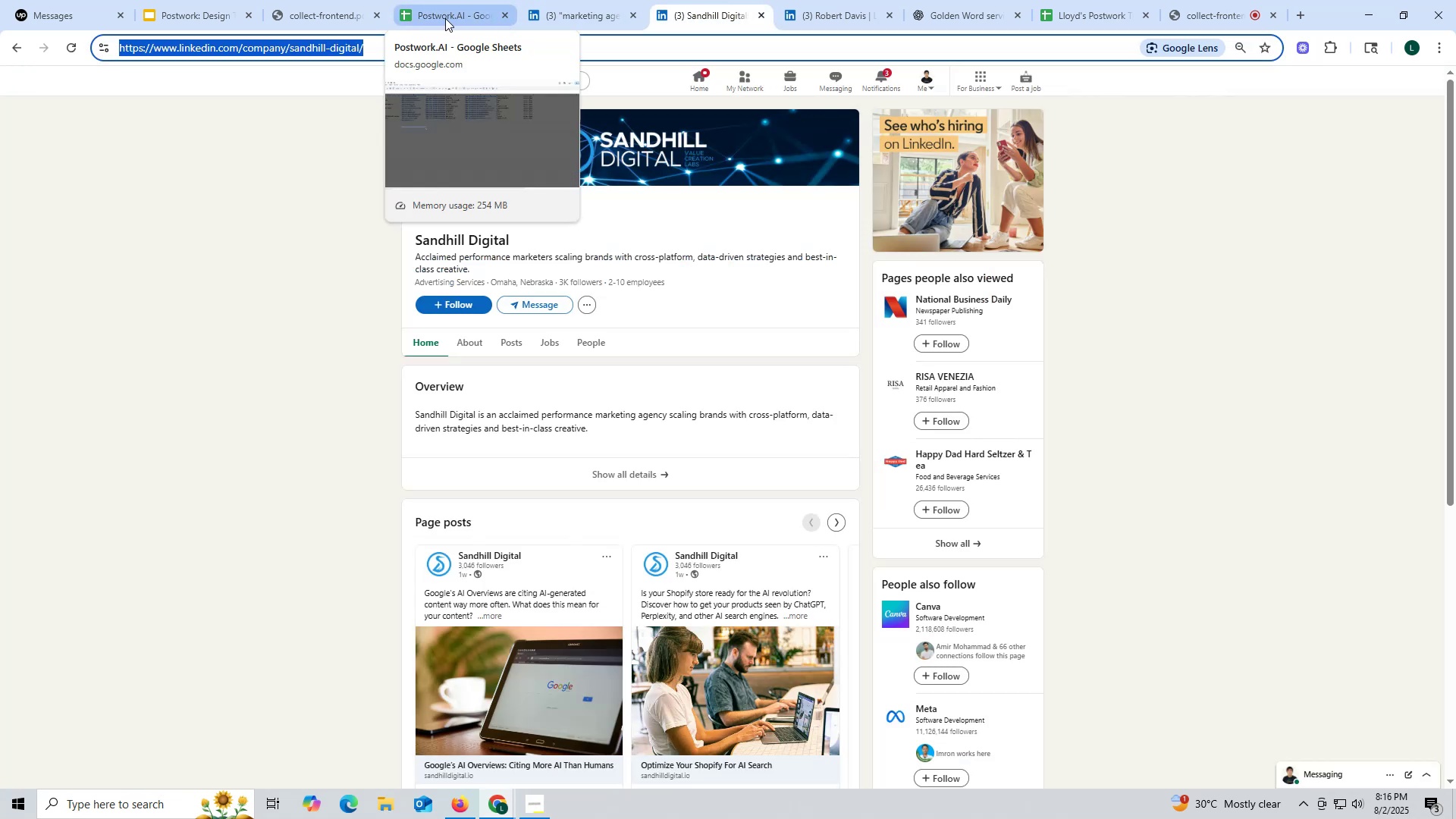 
left_click([445, 18])
 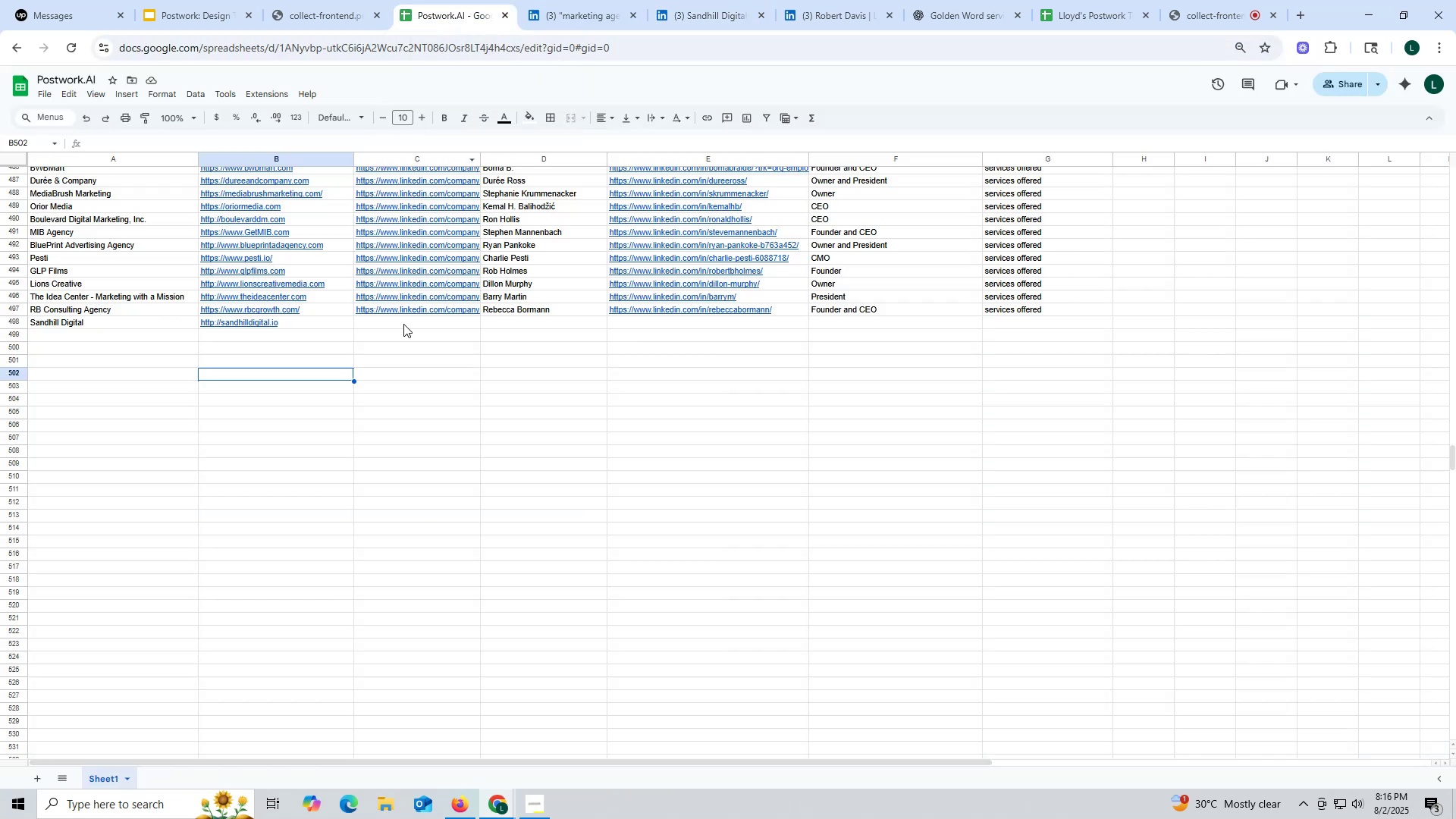 
double_click([403, 324])
 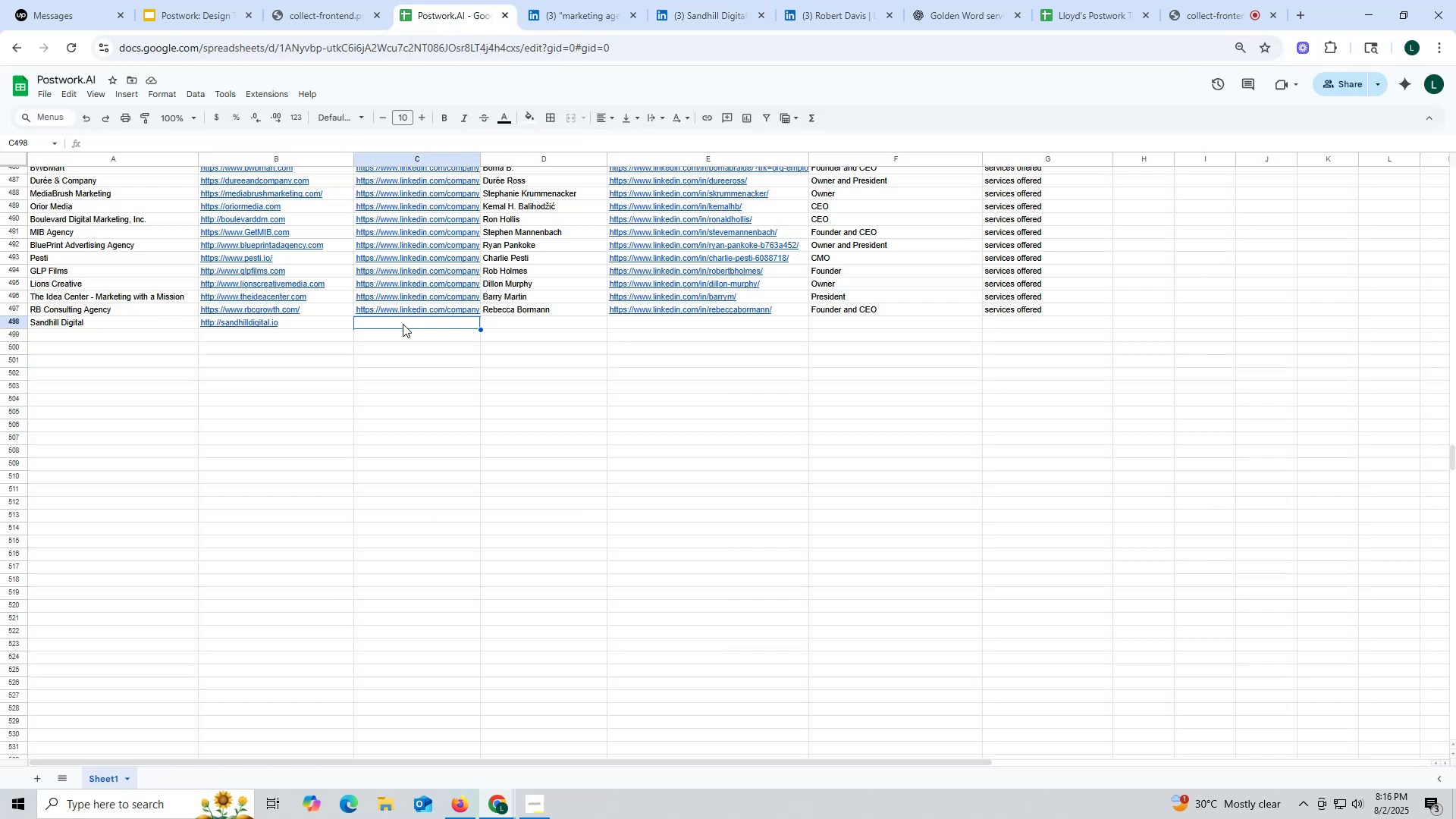 
key(Control+ControlLeft)
 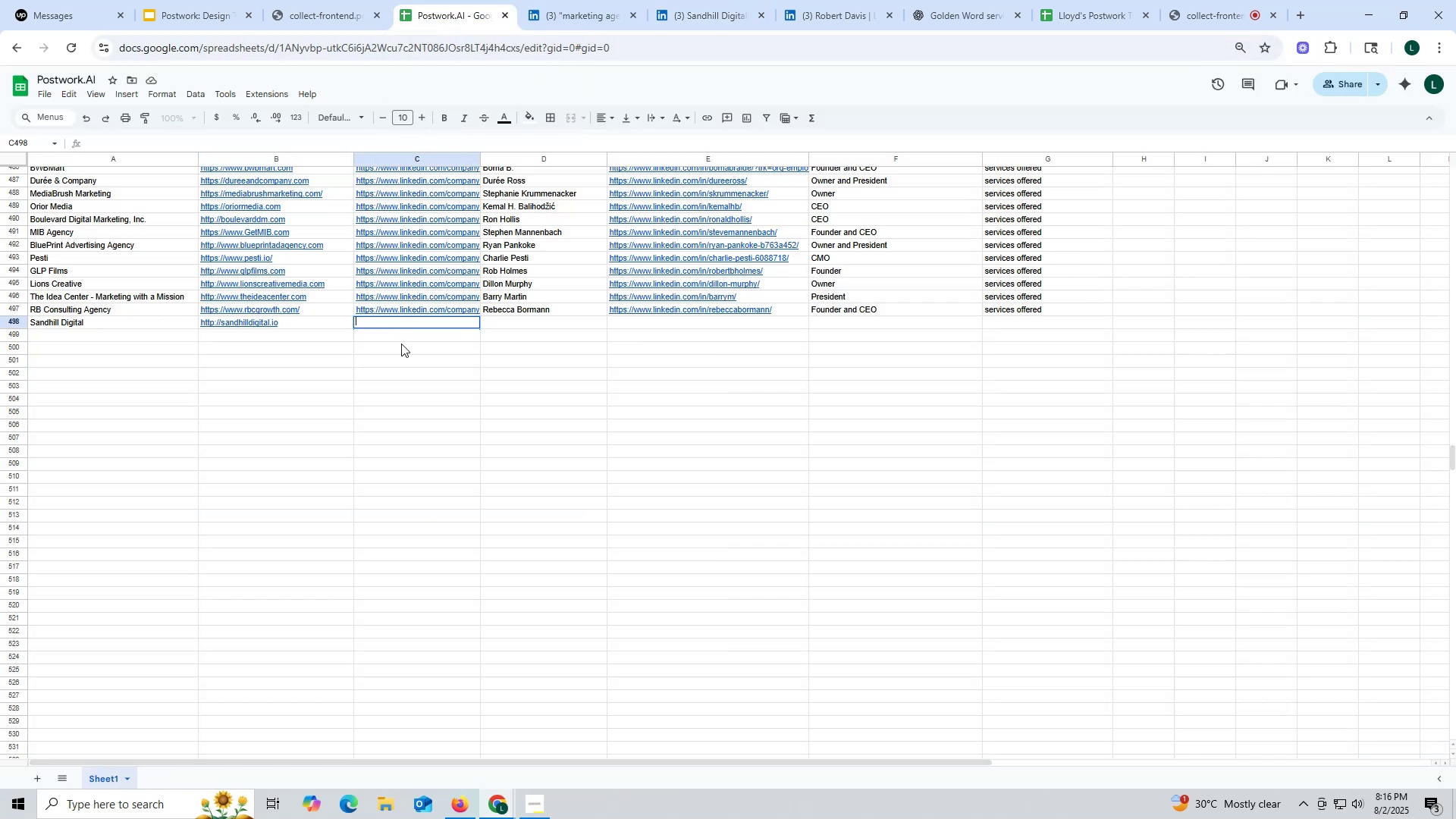 
key(Control+V)
 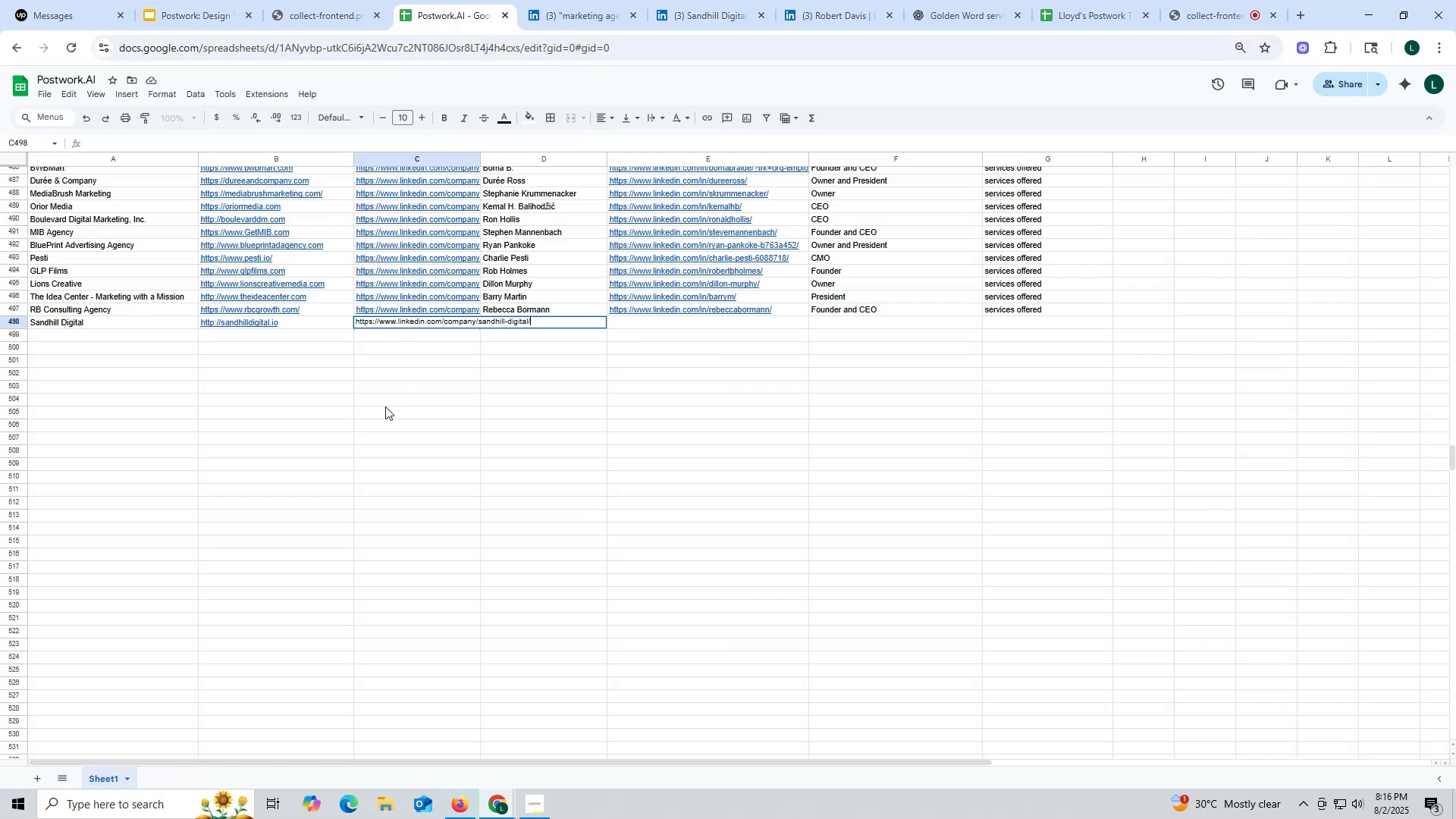 
left_click_drag(start_coordinate=[385, 407], to_coordinate=[389, 406])
 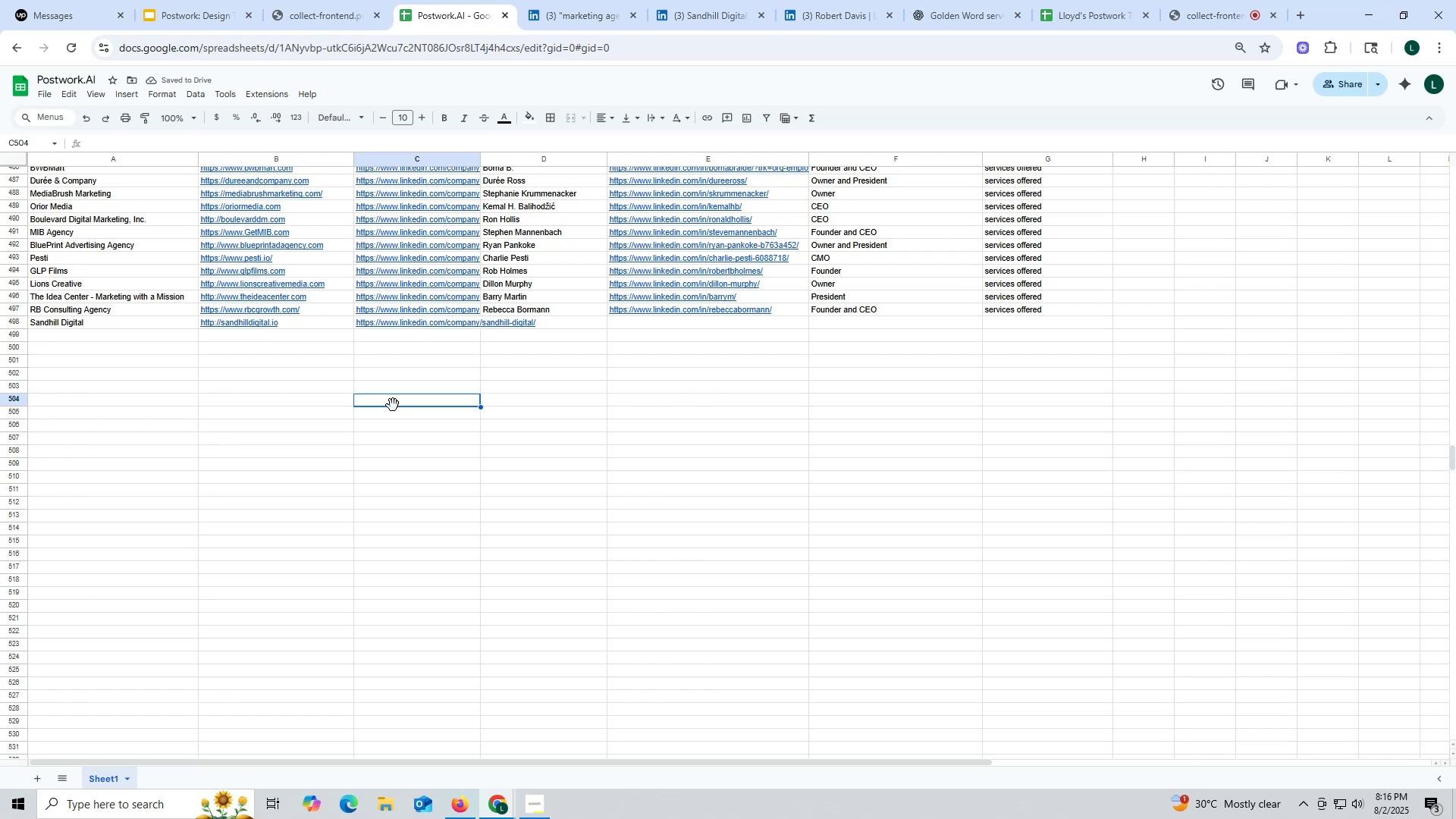 
wait(6.38)
 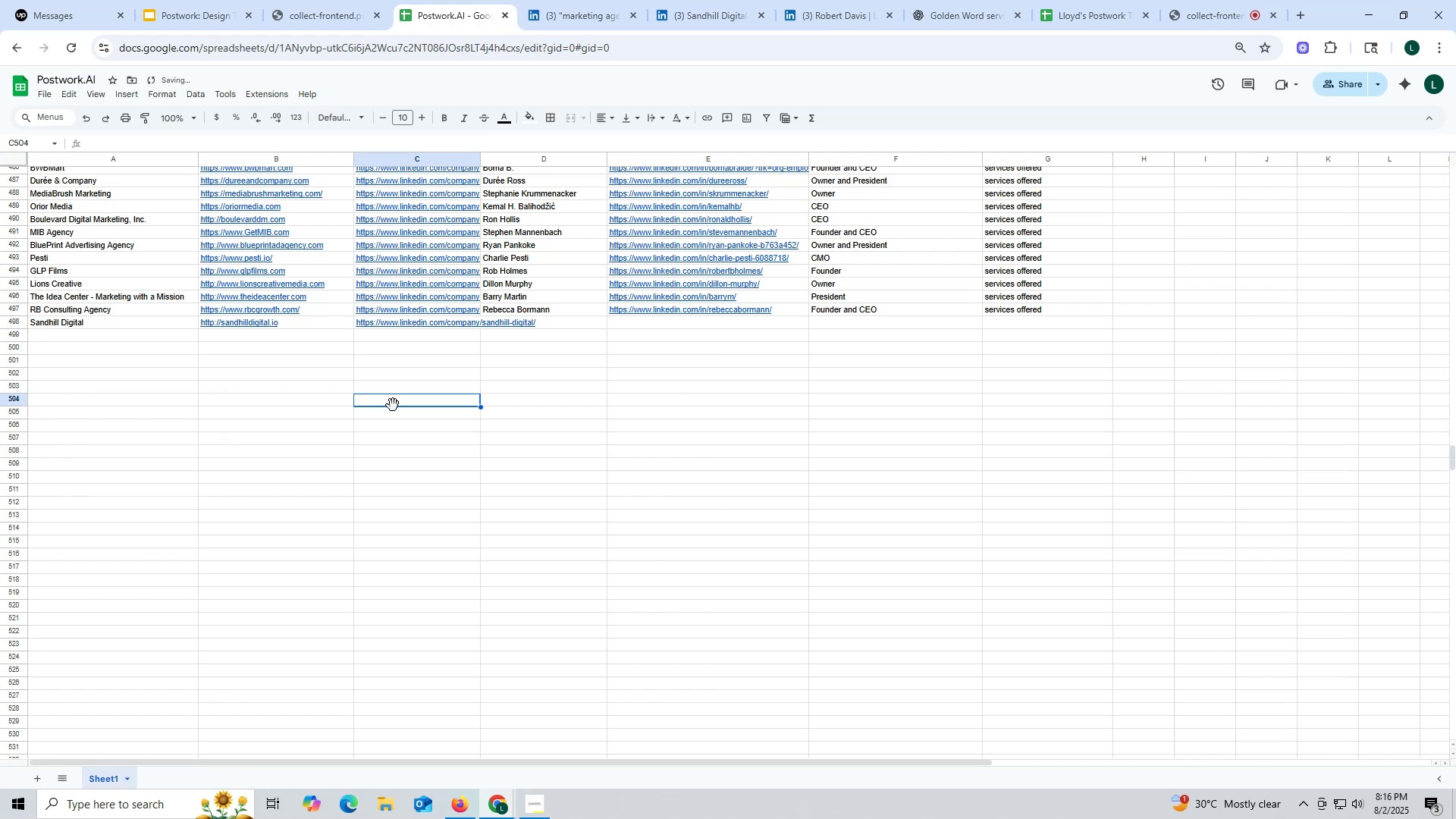 
left_click([535, 424])
 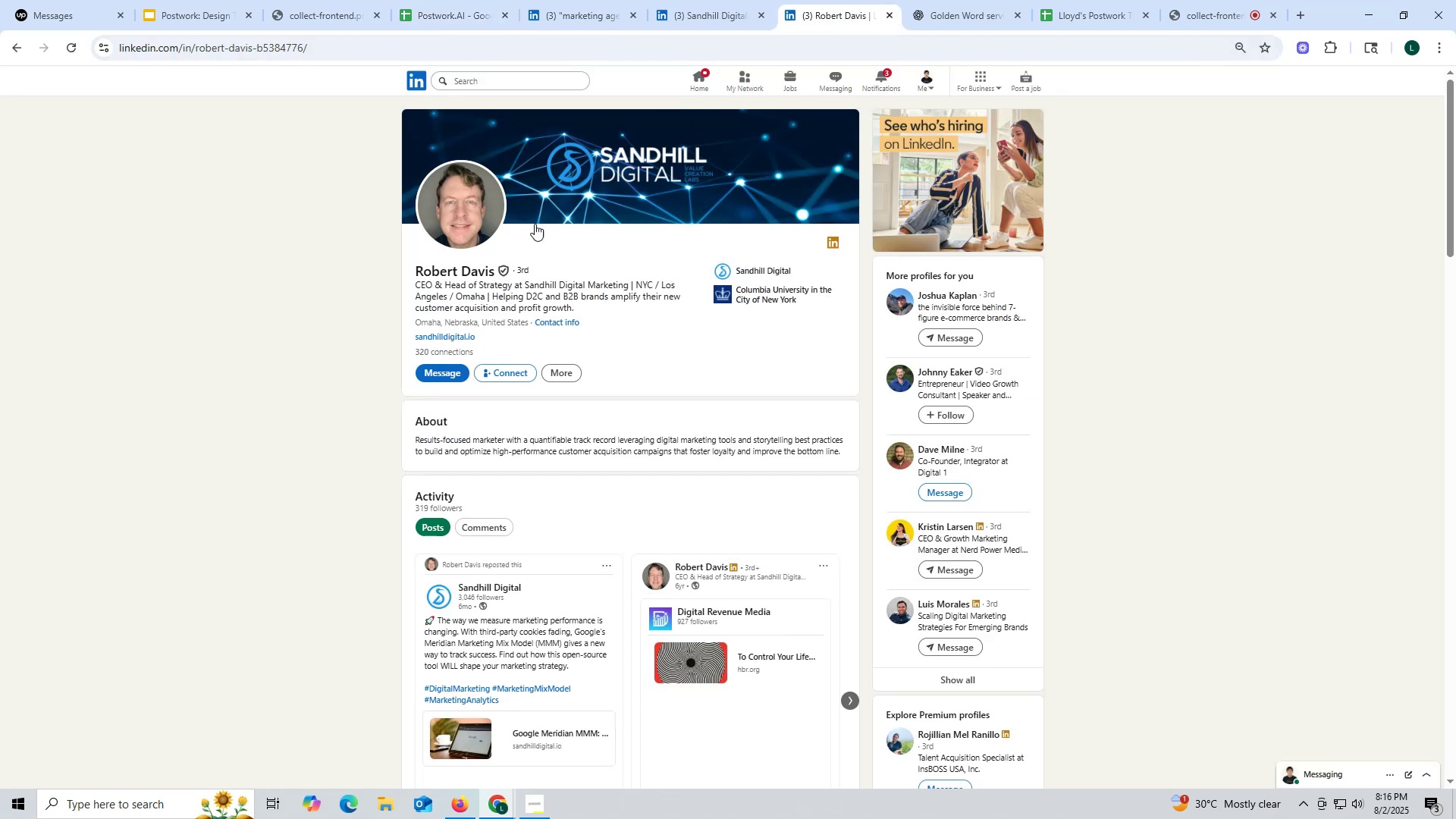 
left_click_drag(start_coordinate=[401, 269], to_coordinate=[495, 264])
 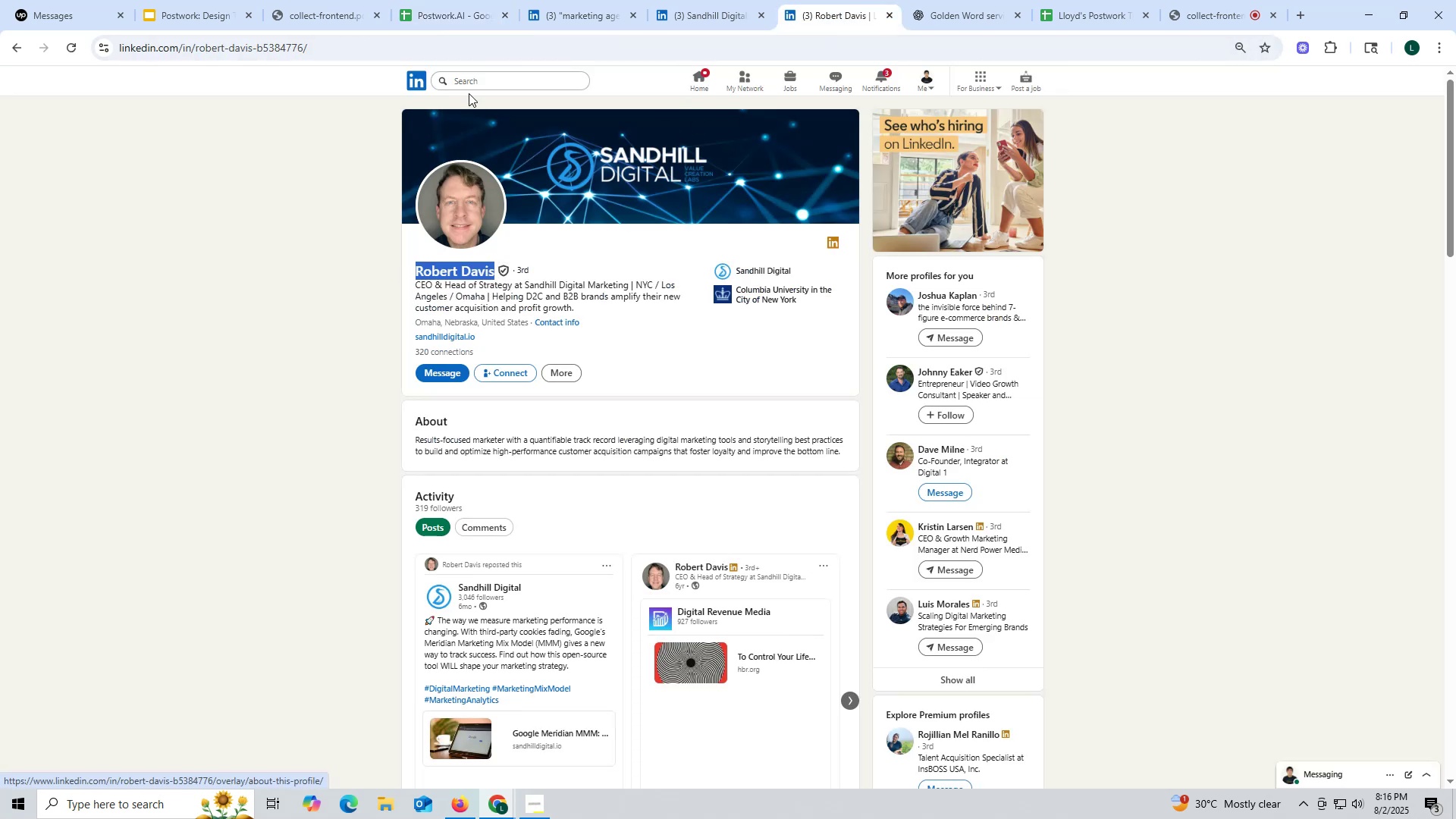 
key(Control+ControlLeft)
 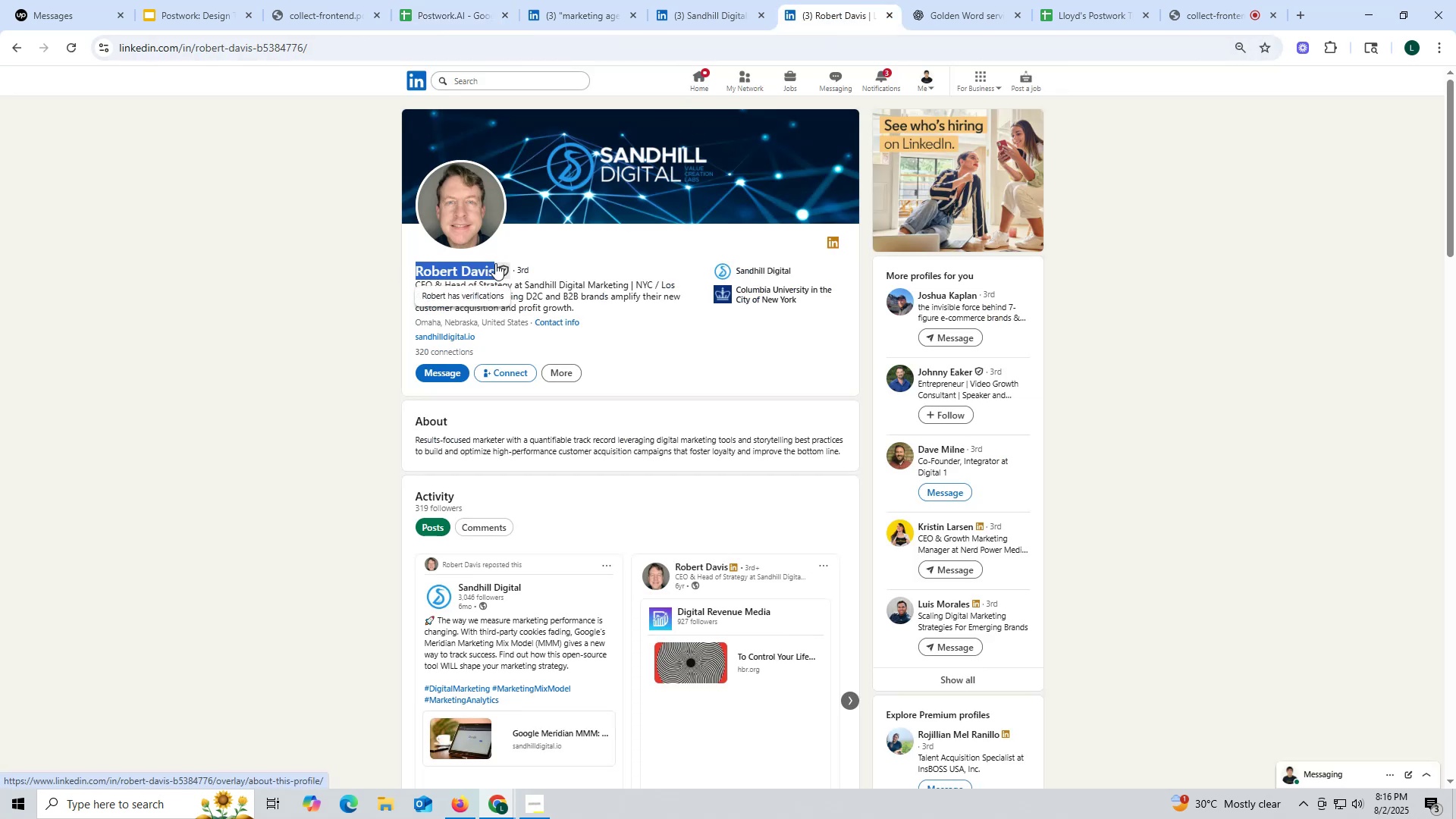 
key(Control+C)
 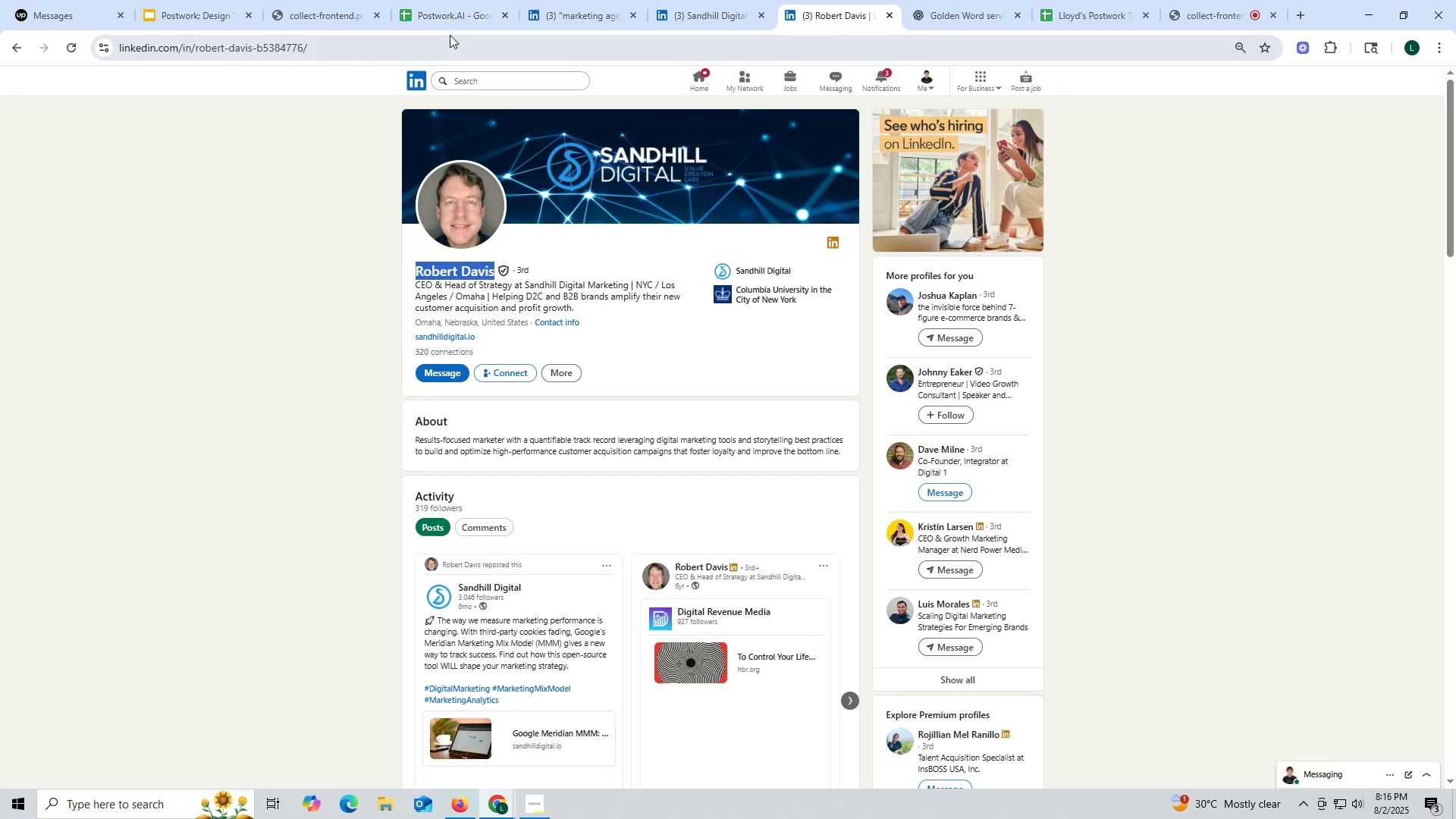 
left_click([443, 8])
 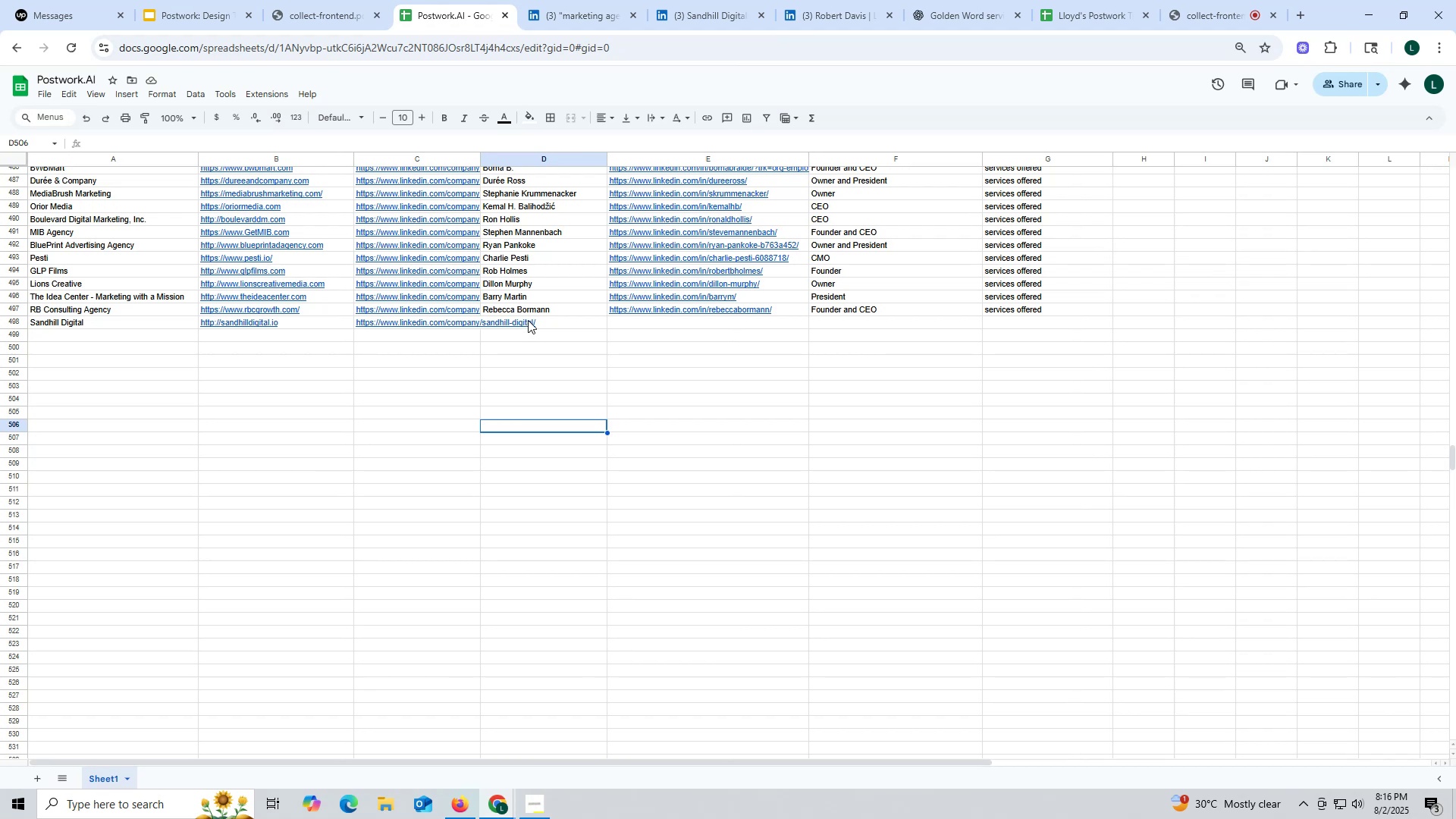 
double_click([528, 320])
 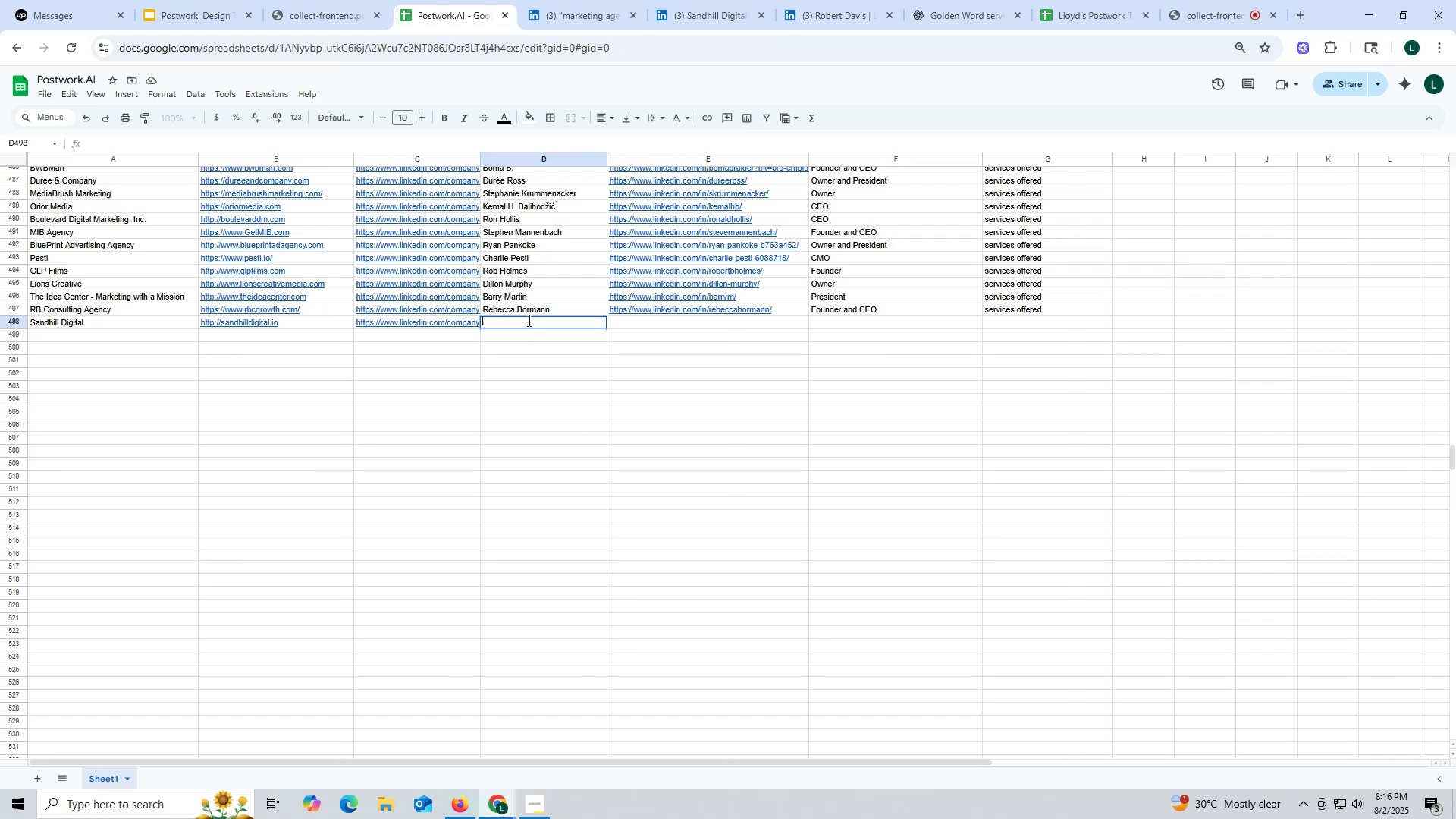 
key(Control+ControlLeft)
 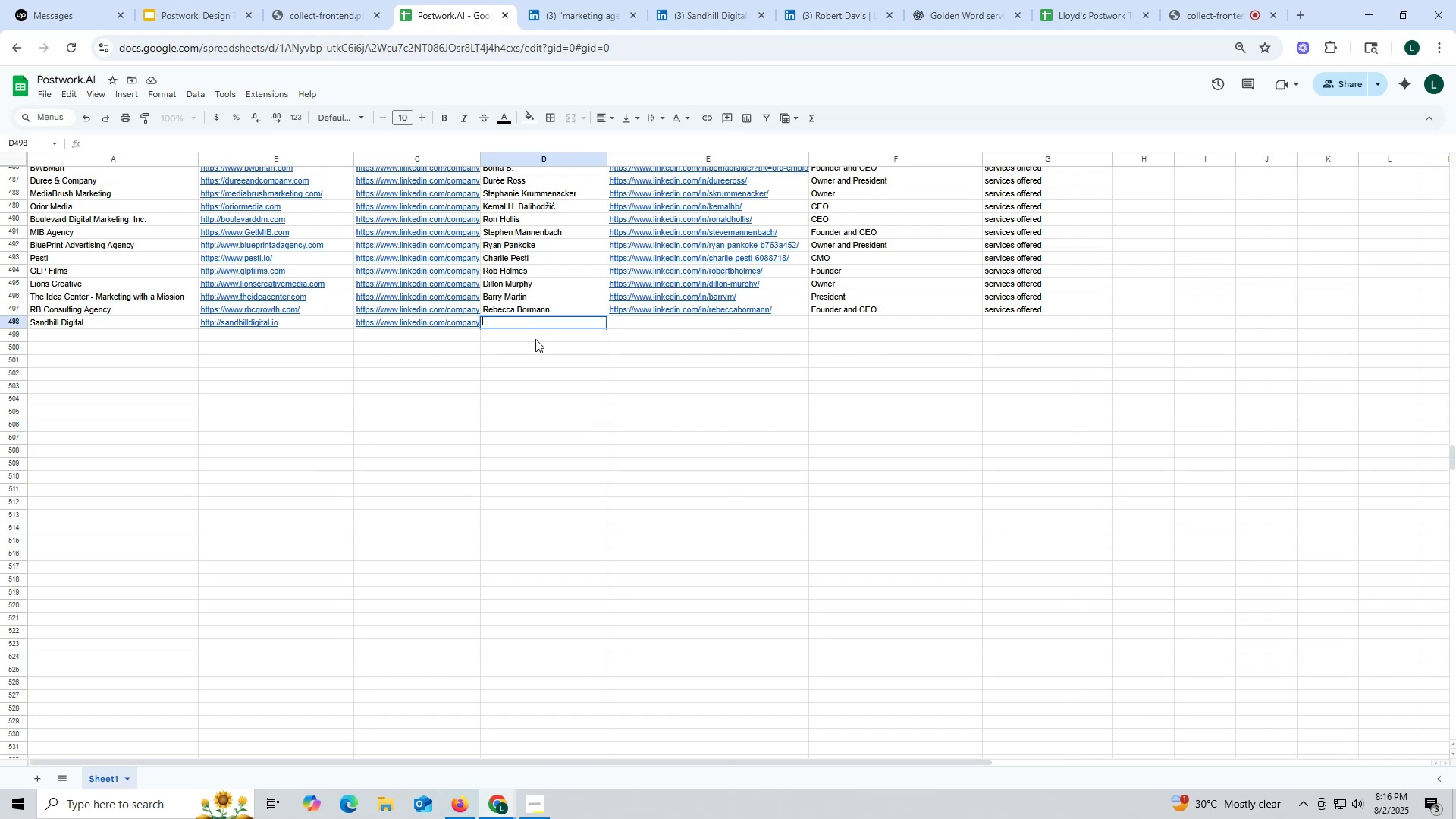 
key(Control+V)
 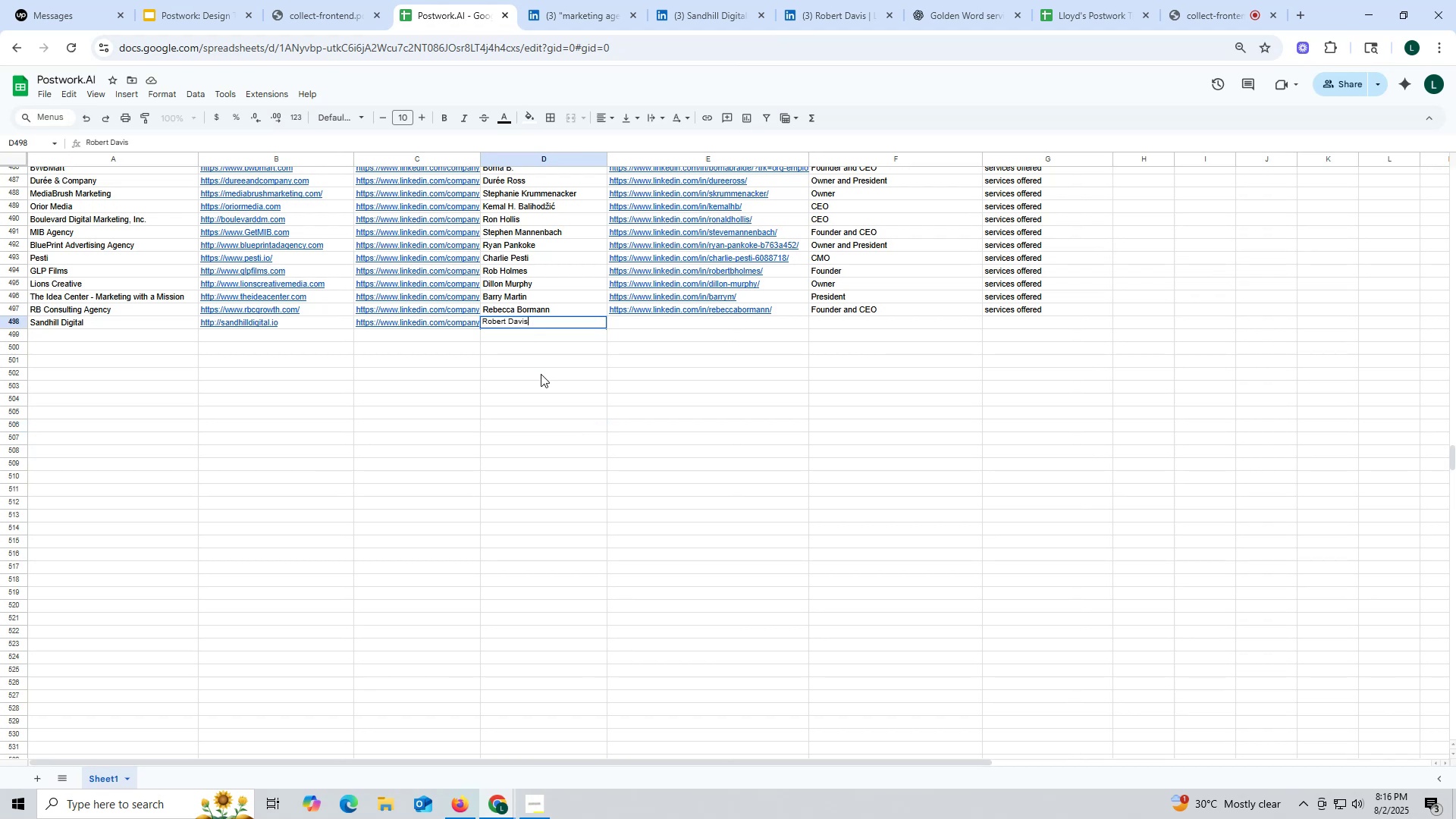 
left_click([541, 374])
 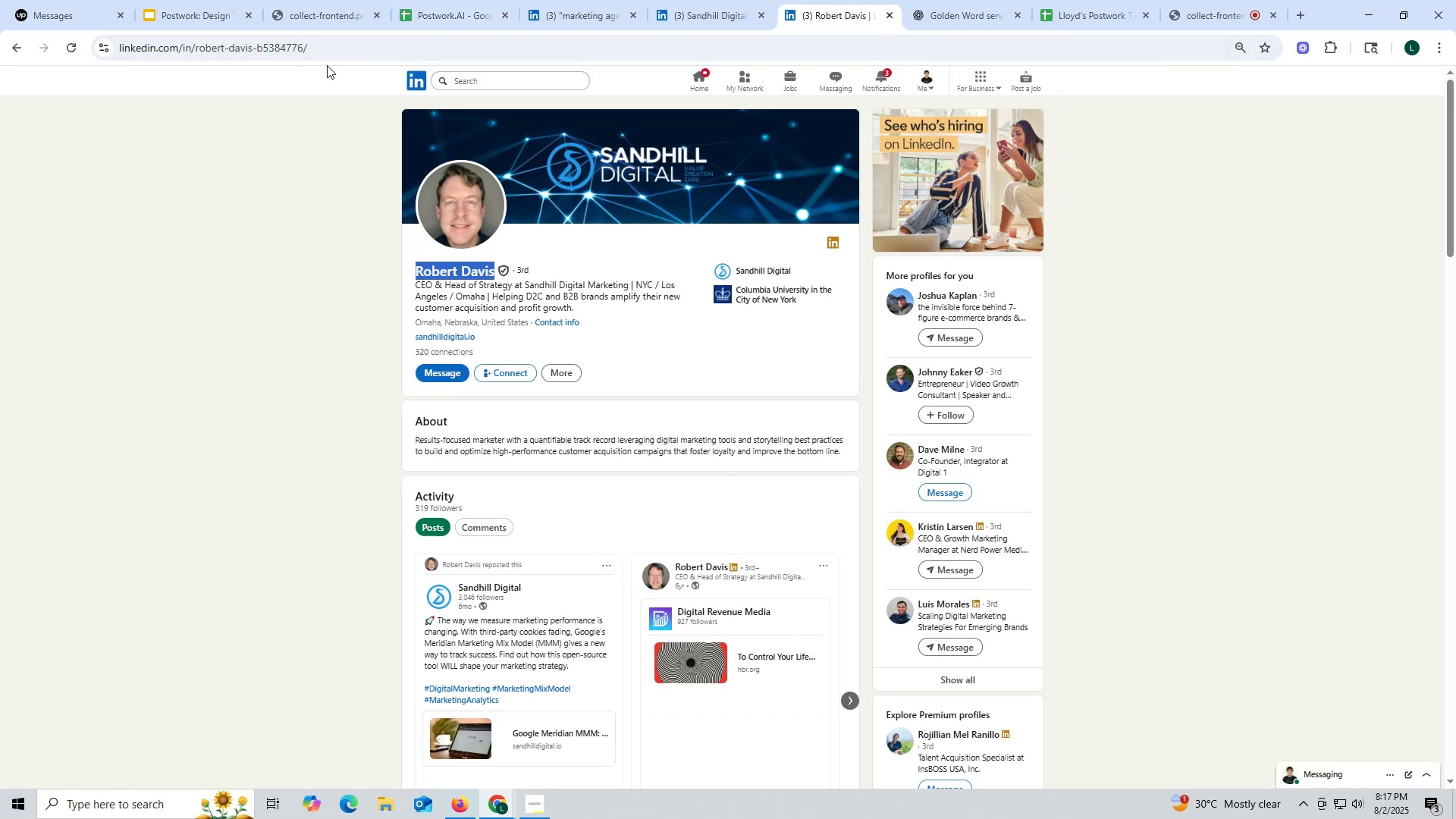 
double_click([293, 49])
 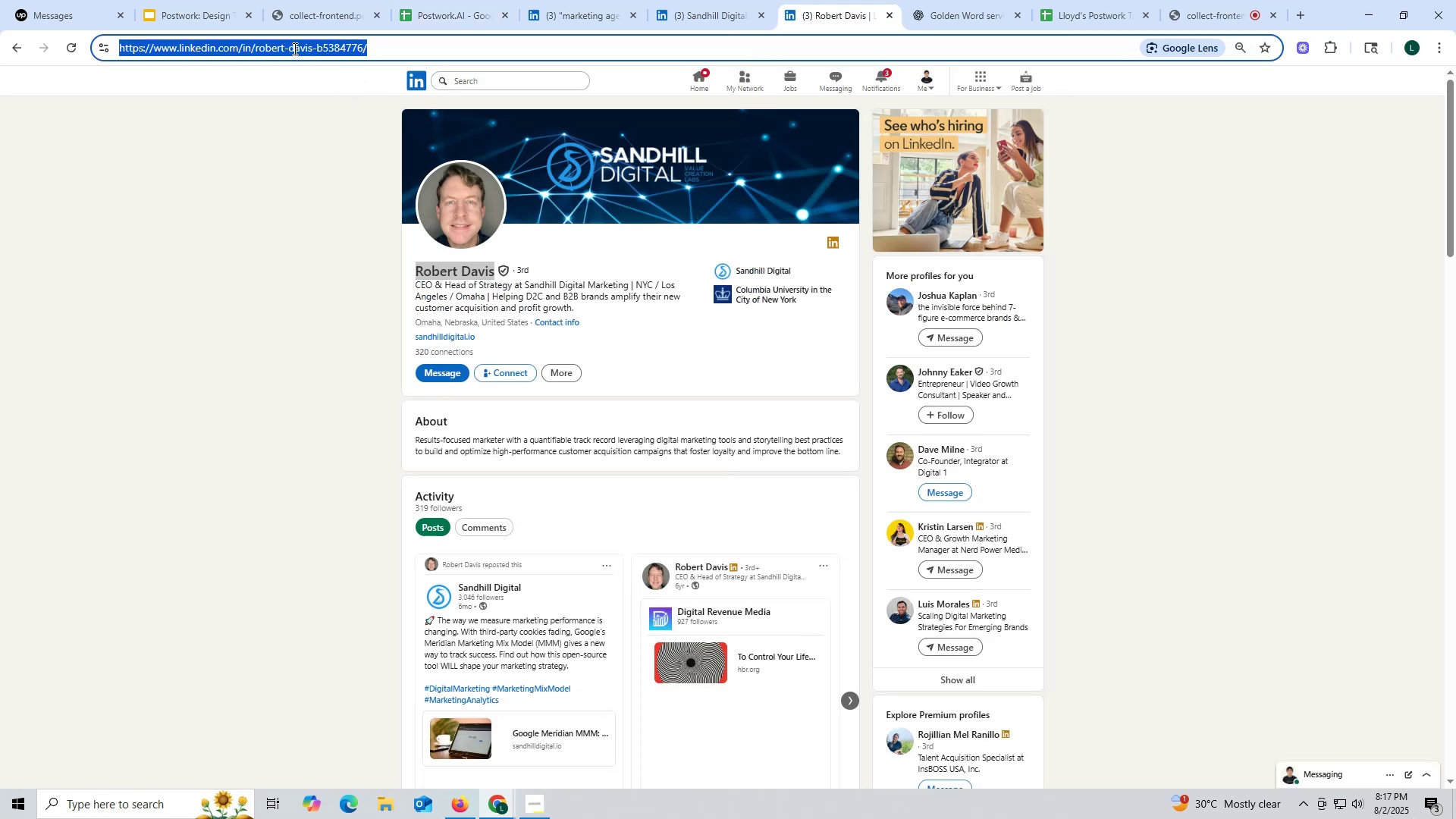 
triple_click([293, 49])
 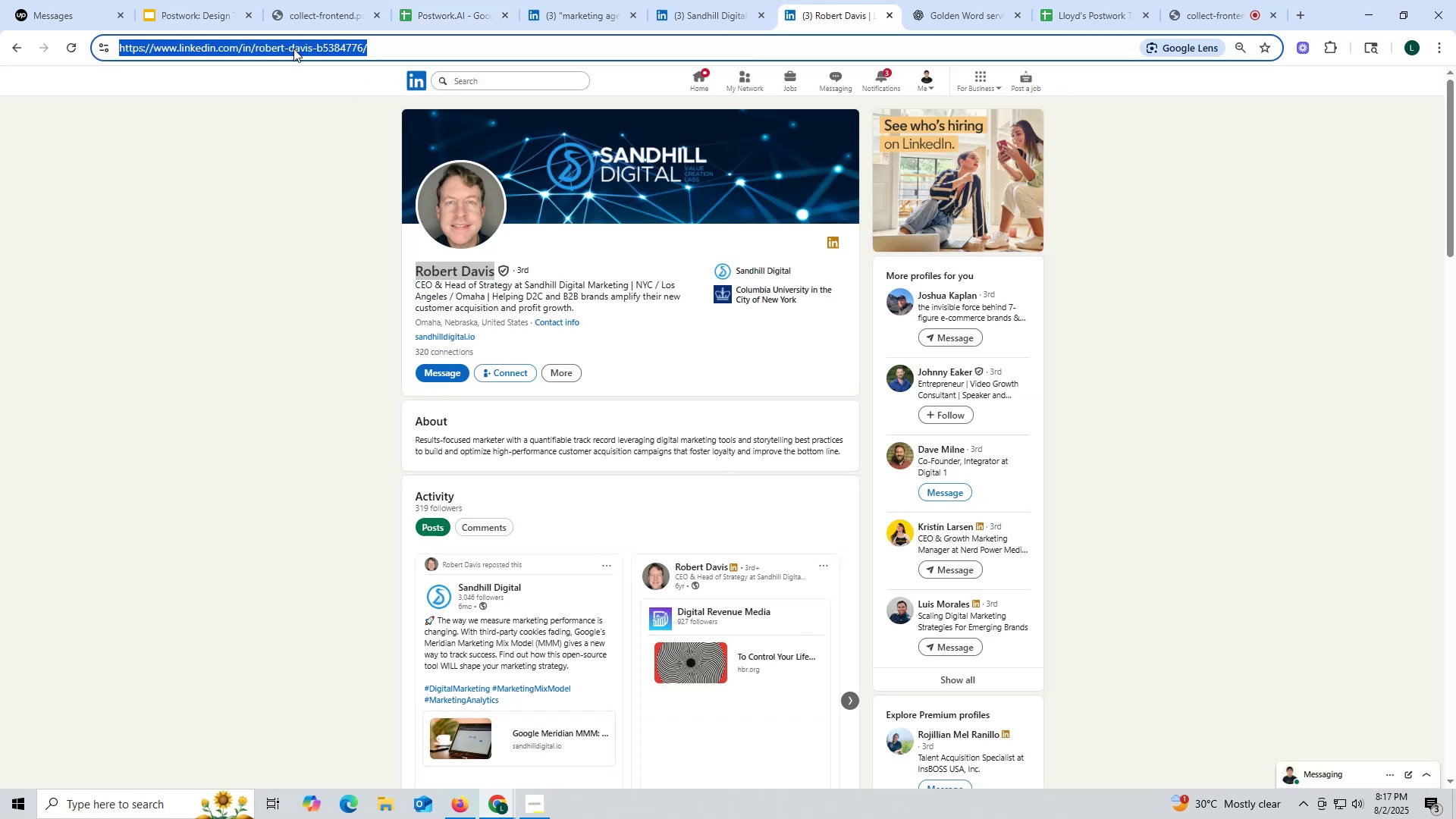 
key(Control+ControlLeft)
 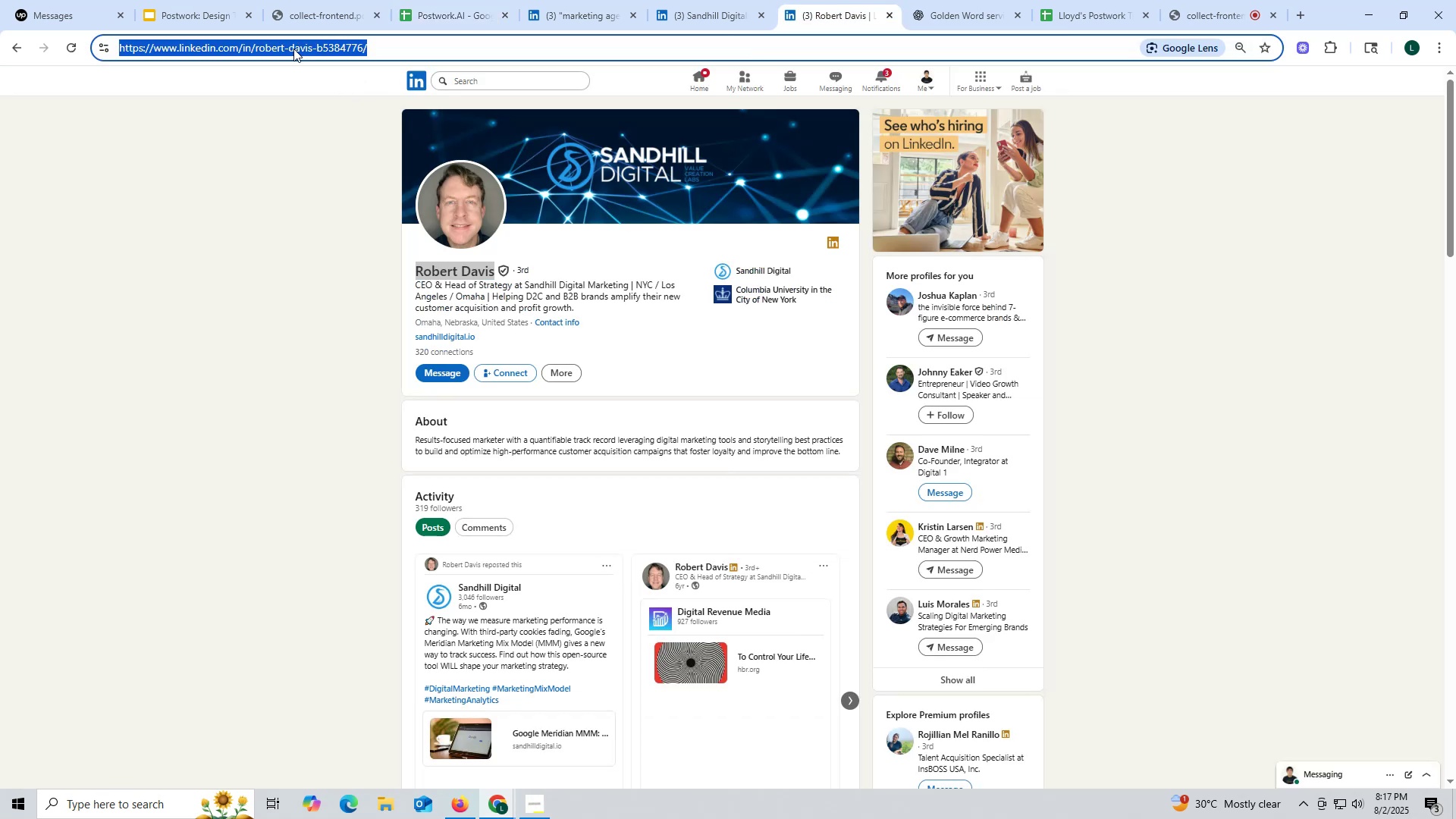 
key(Control+C)
 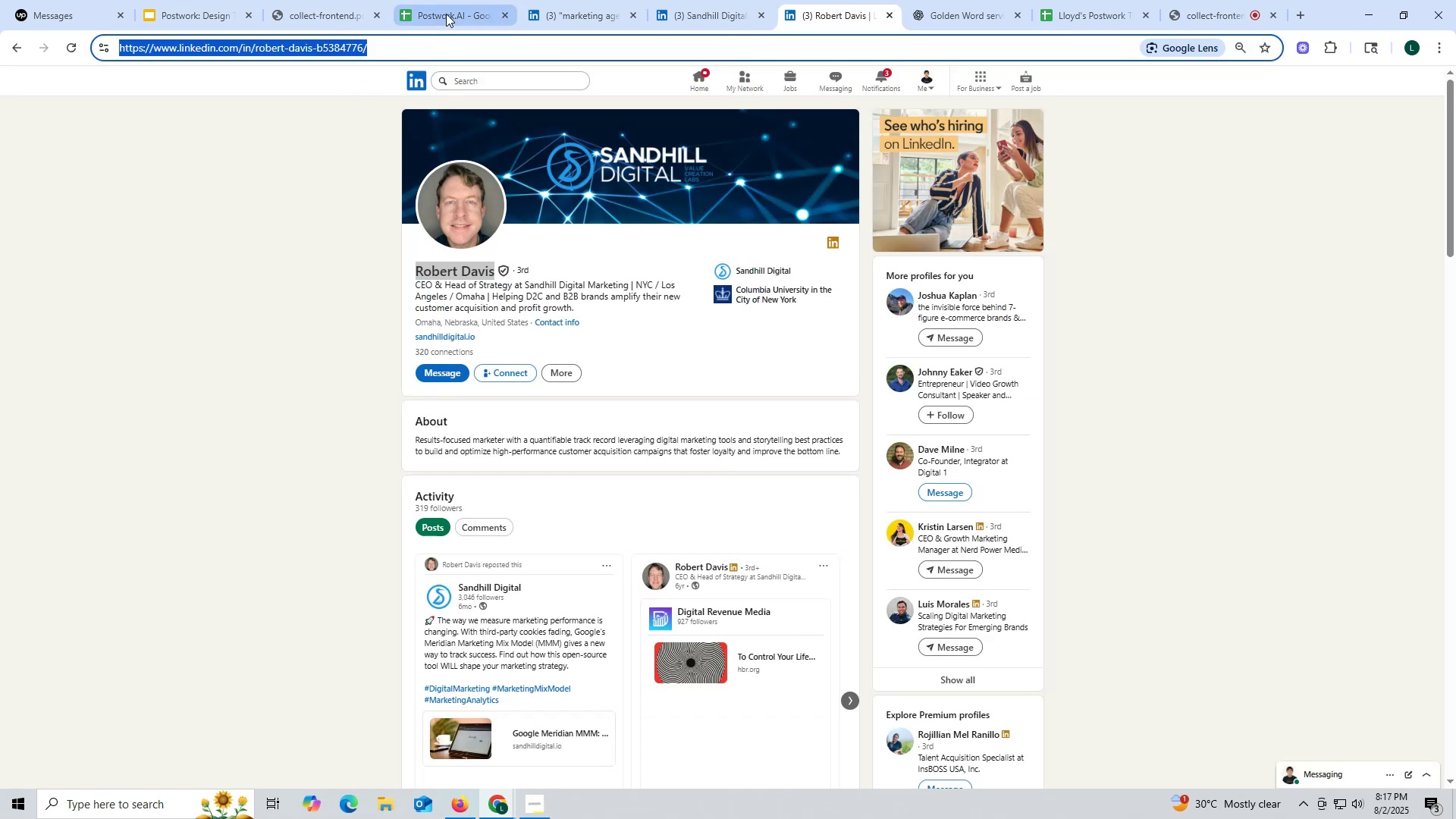 
left_click([447, 12])
 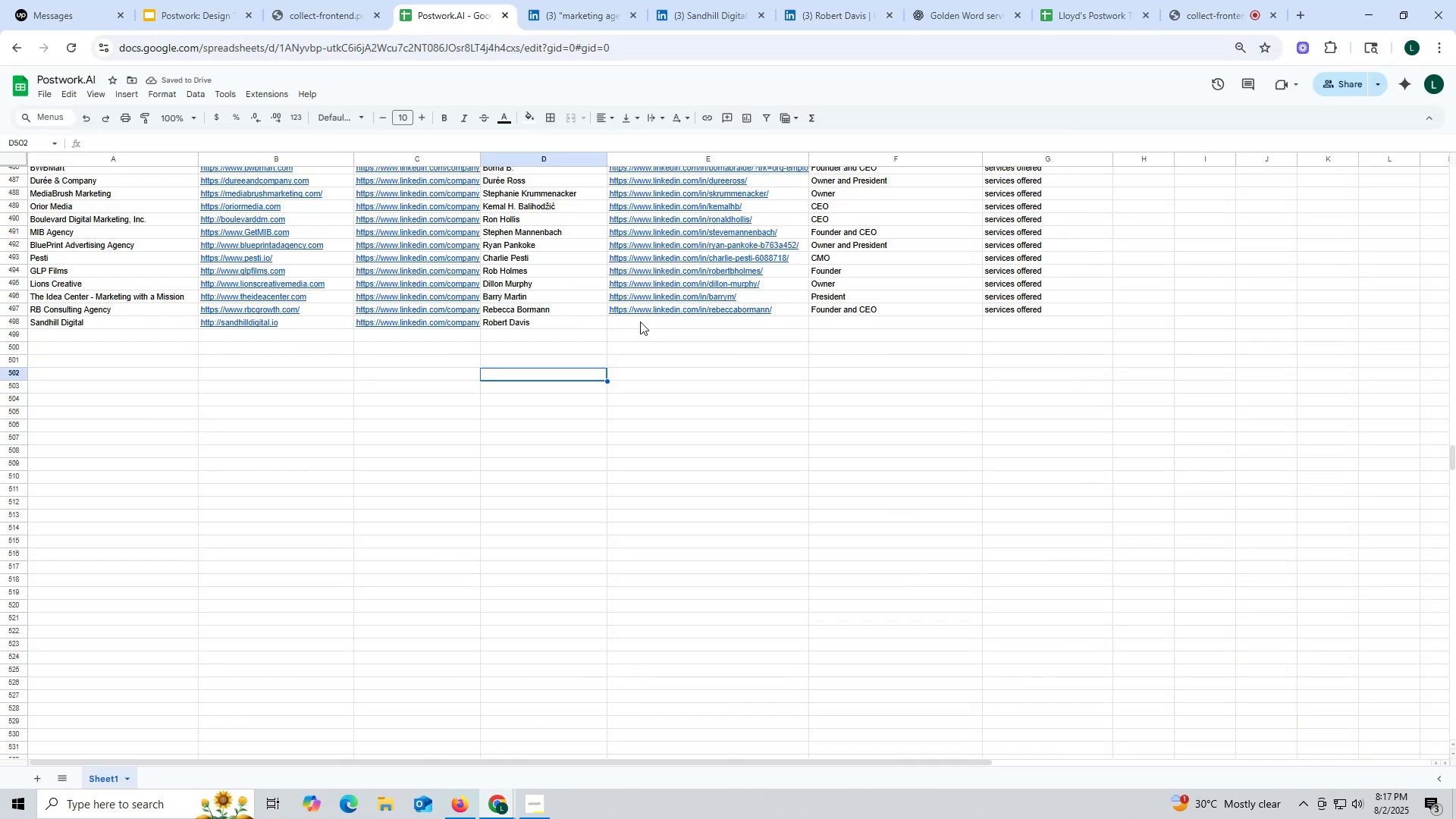 
double_click([640, 322])
 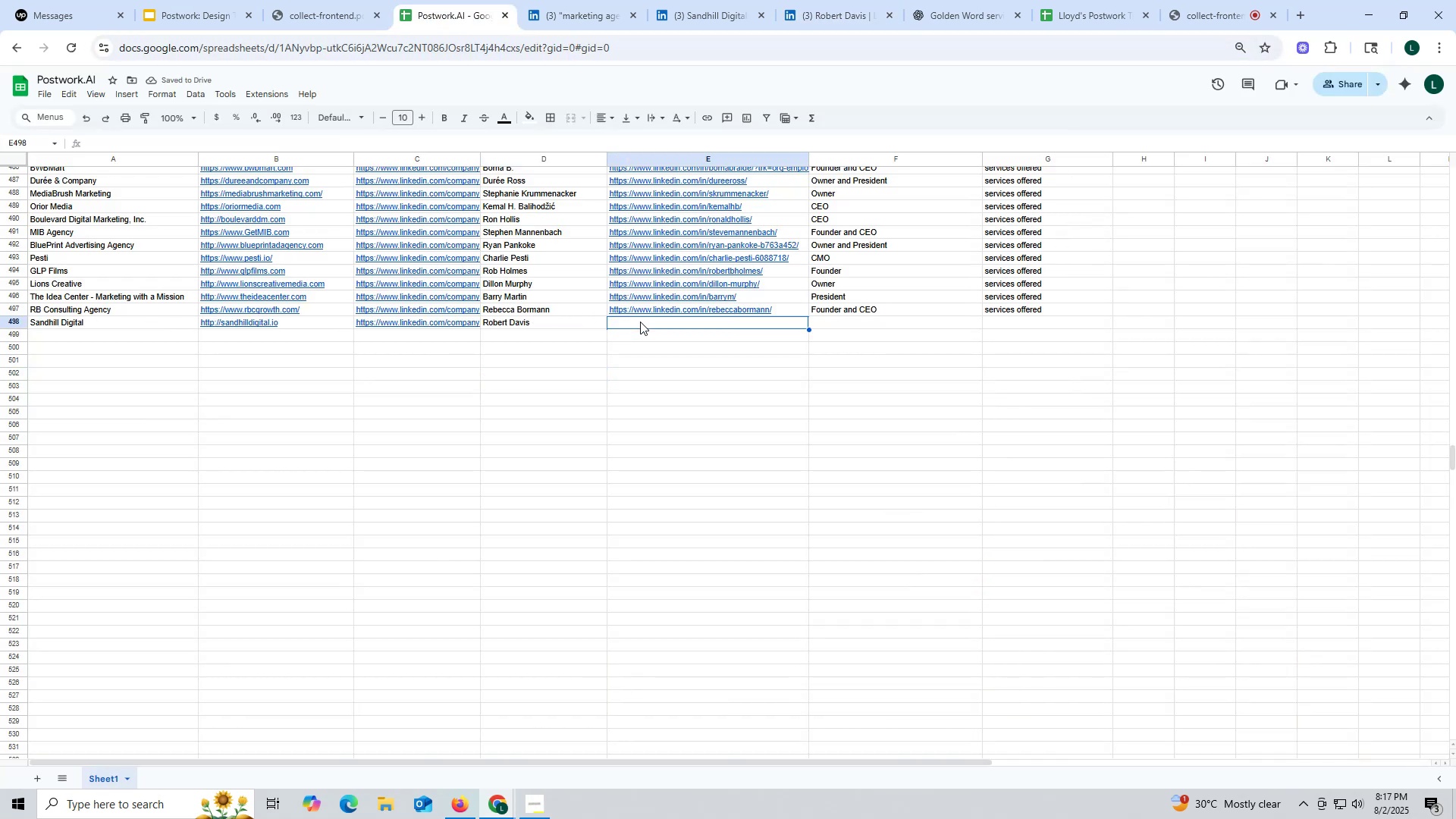 
key(Control+ControlLeft)
 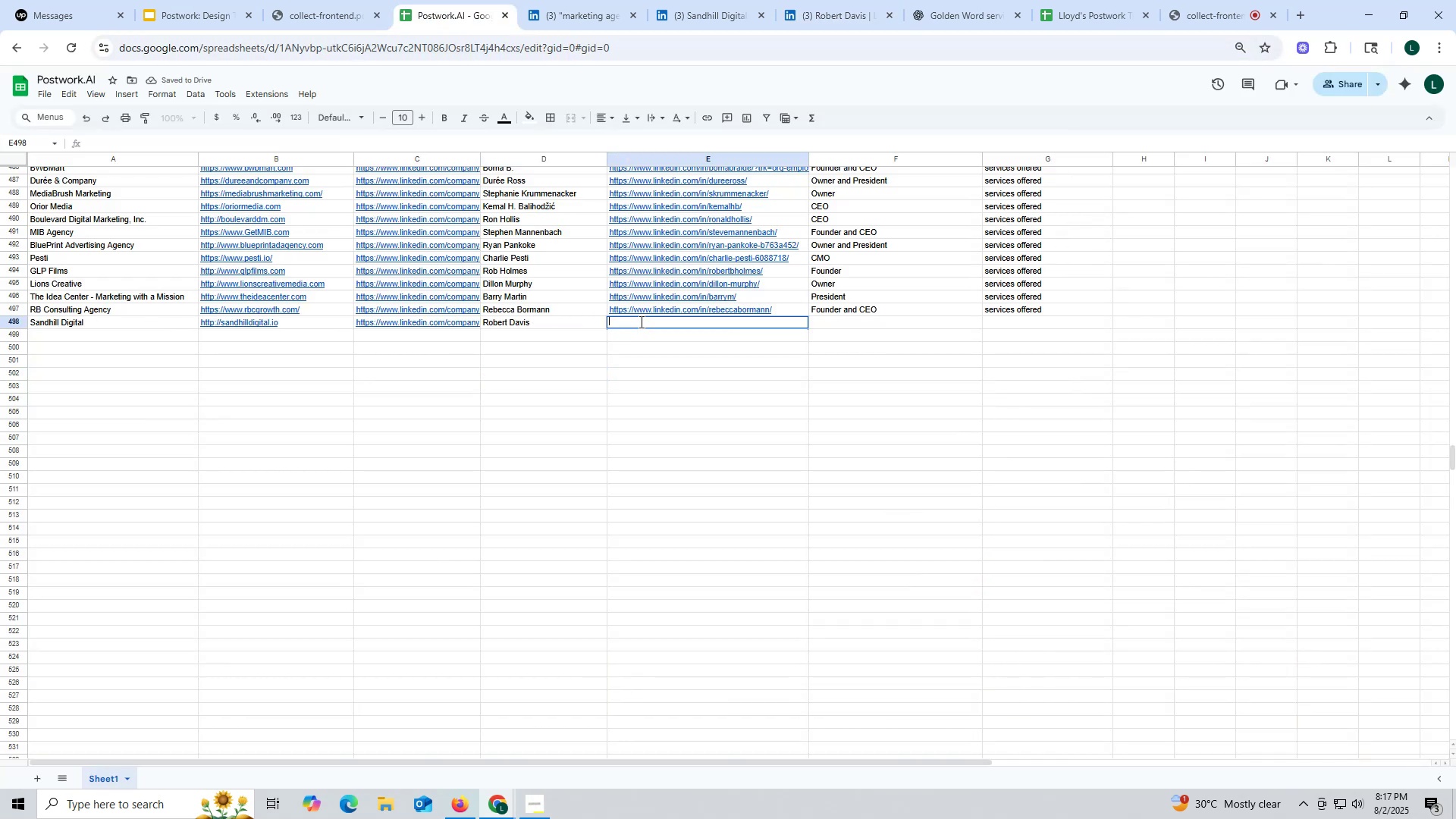 
key(Control+V)
 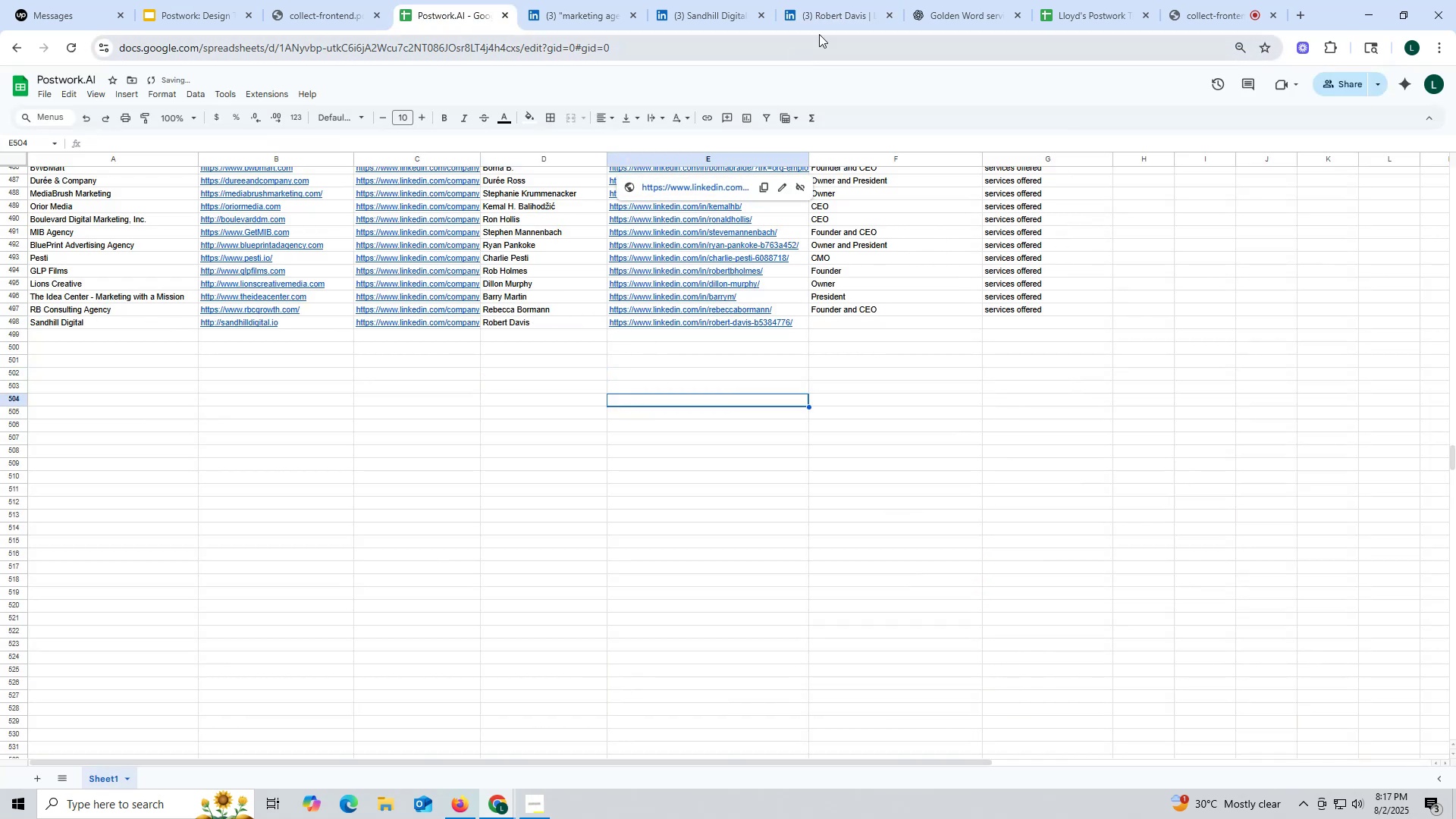 
left_click([819, 18])
 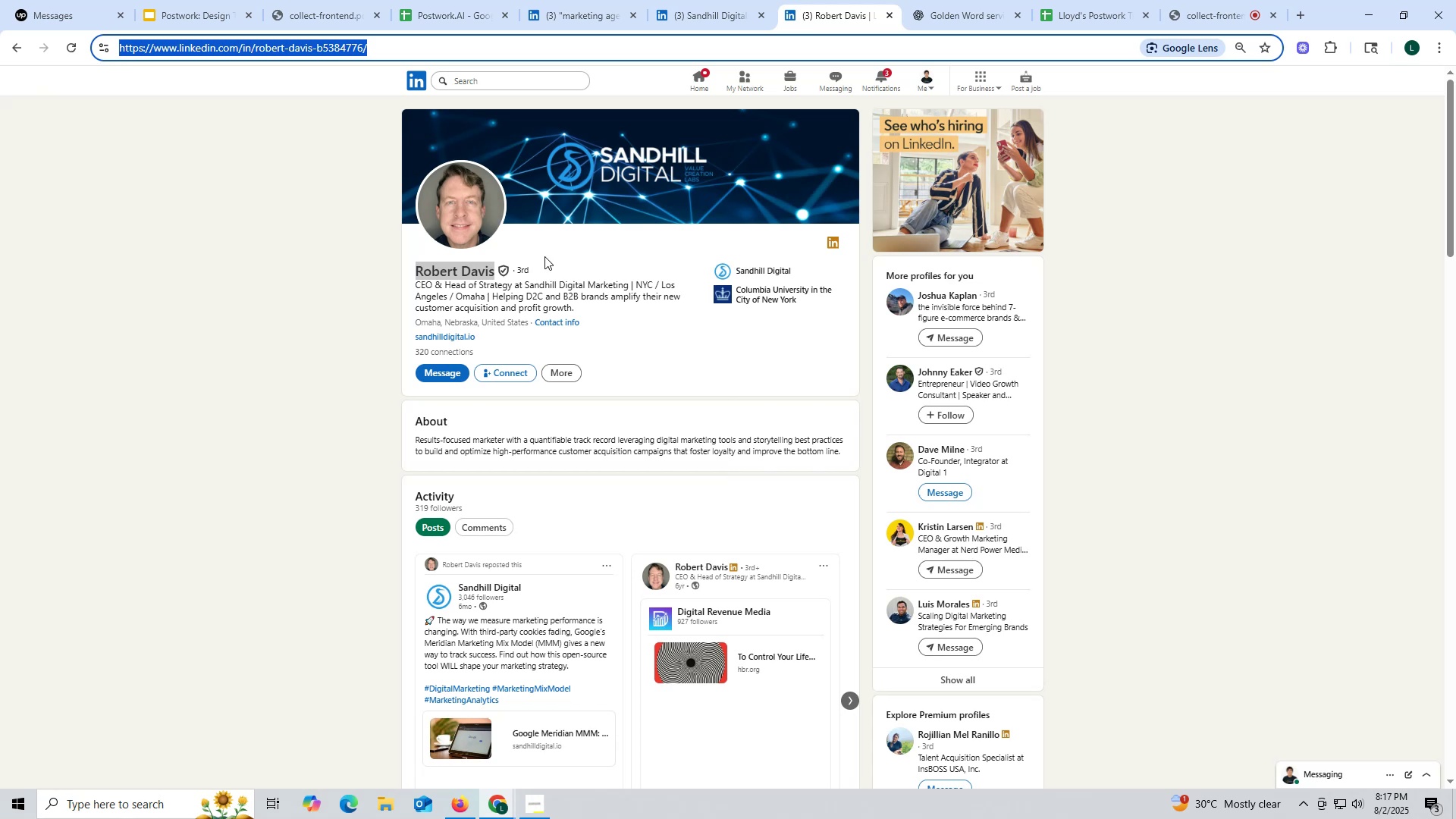 
left_click([453, 11])
 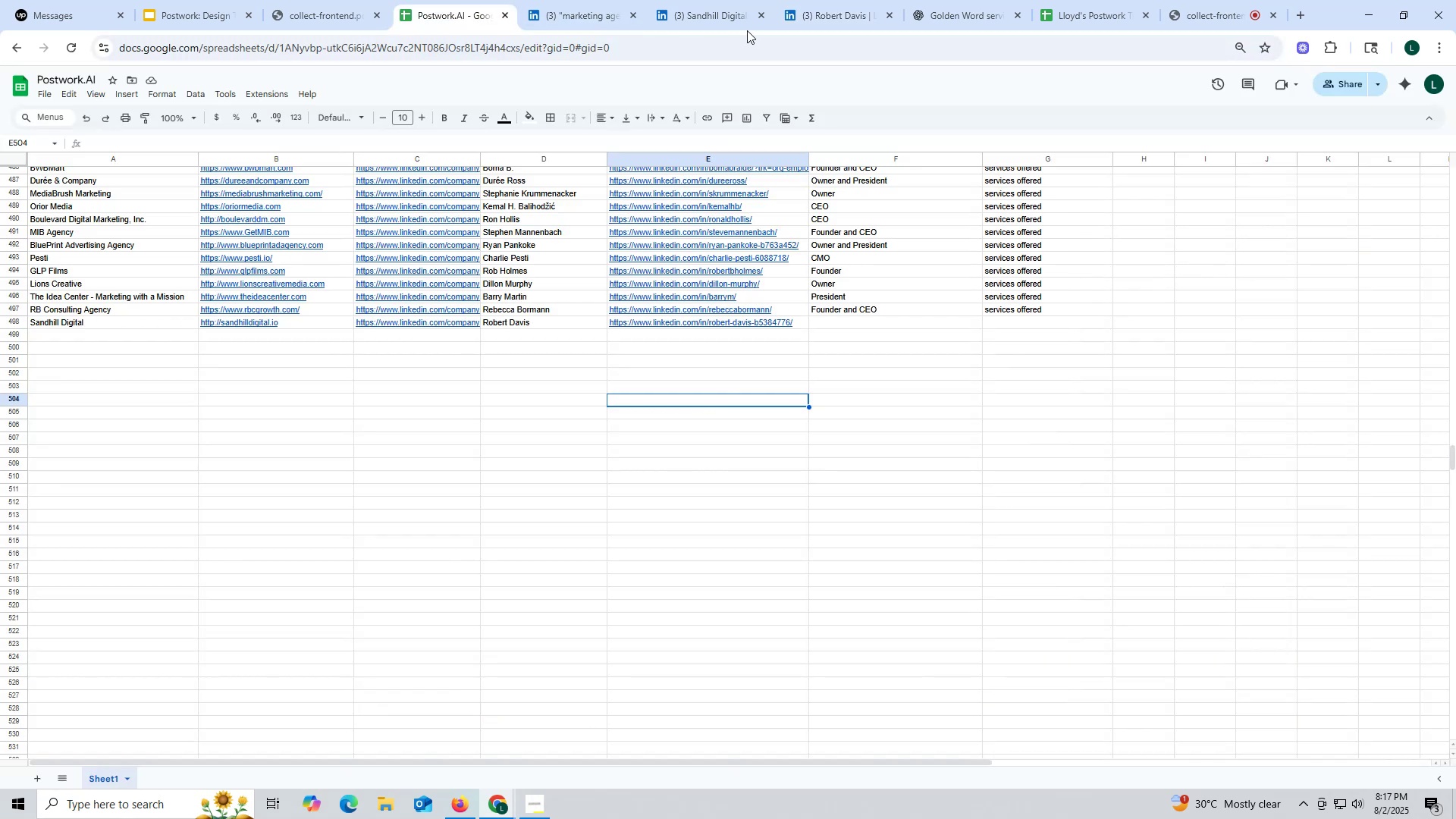 
left_click([825, 20])
 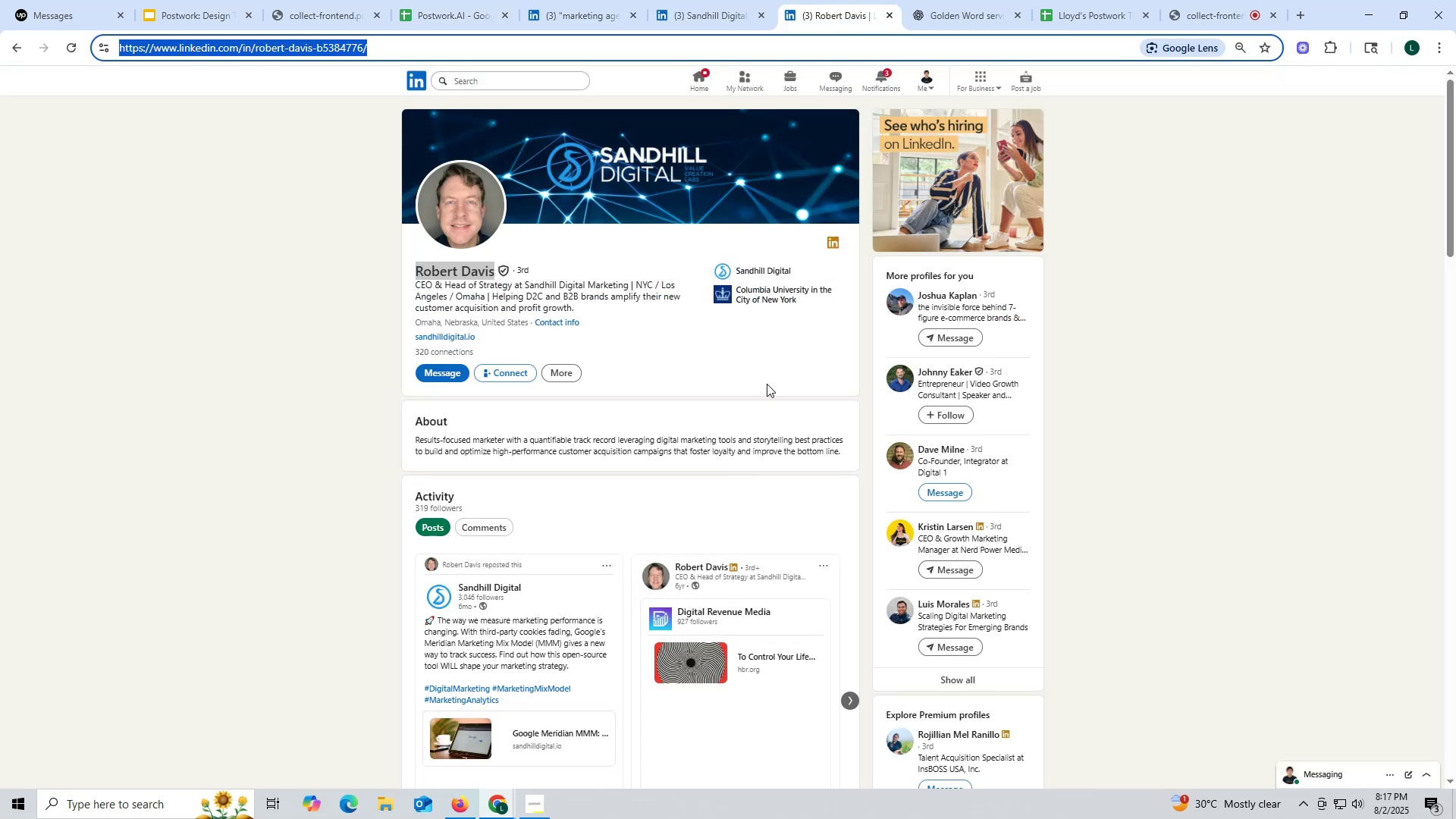 
scroll: coordinate [766, 384], scroll_direction: down, amount: 5.0
 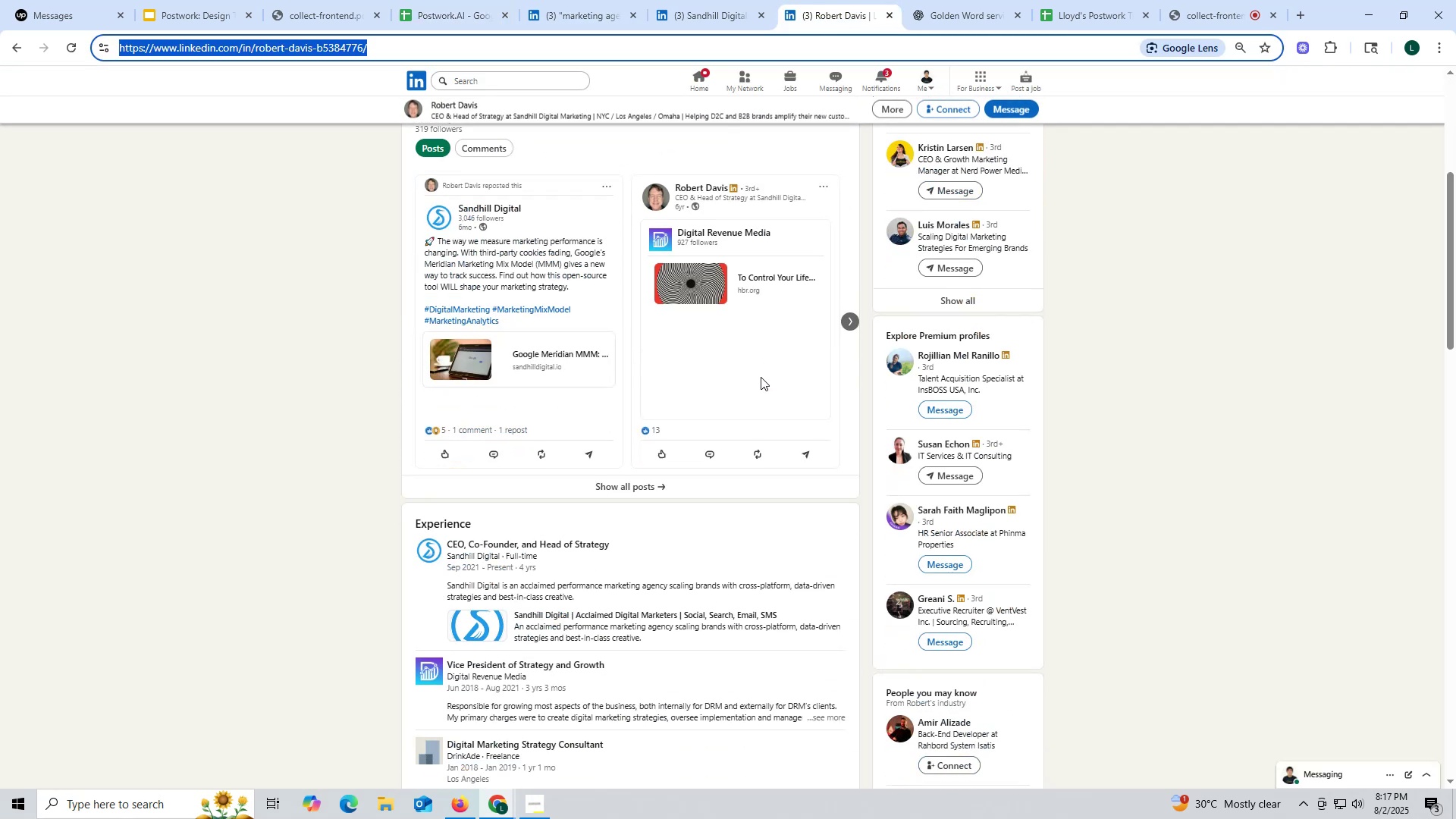 
scroll: coordinate [726, 359], scroll_direction: up, amount: 5.0
 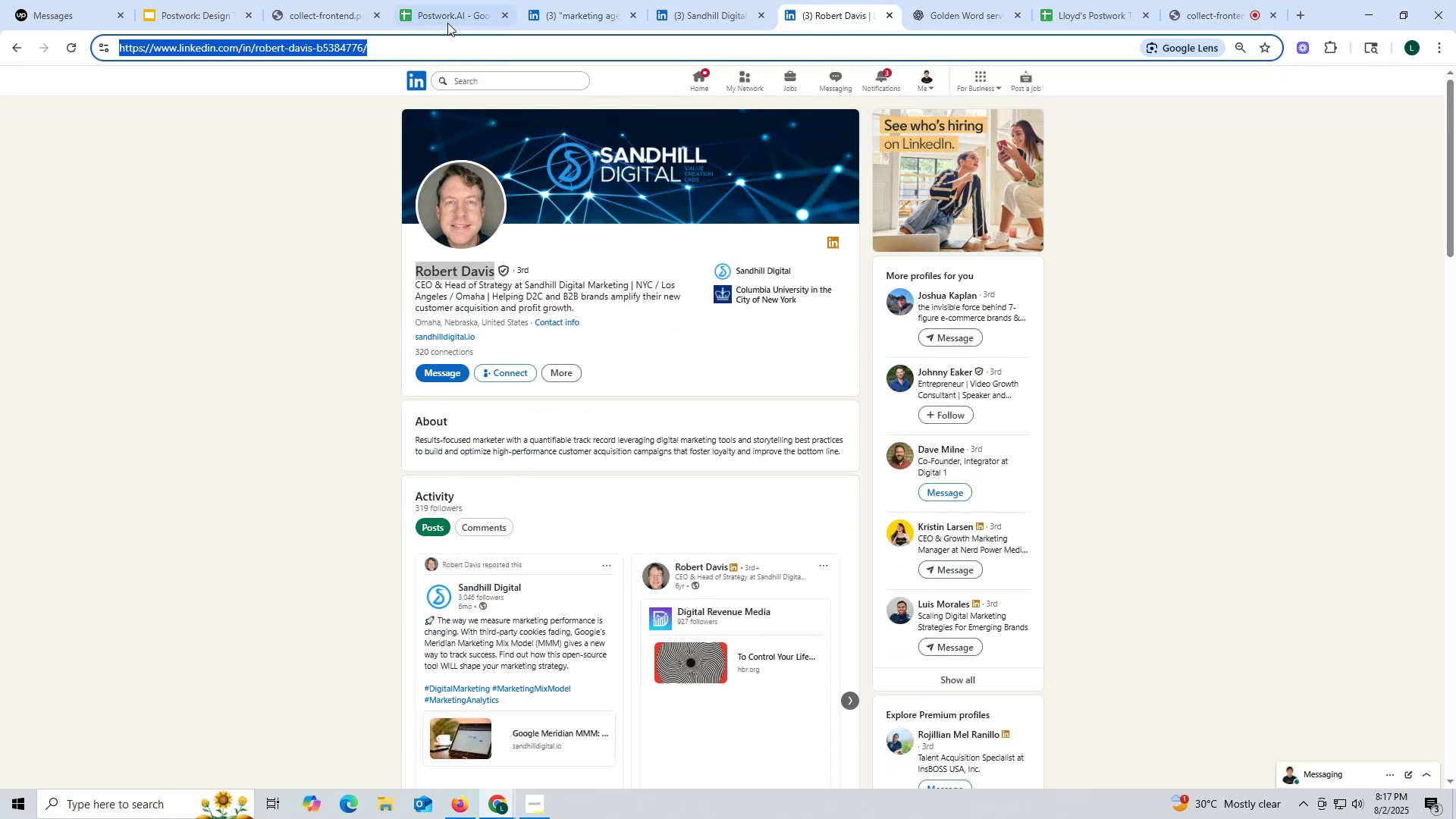 
left_click([445, 17])
 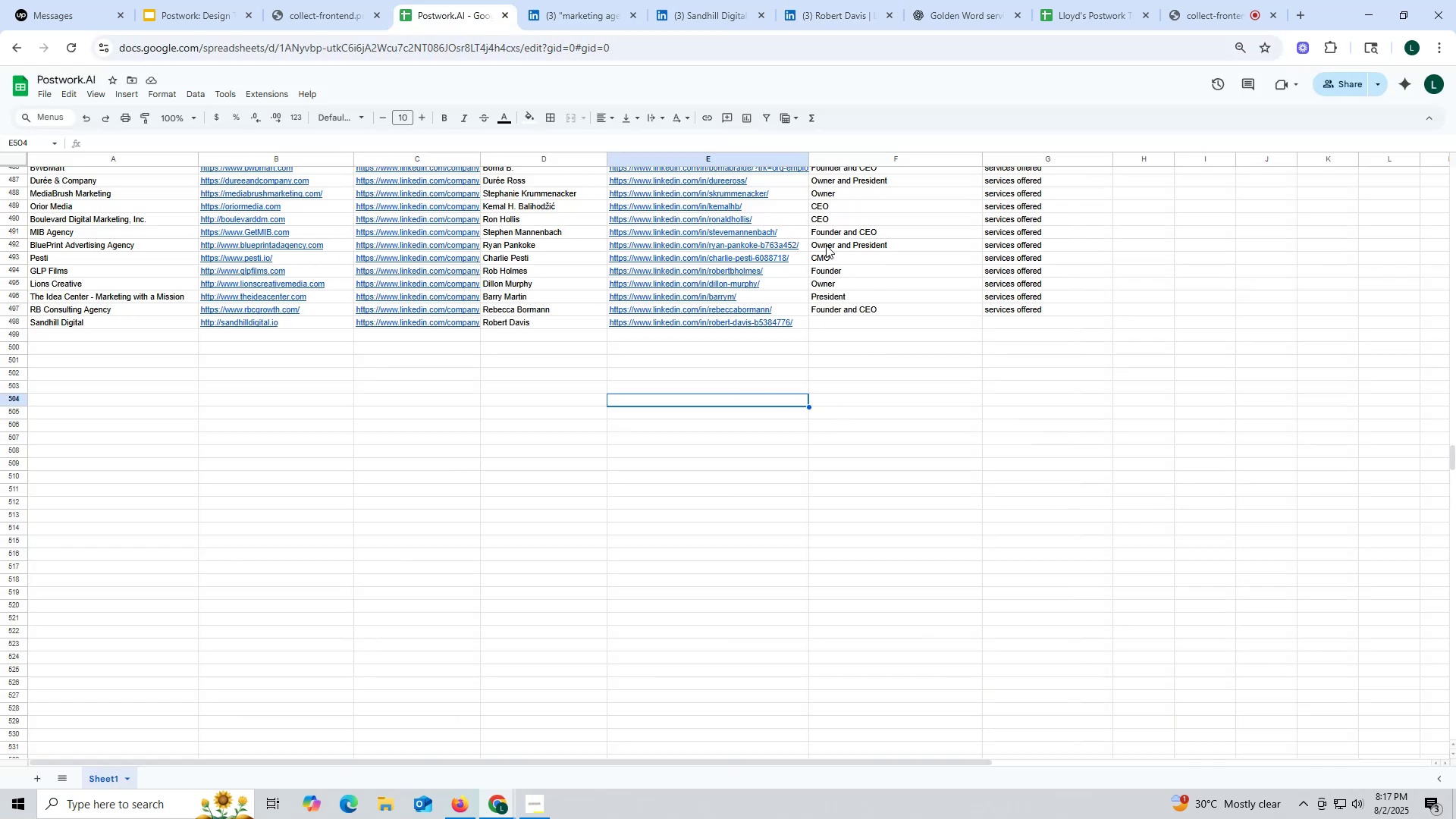 
key(Control+ControlLeft)
 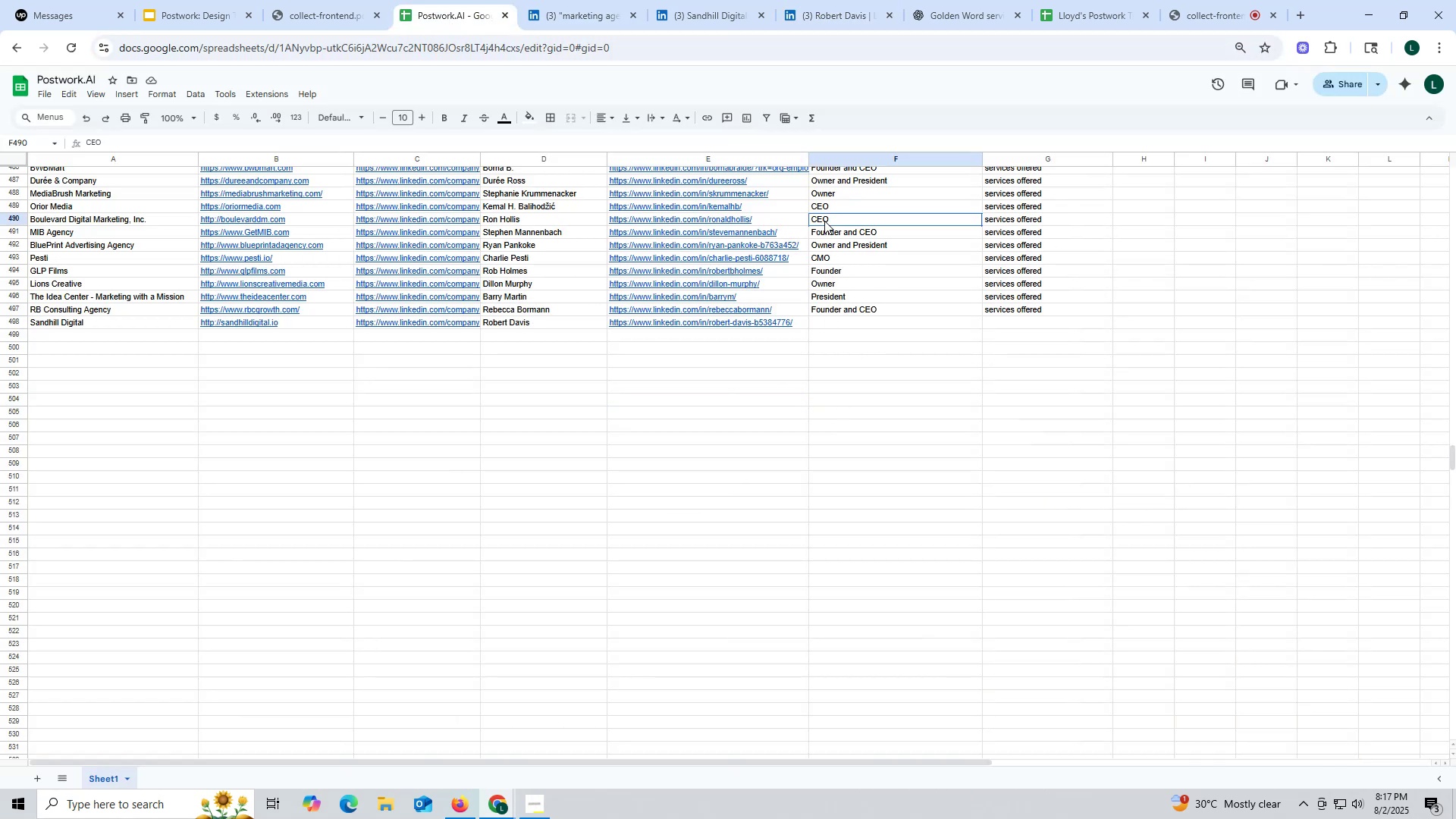 
left_click([824, 221])
 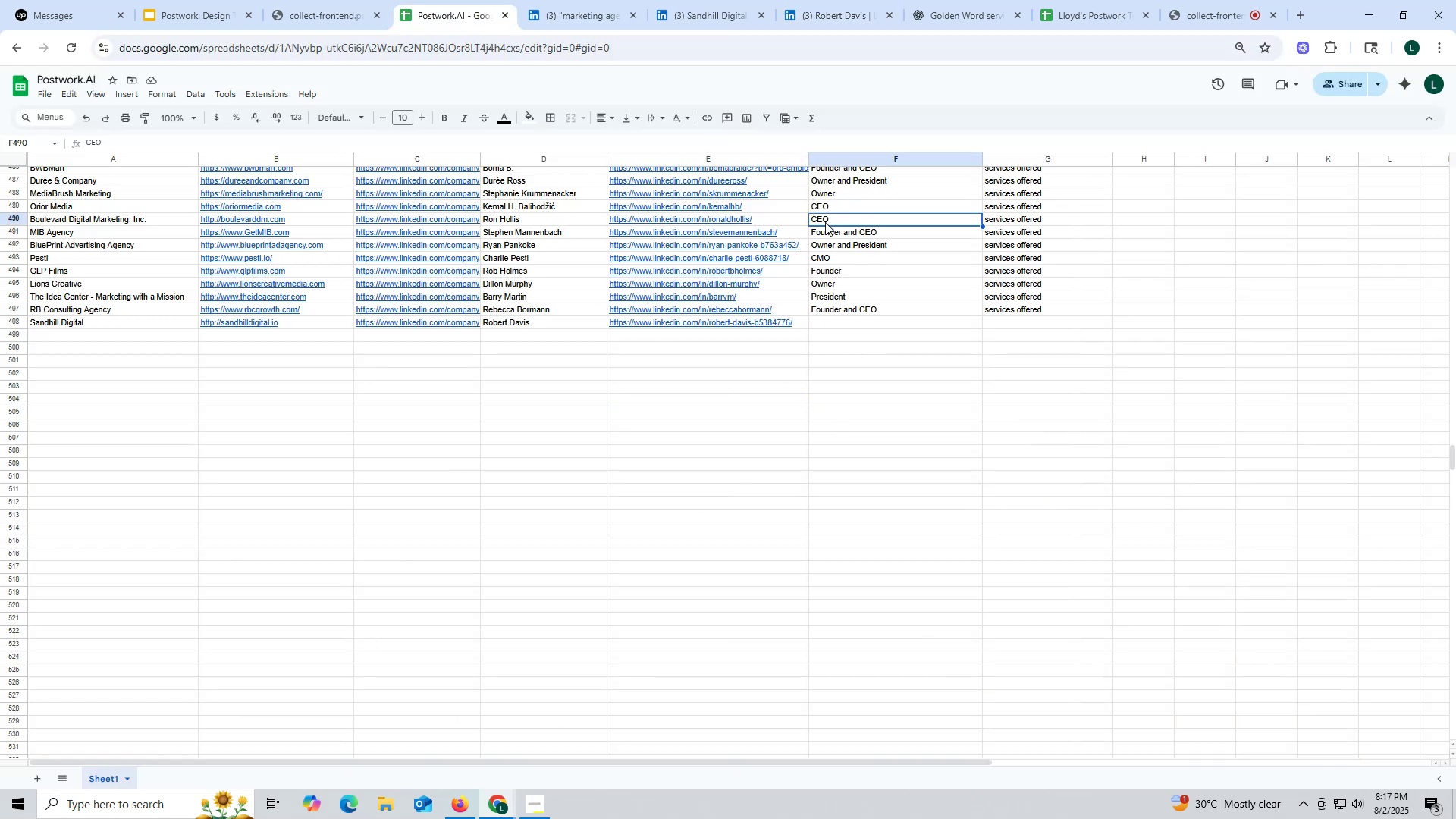 
key(Control+C)
 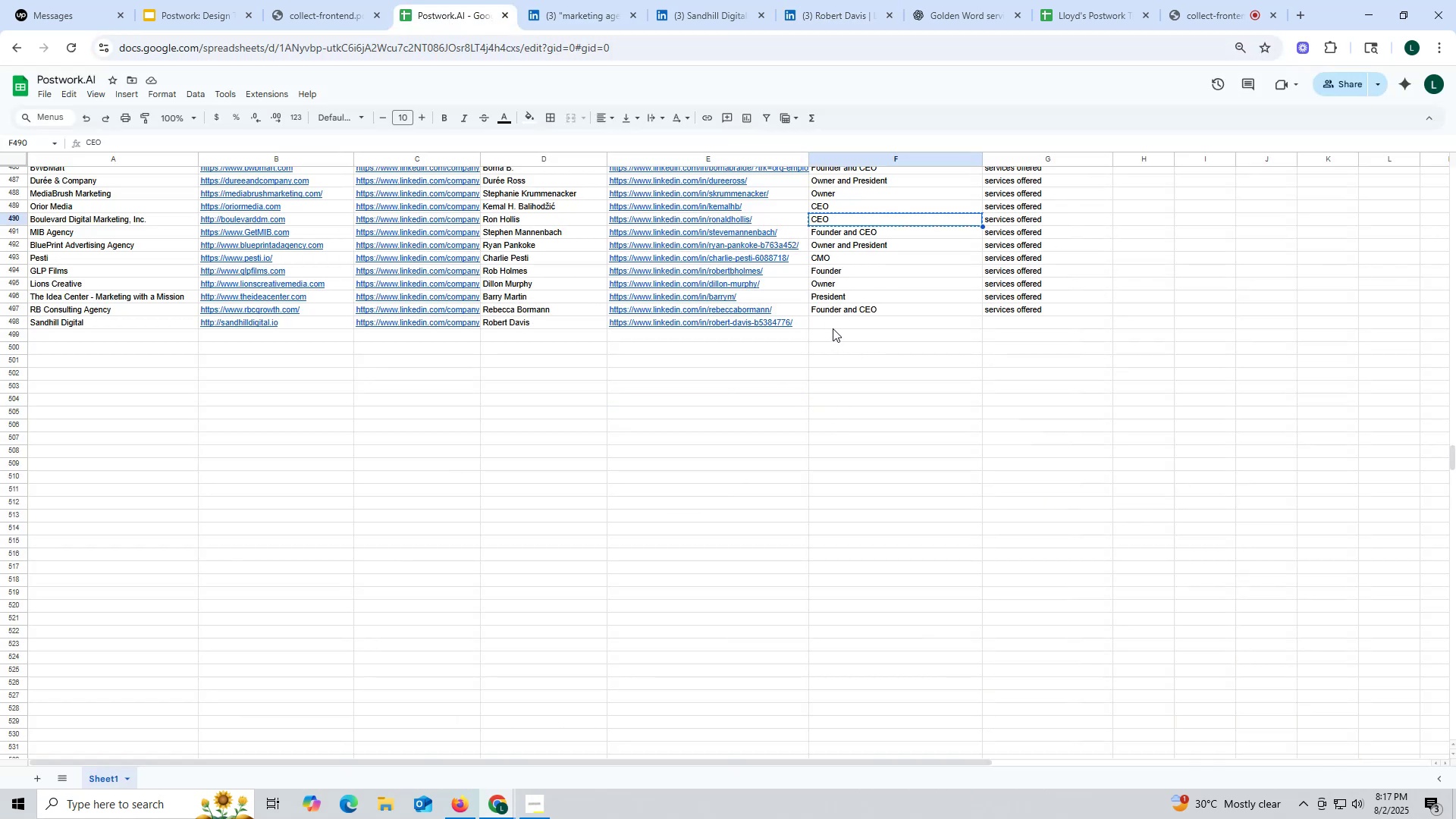 
key(Control+ControlLeft)
 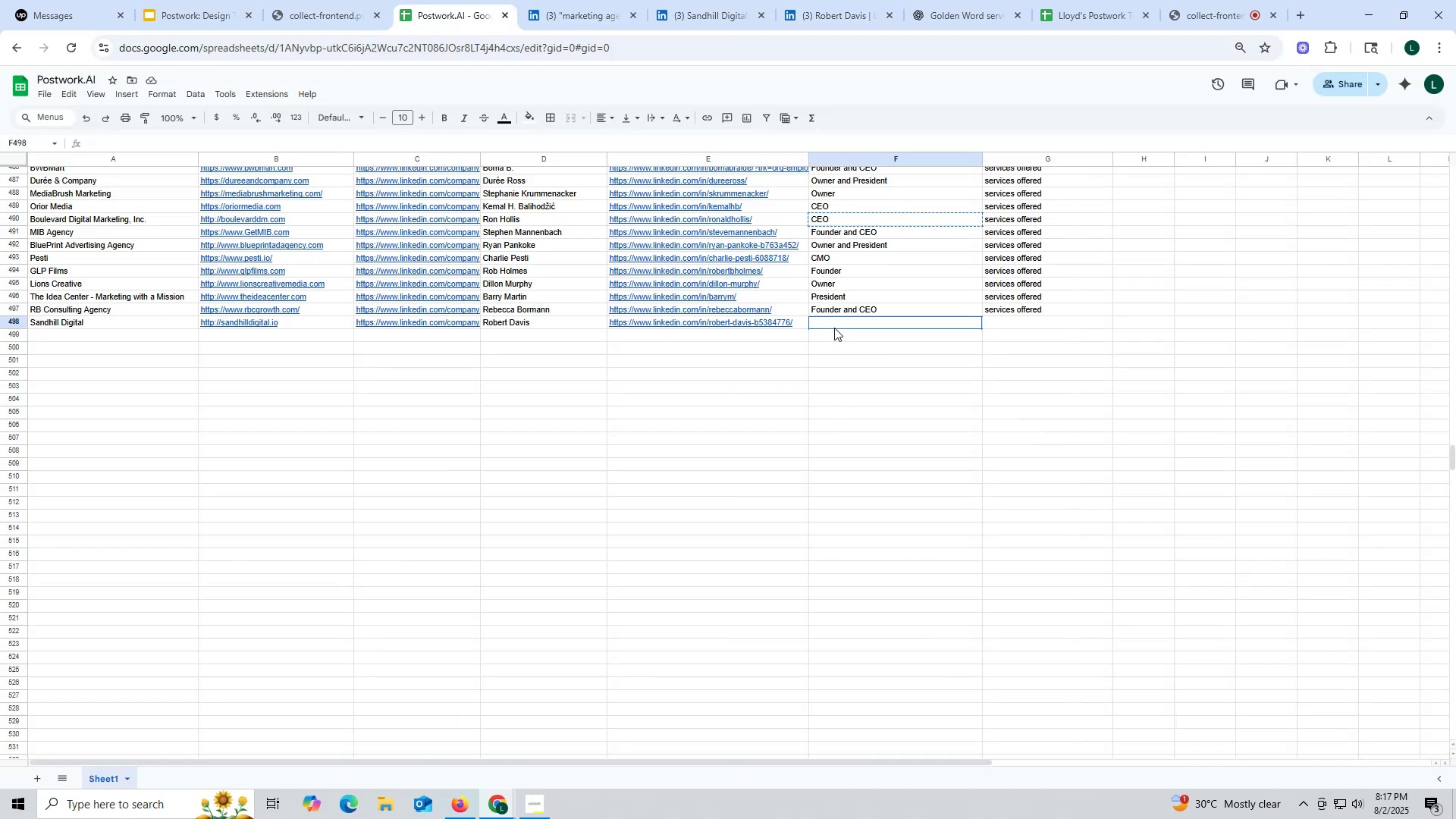 
left_click([834, 328])
 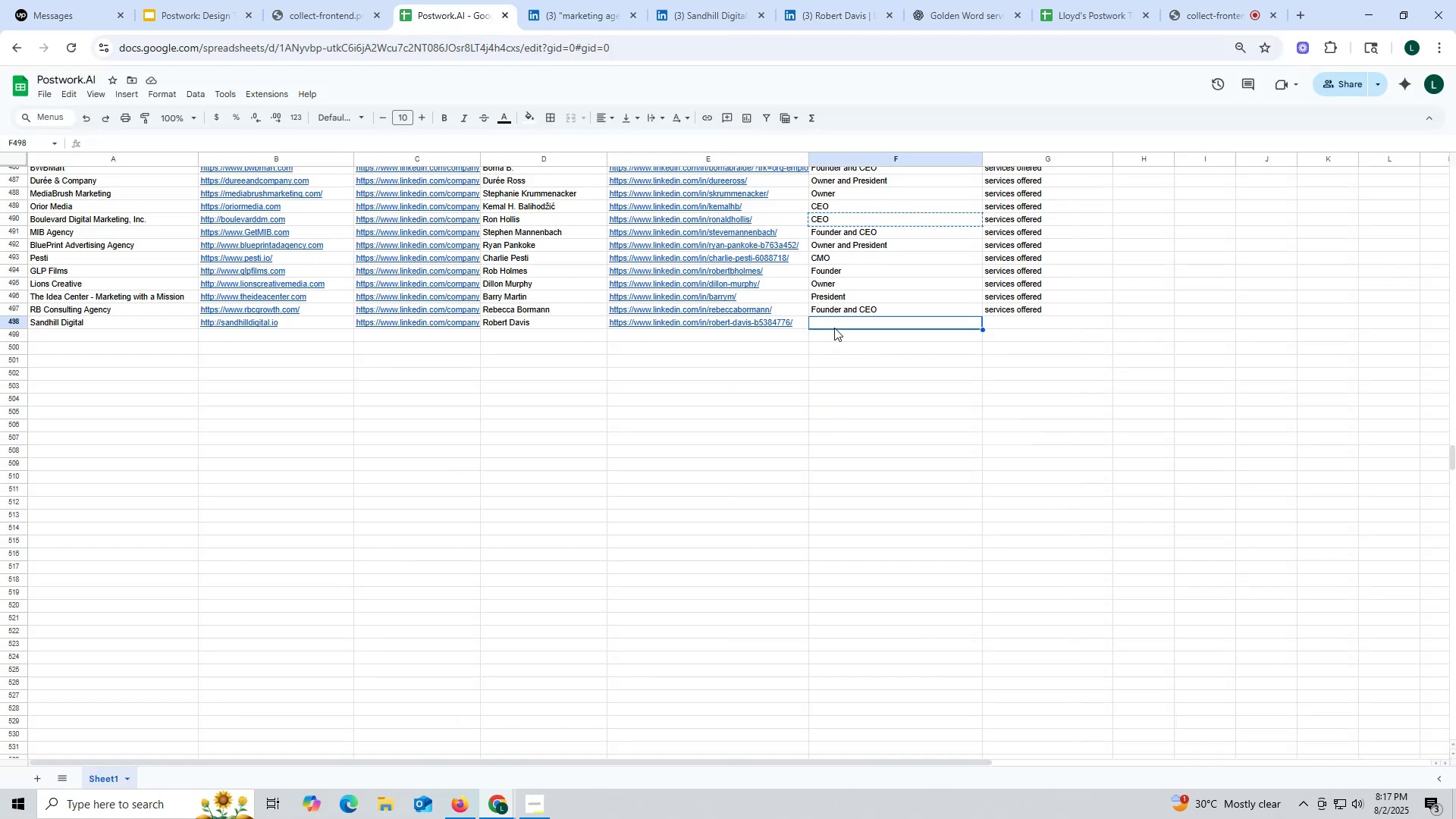 
key(Control+V)
 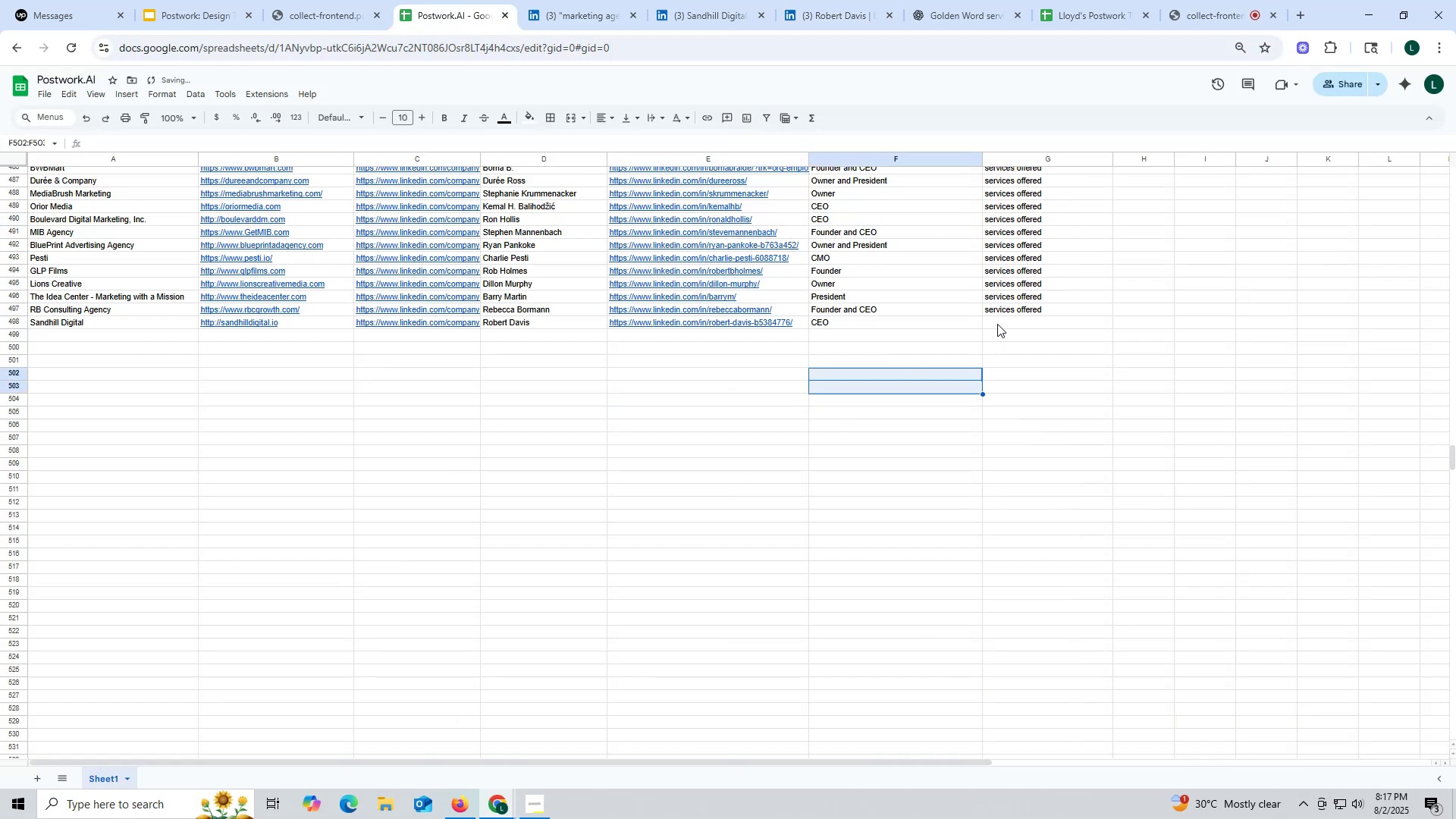 
left_click([999, 312])
 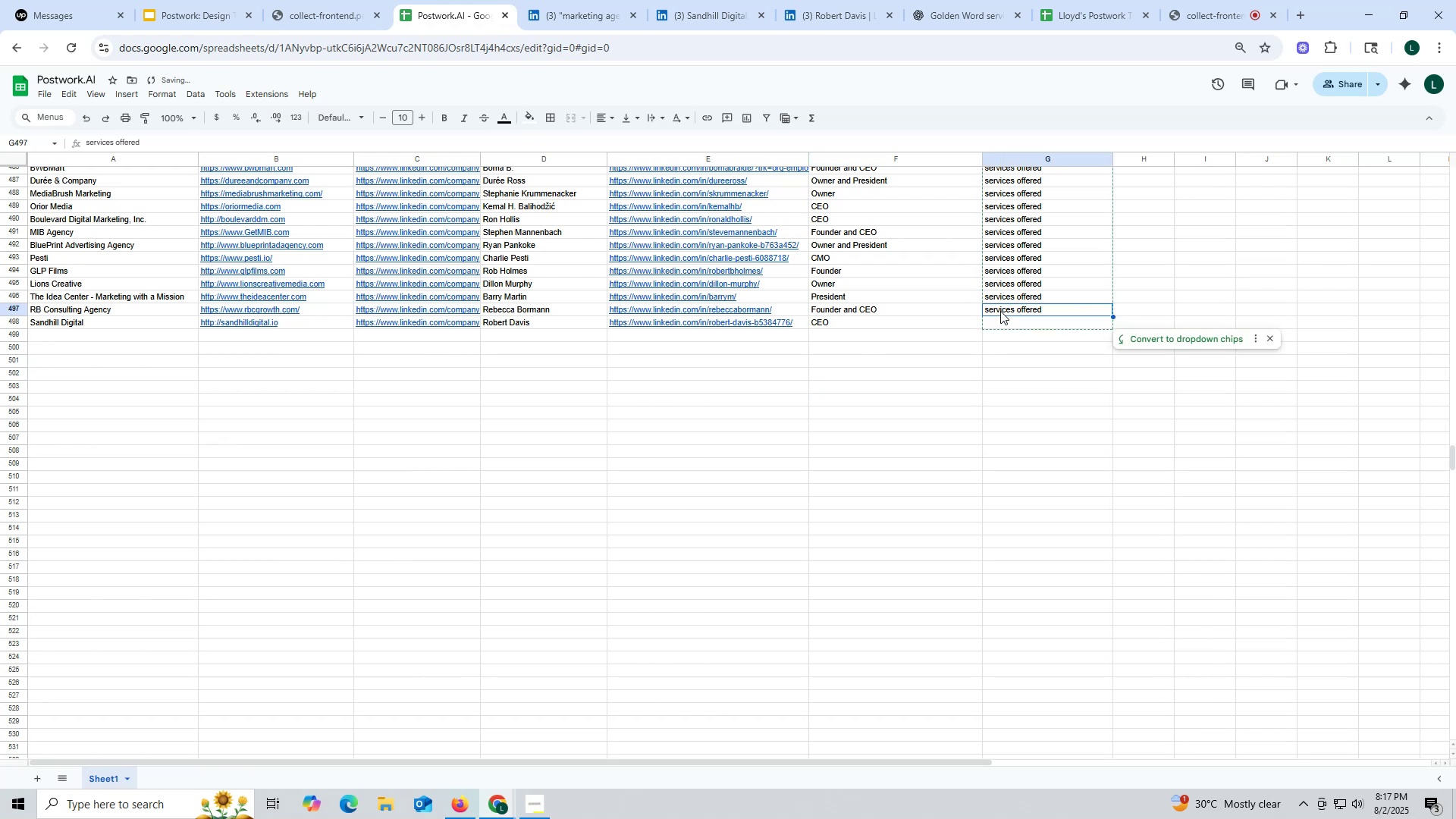 
key(Control+ControlLeft)
 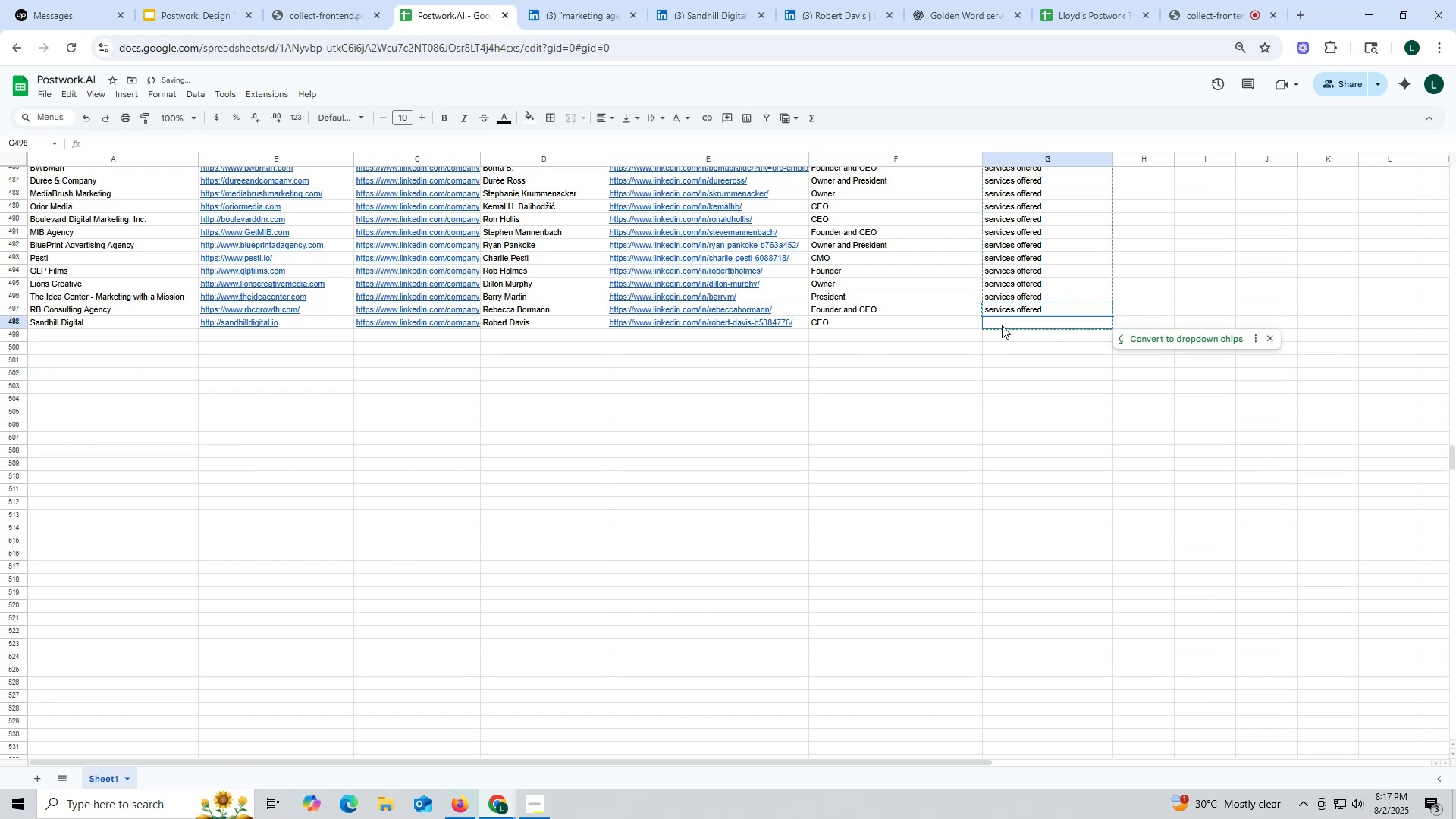 
key(Control+C)
 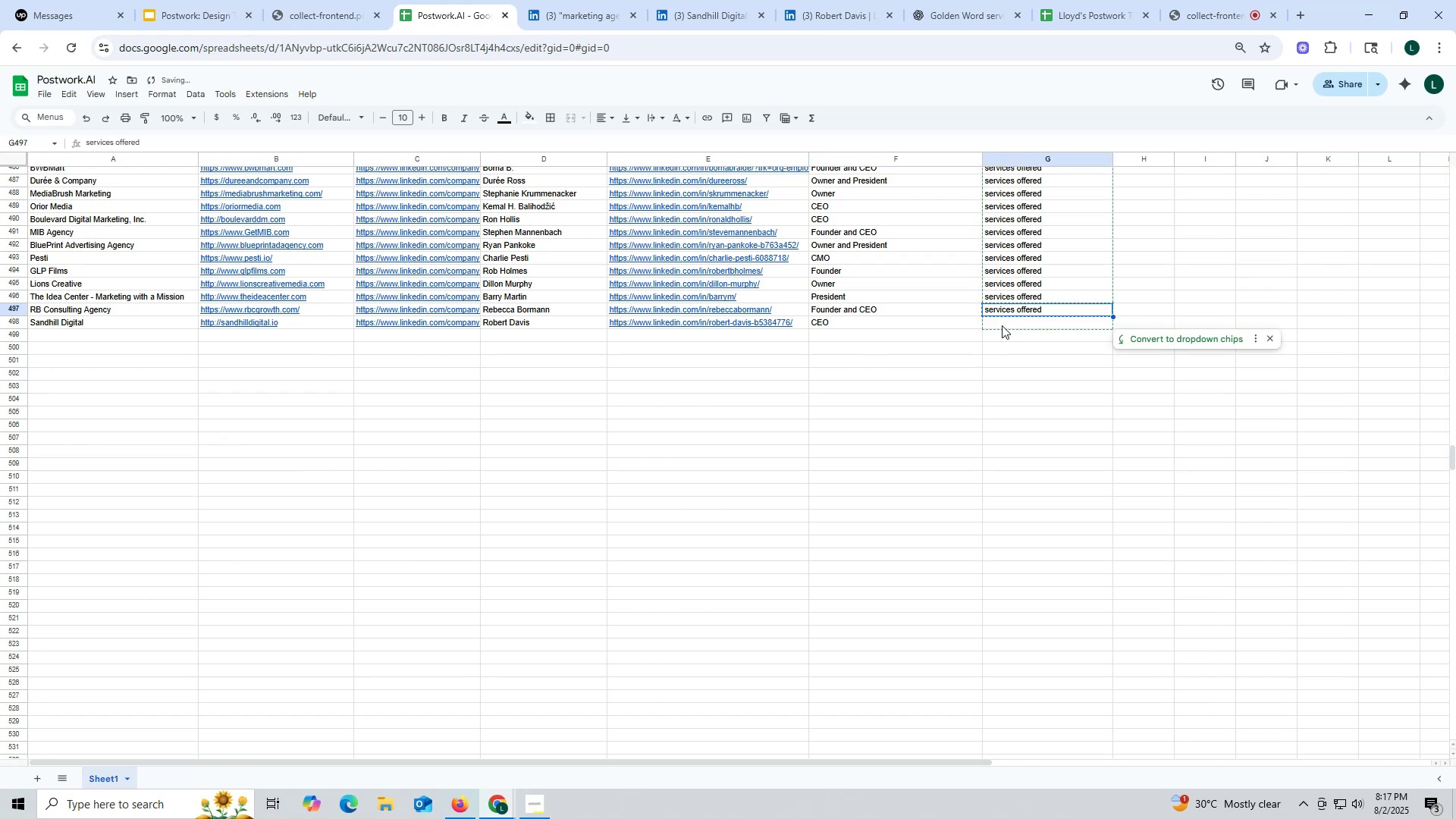 
key(Control+ControlLeft)
 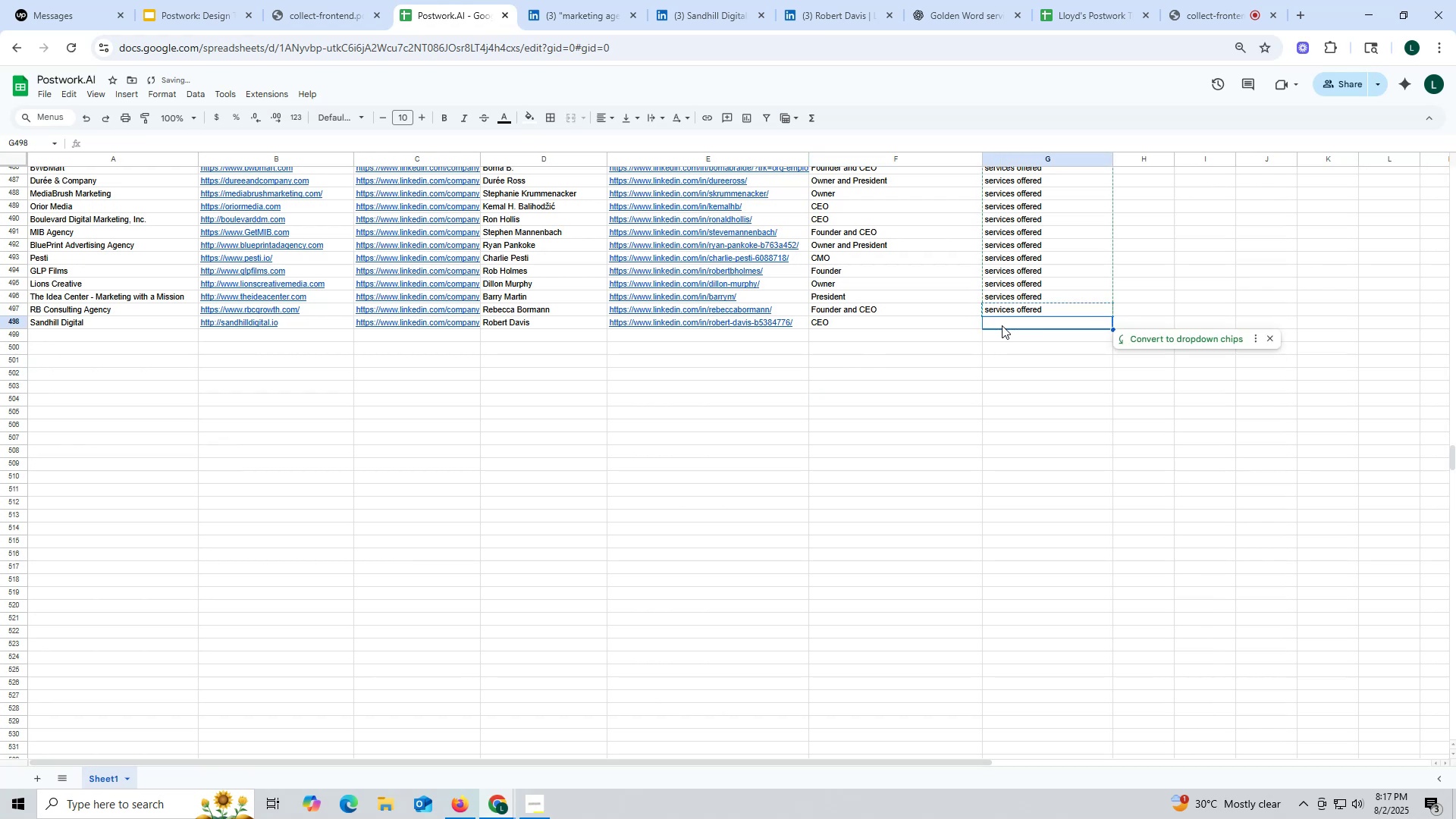 
double_click([1002, 325])
 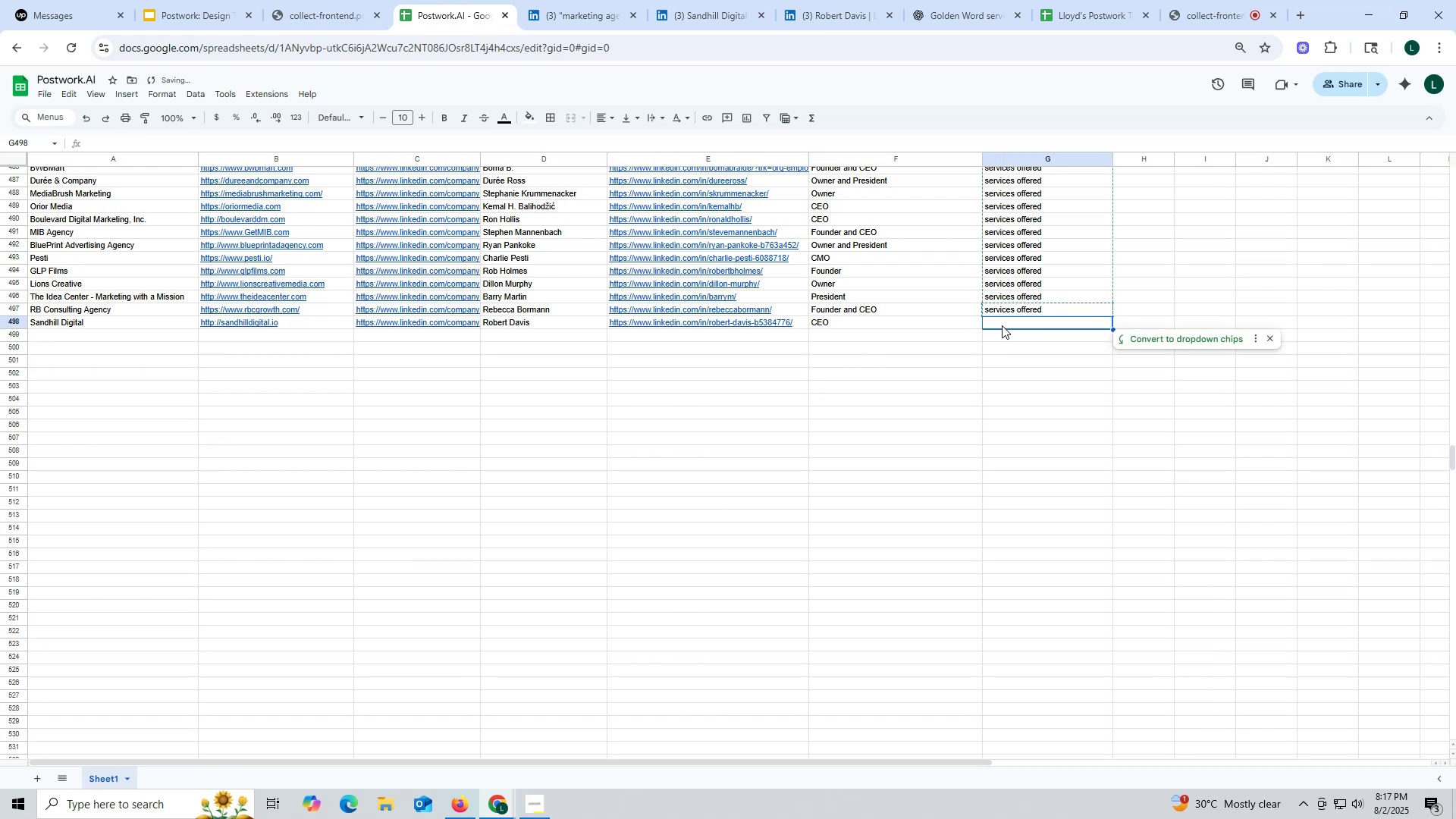 
key(Control+V)
 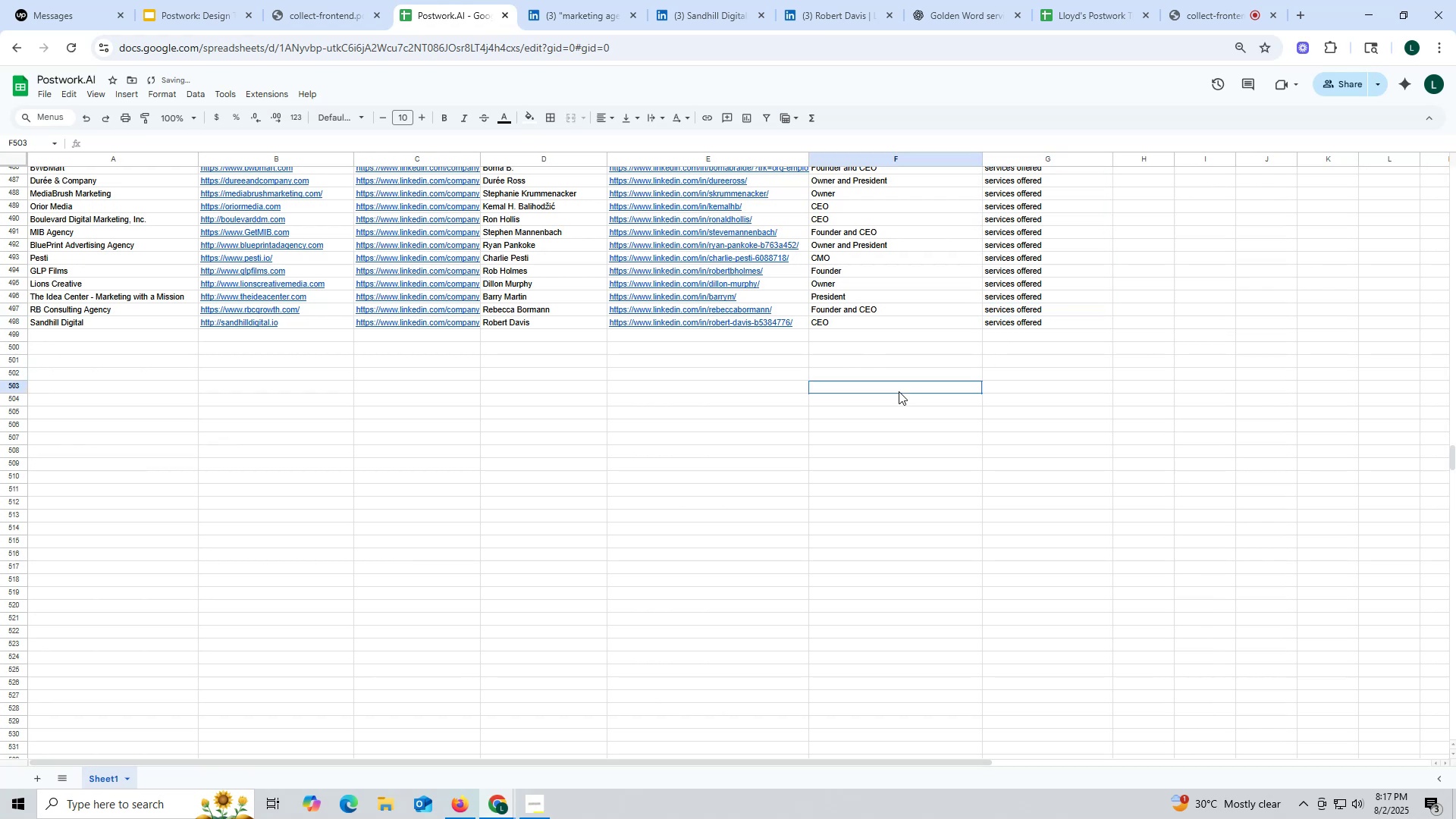 
triple_click([899, 391])
 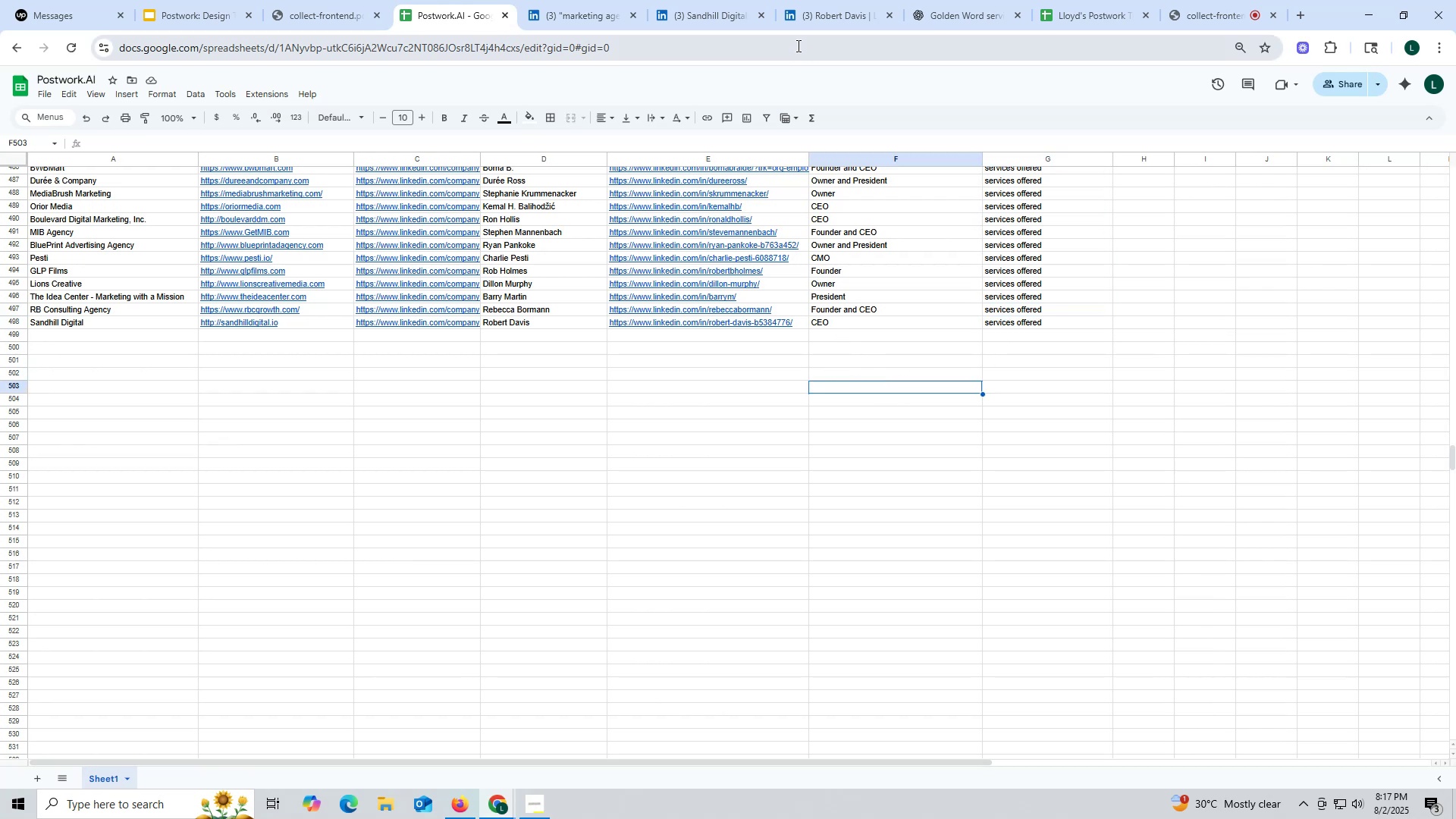 
wait(11.74)
 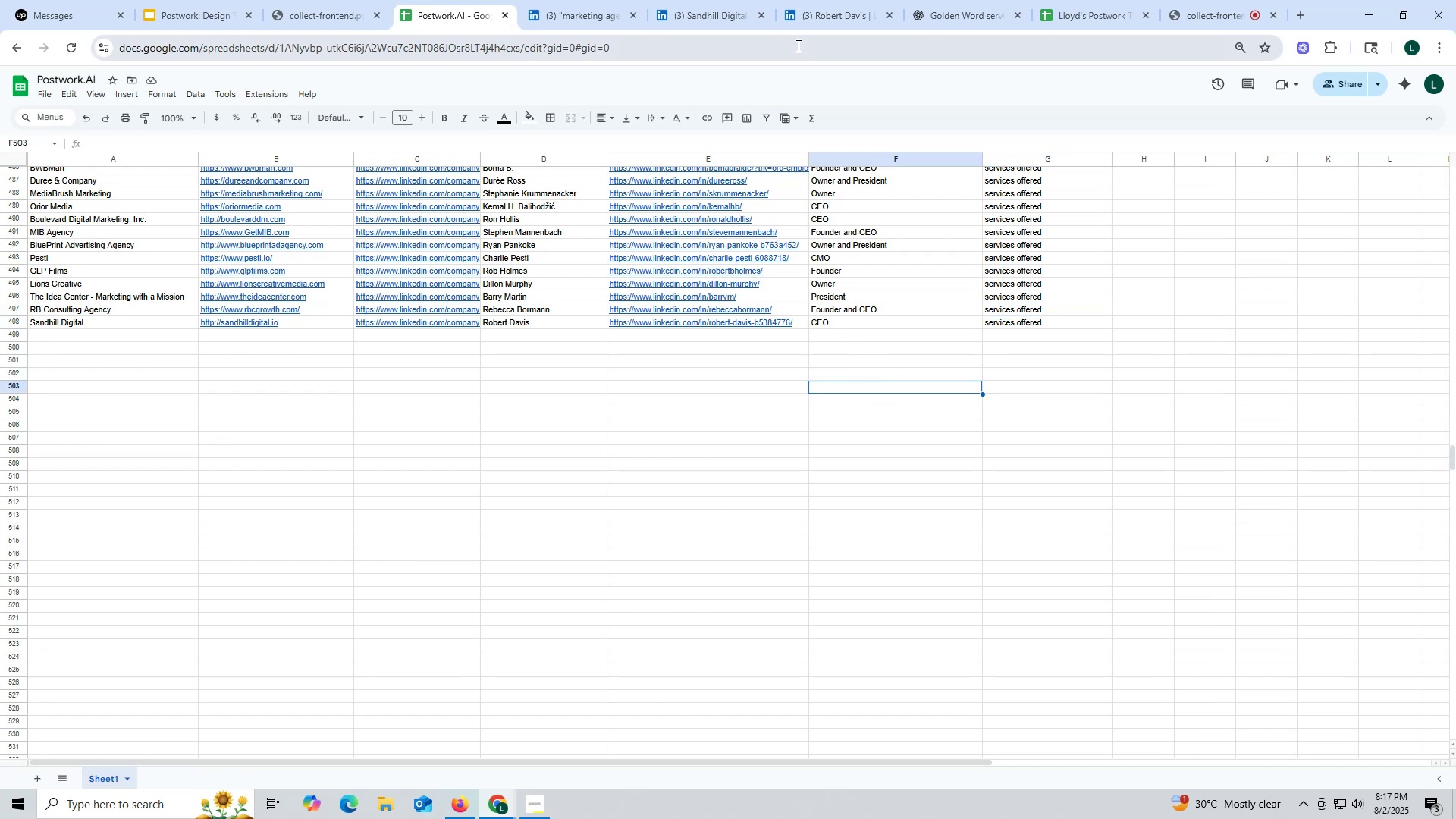 
left_click_drag(start_coordinate=[700, 20], to_coordinate=[706, 20])
 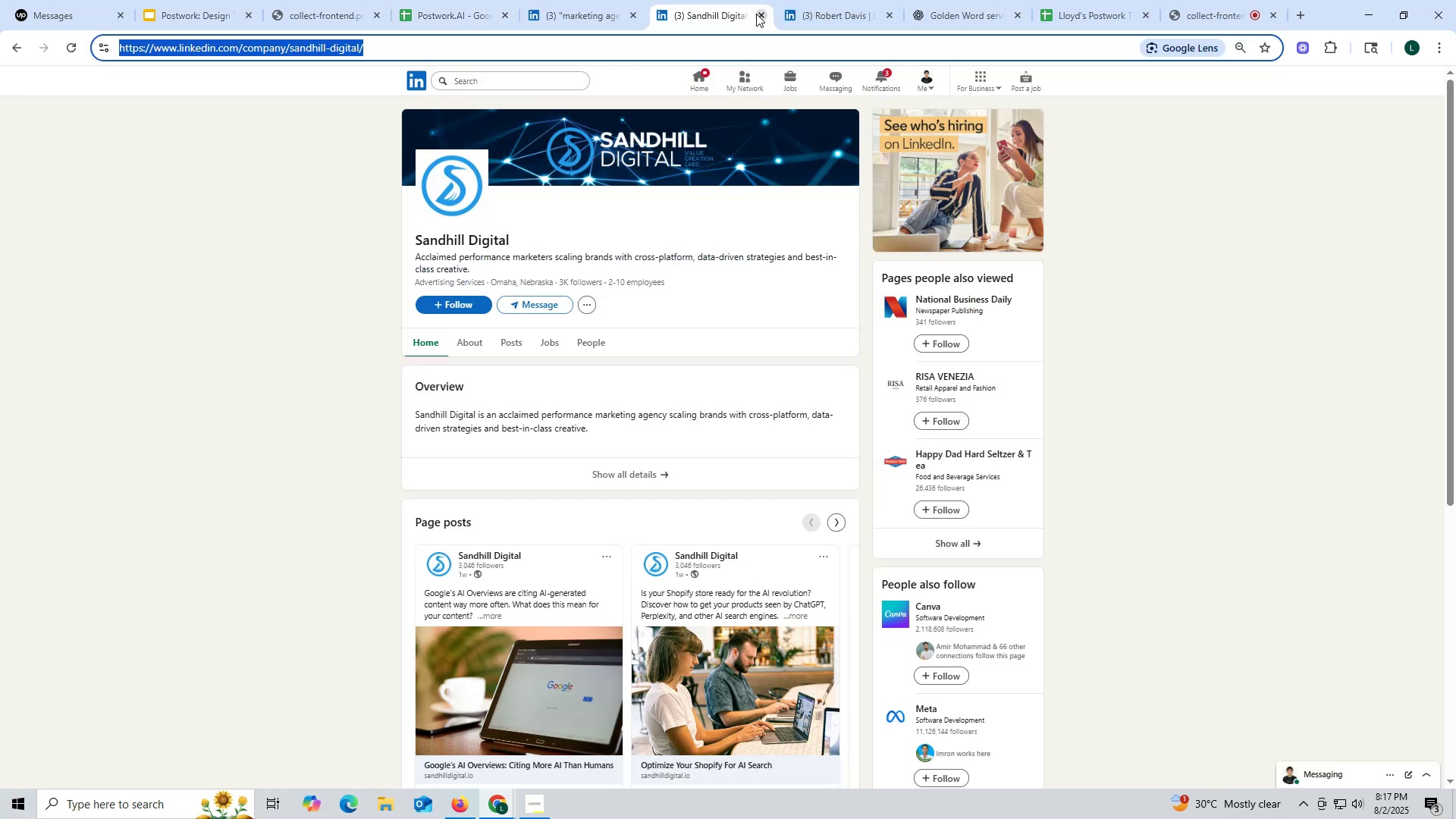 
left_click([760, 14])
 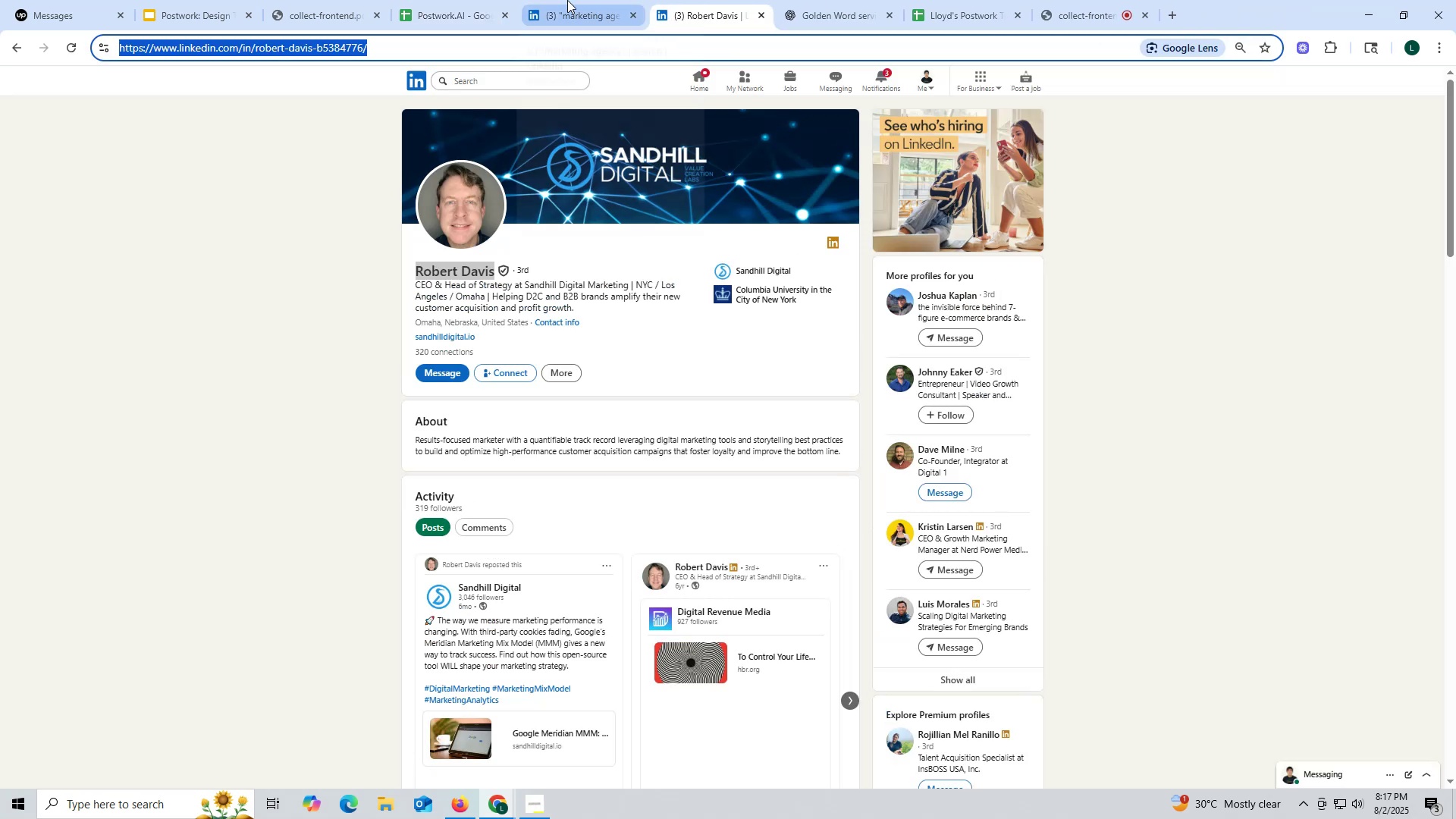 
left_click([578, 9])
 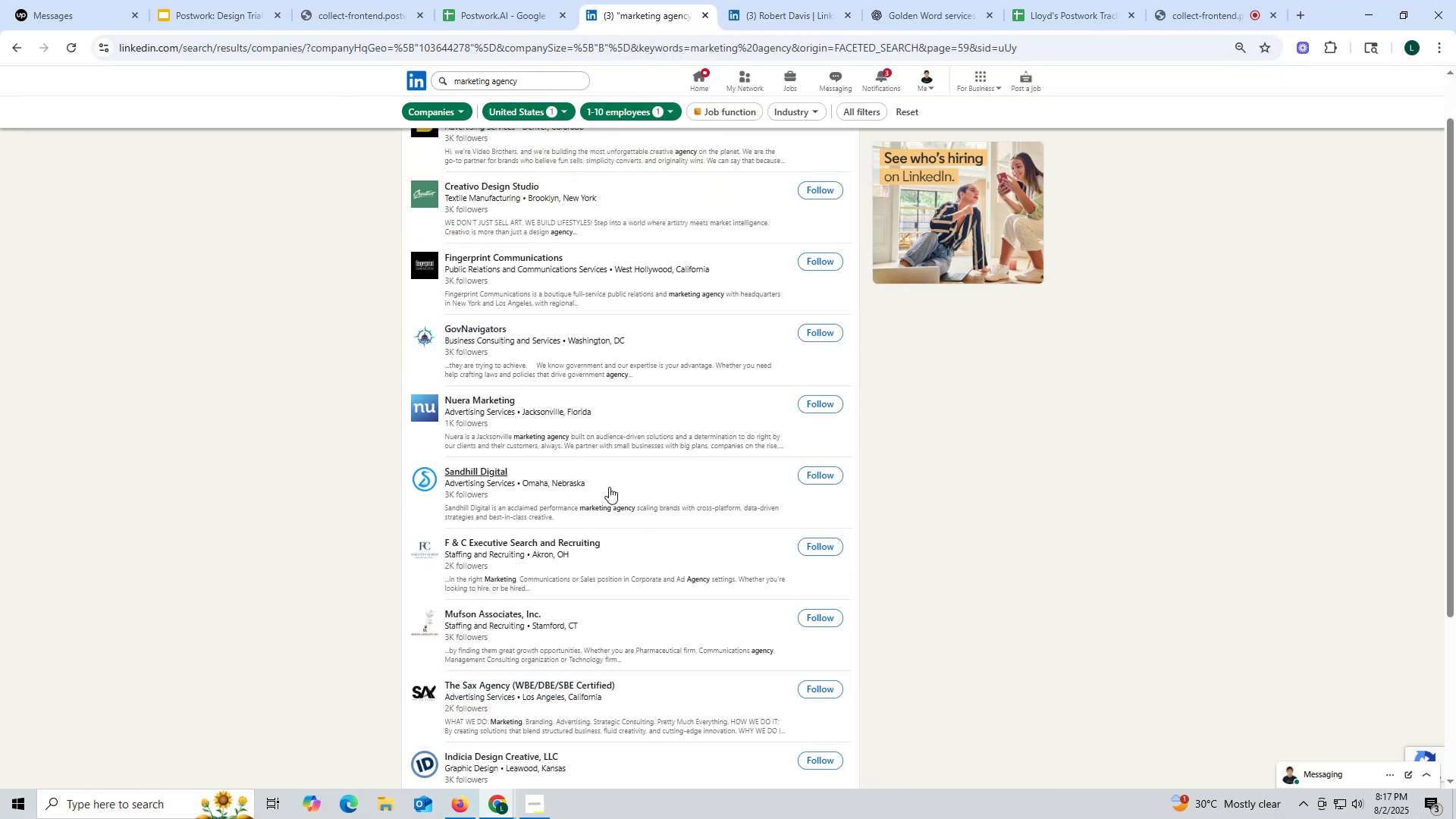 
scroll: coordinate [586, 463], scroll_direction: up, amount: 1.0
 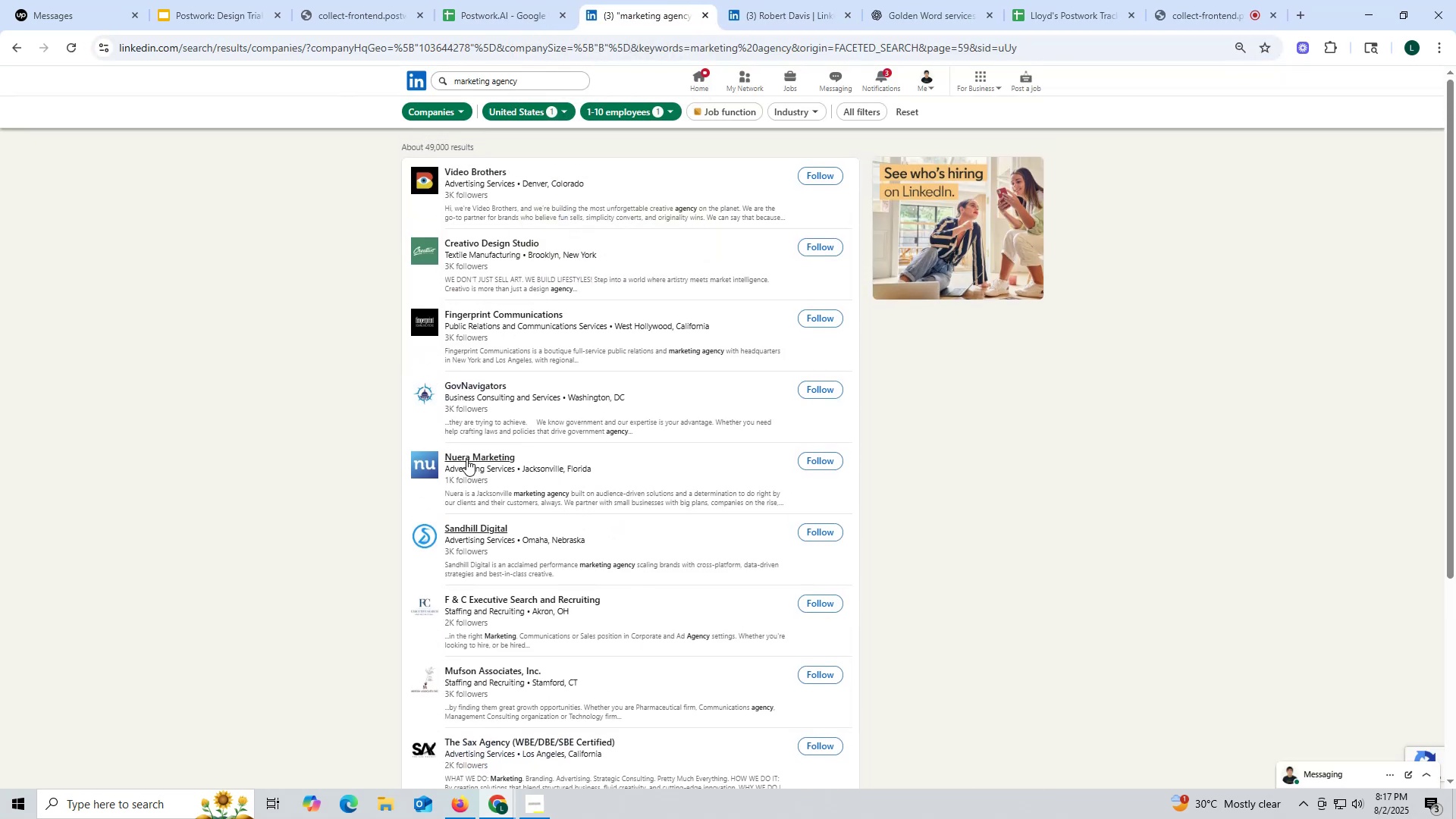 
right_click([466, 453])
 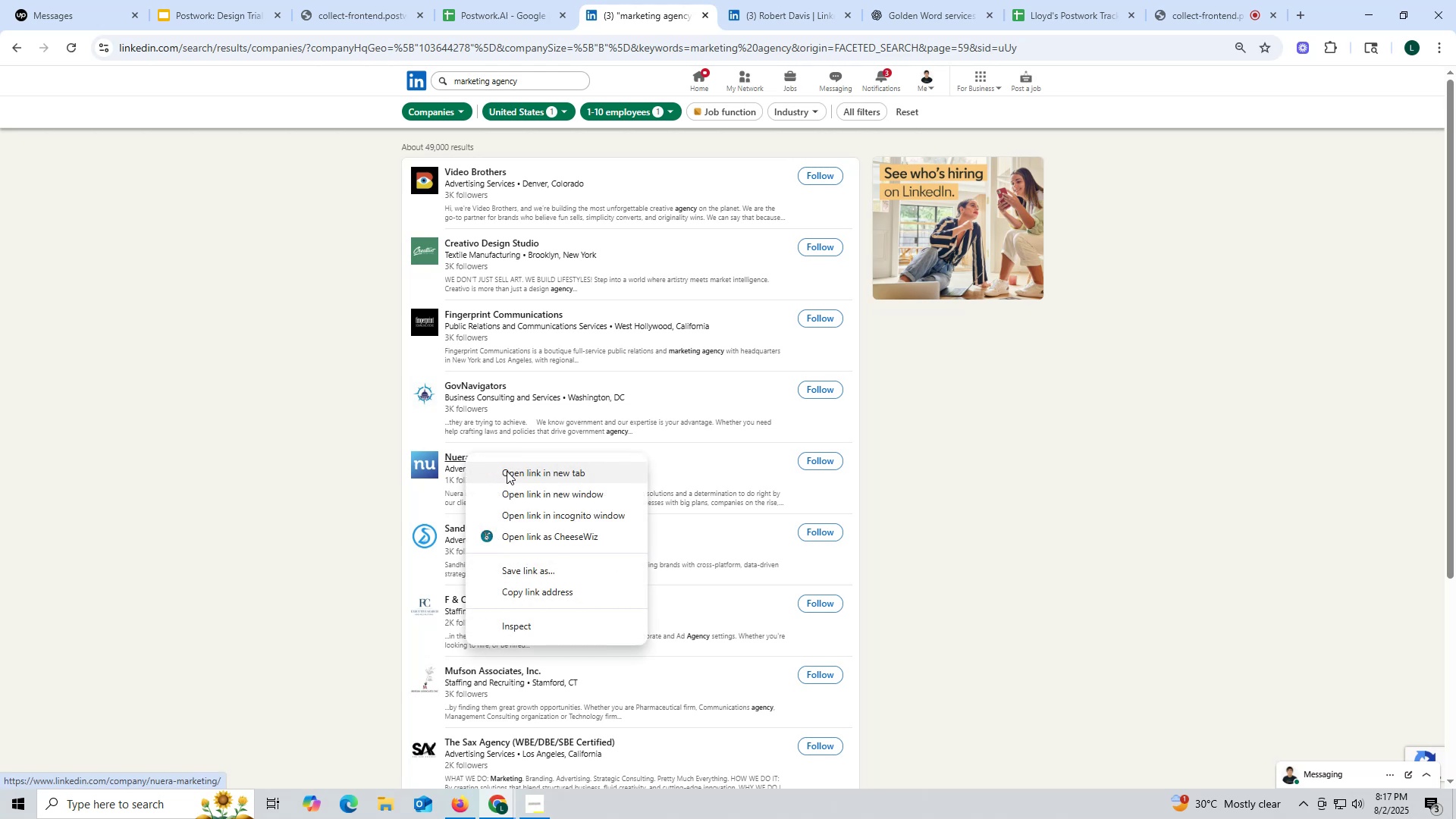 
left_click([507, 471])
 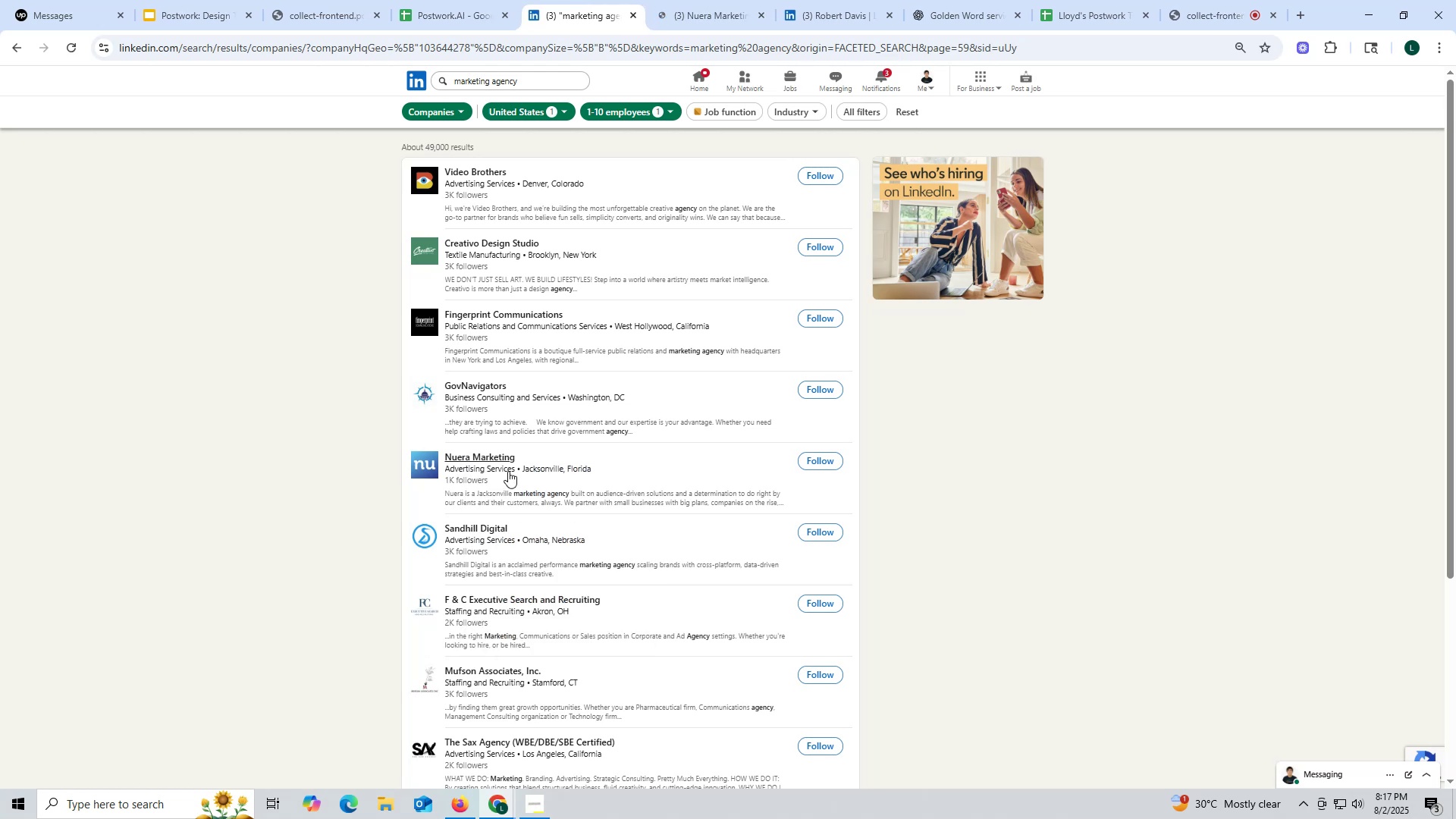 
wait(6.5)
 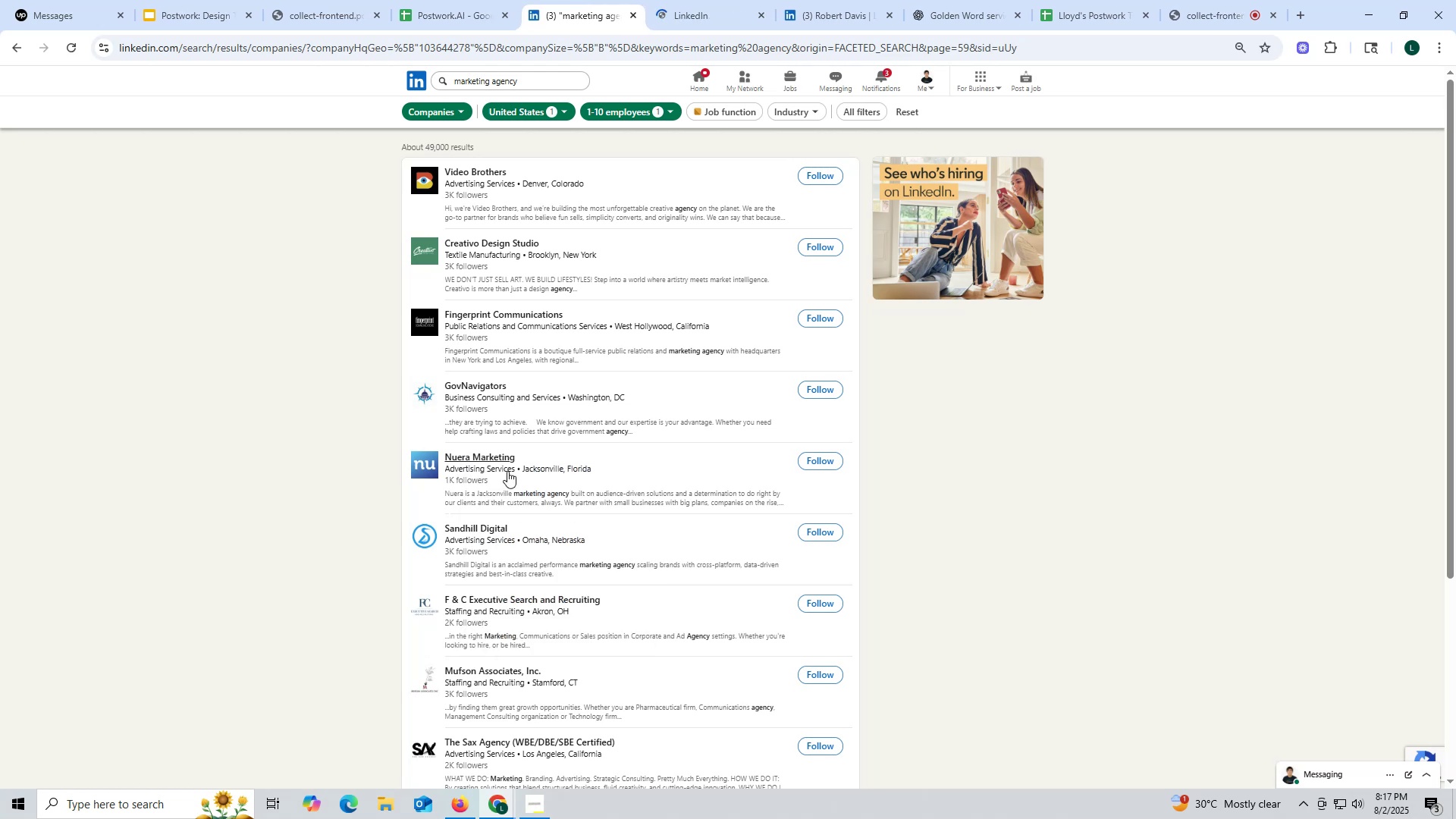 
left_click([710, 12])
 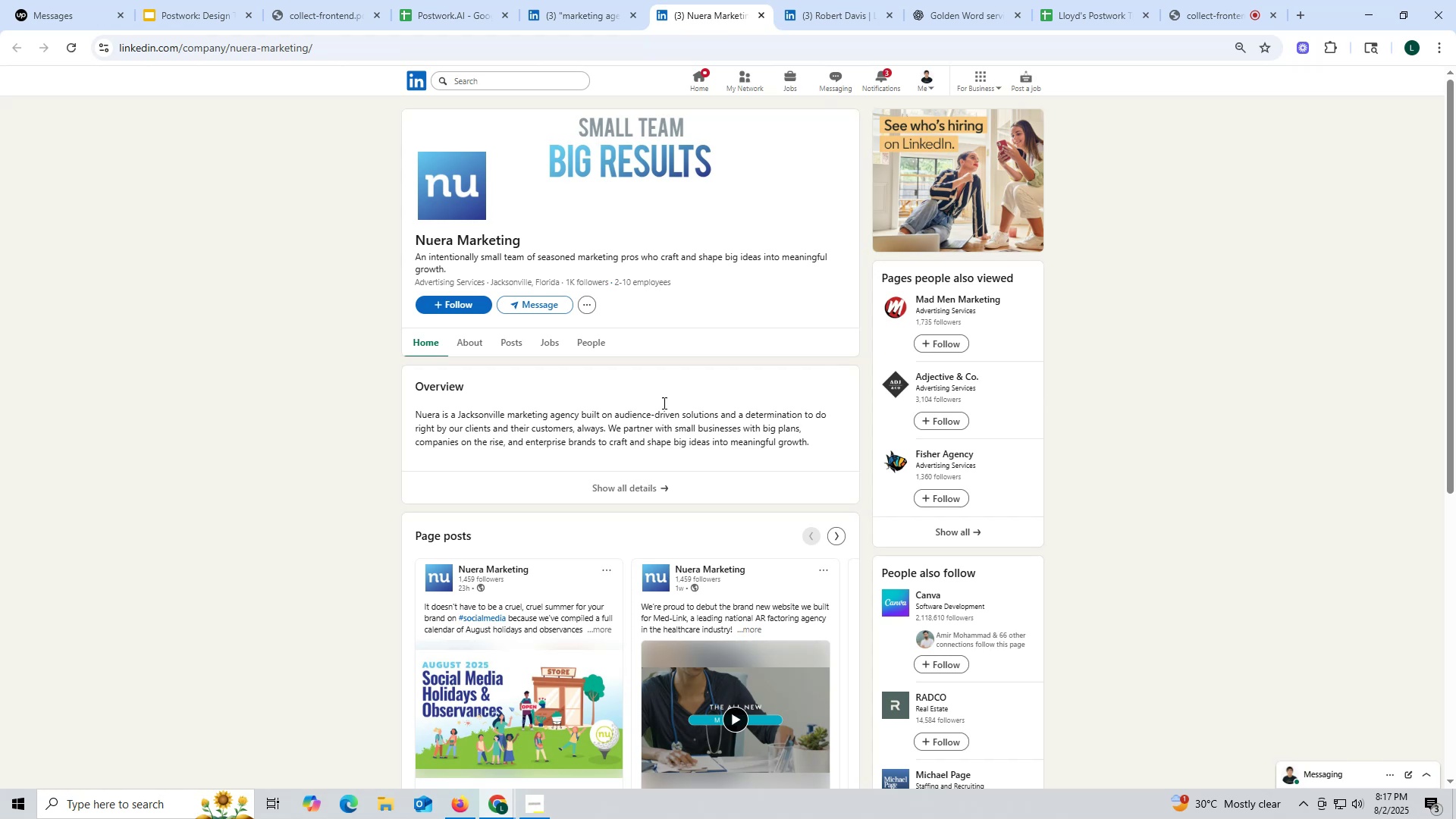 
wait(6.82)
 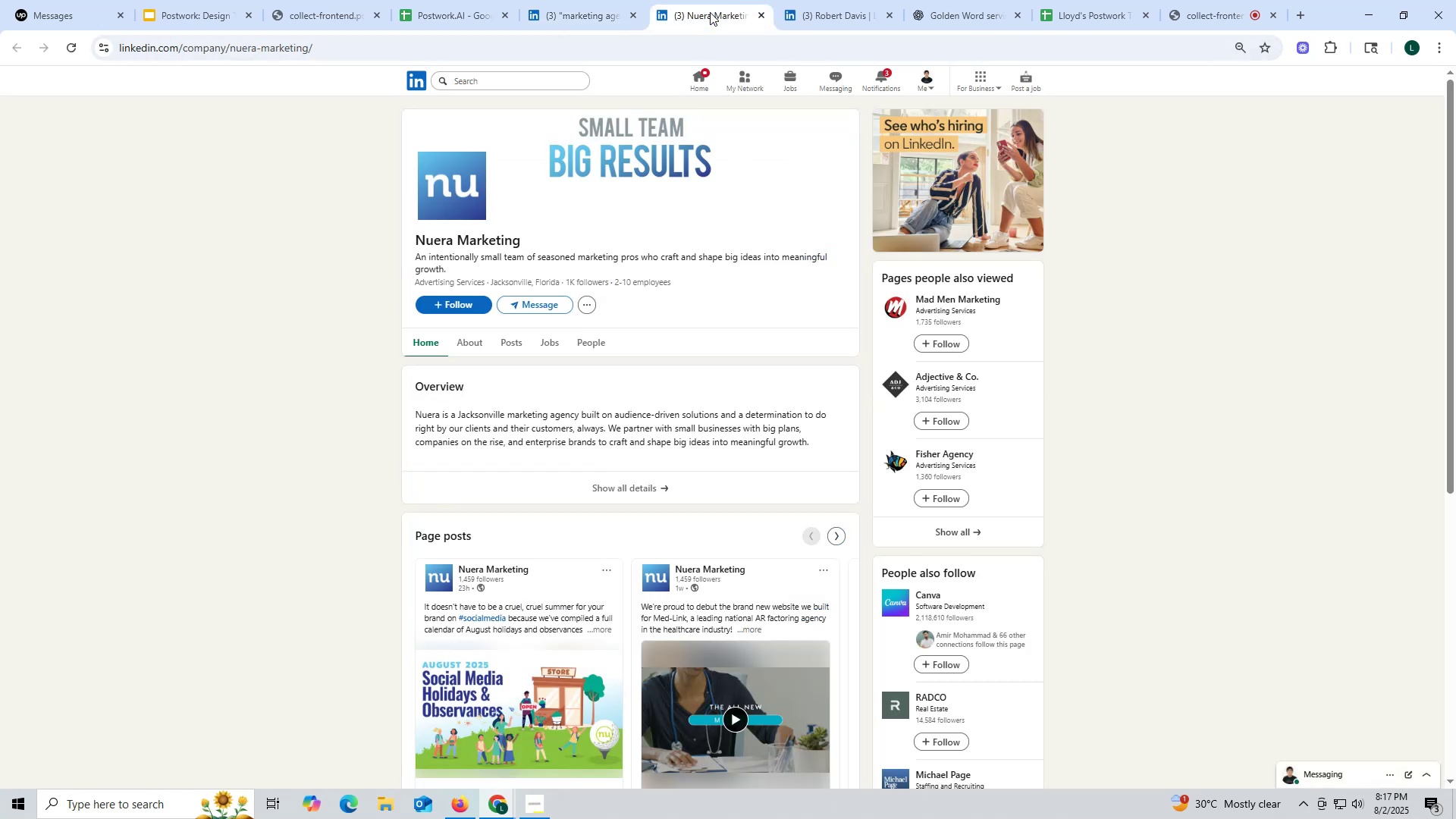 
left_click([515, 342])
 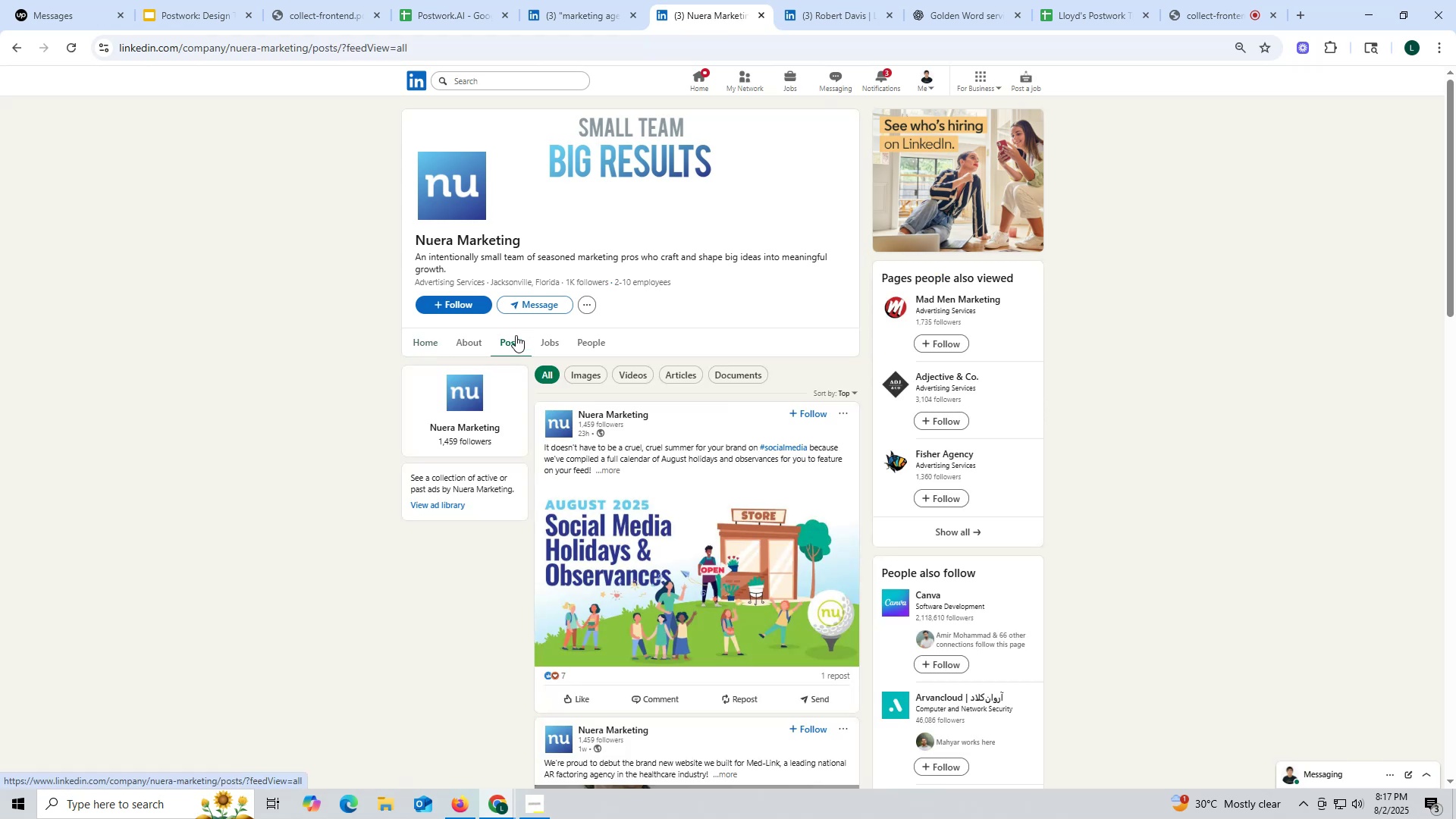 
left_click([464, 349])
 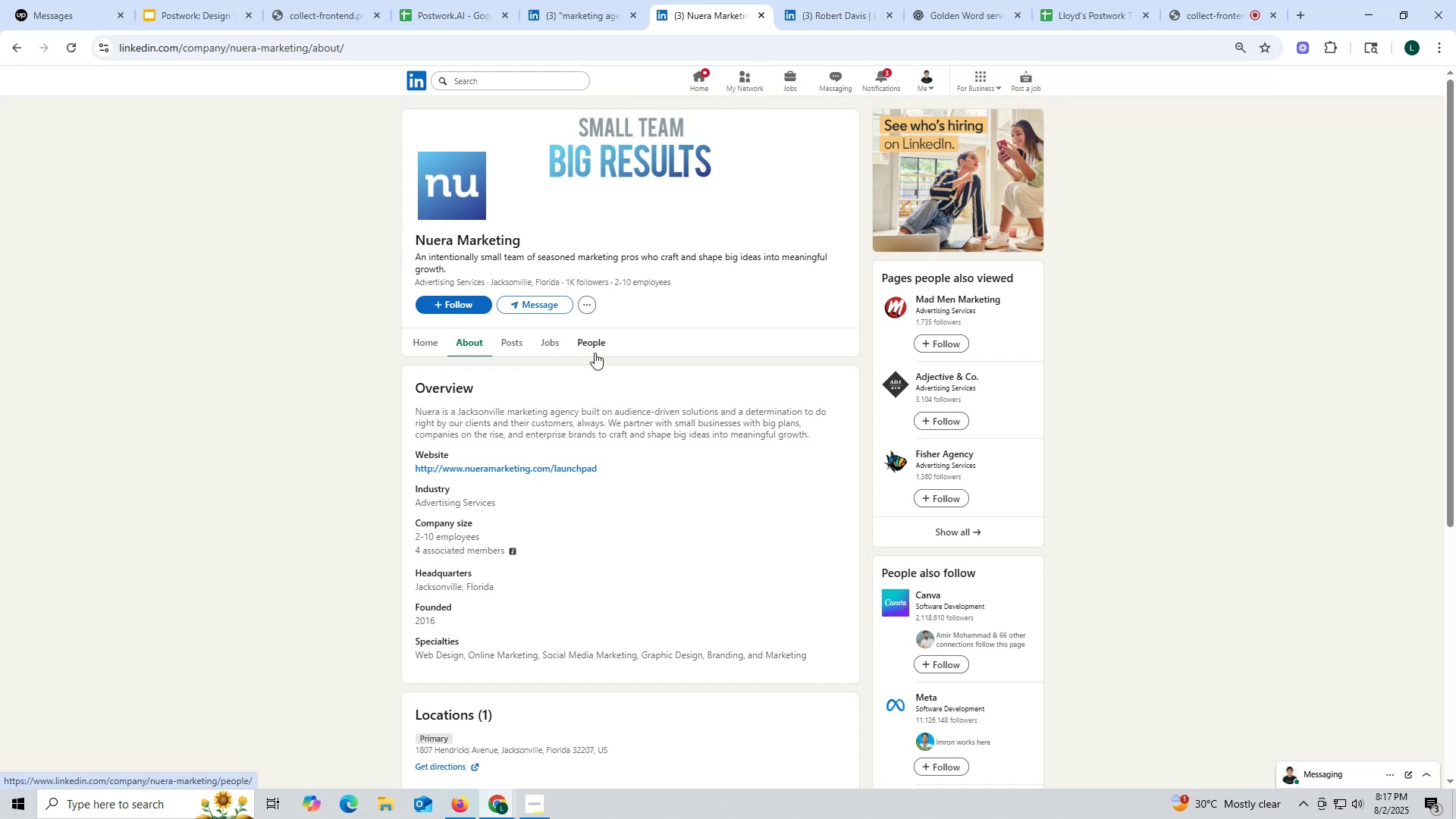 
wait(8.88)
 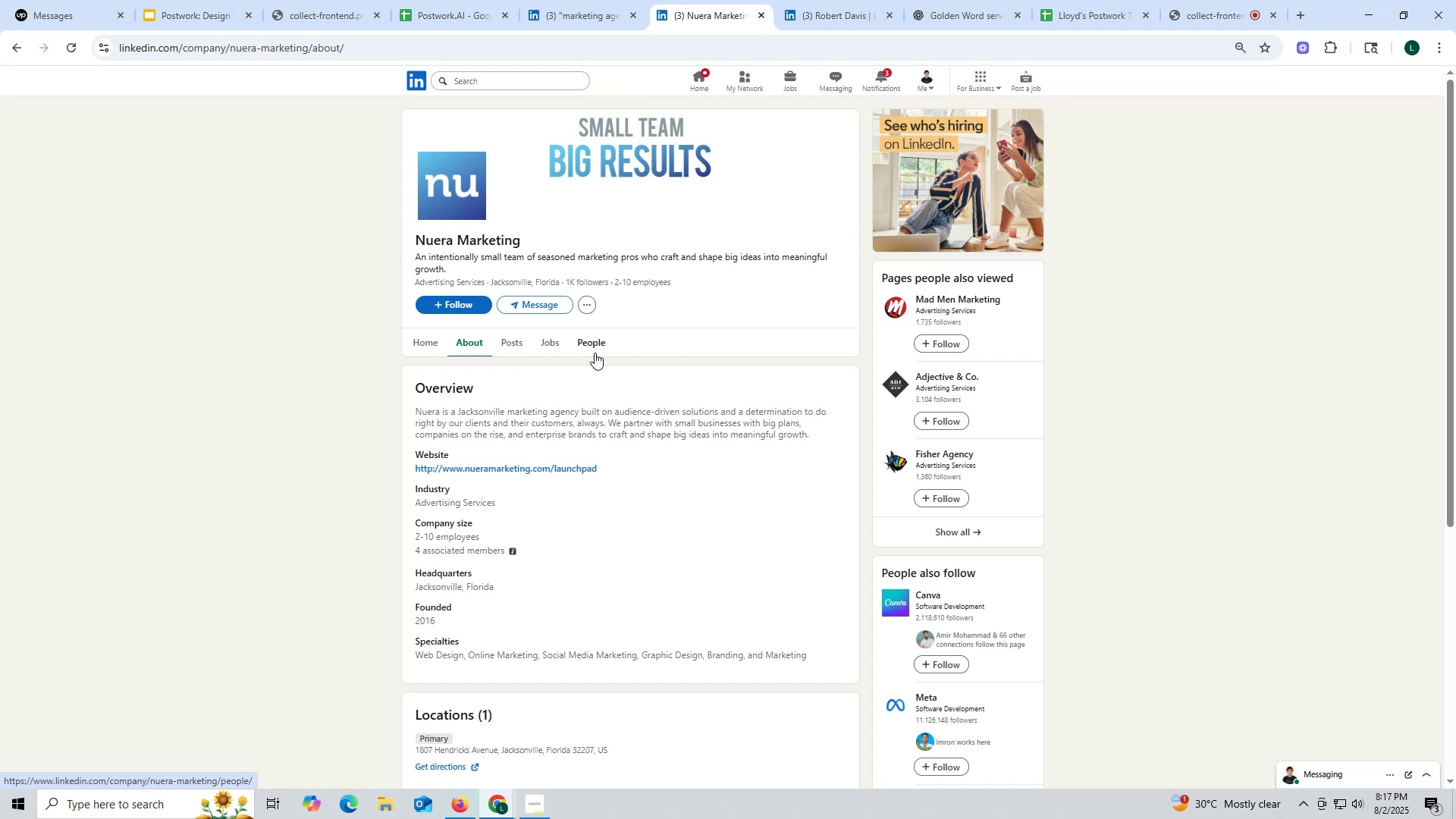 
left_click_drag(start_coordinate=[408, 469], to_coordinate=[639, 466])
 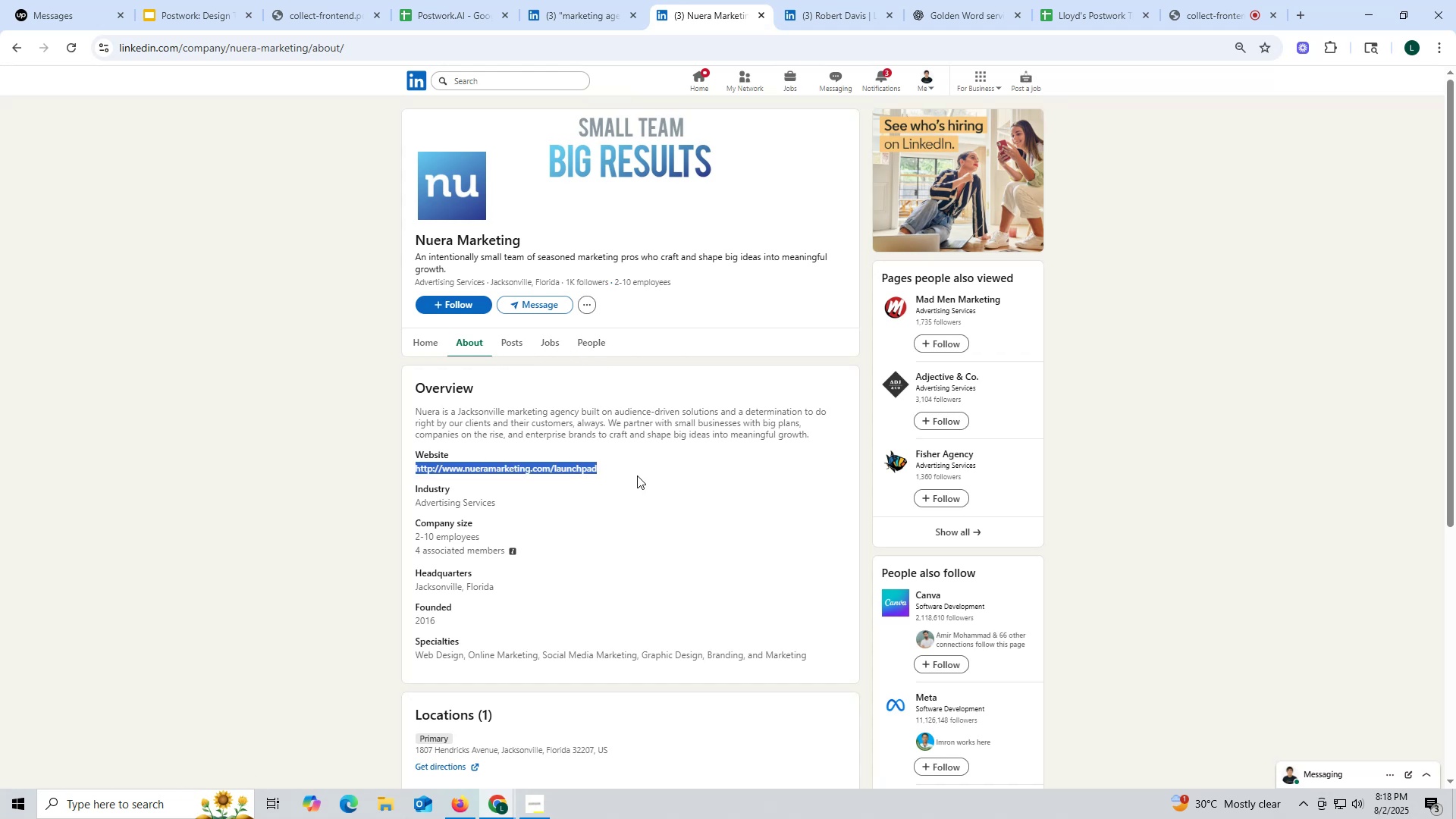 
key(Control+ControlLeft)
 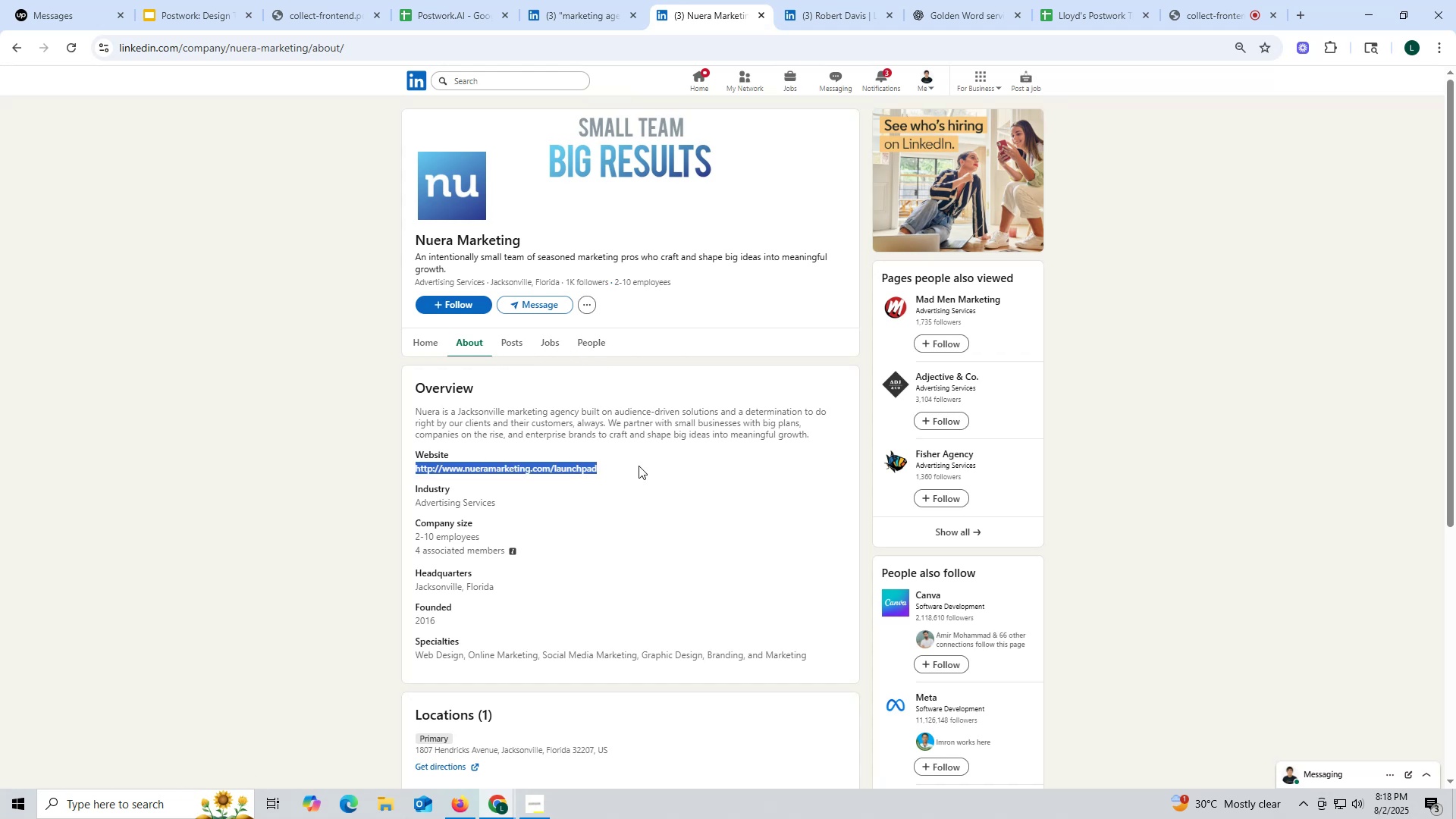 
key(Control+C)
 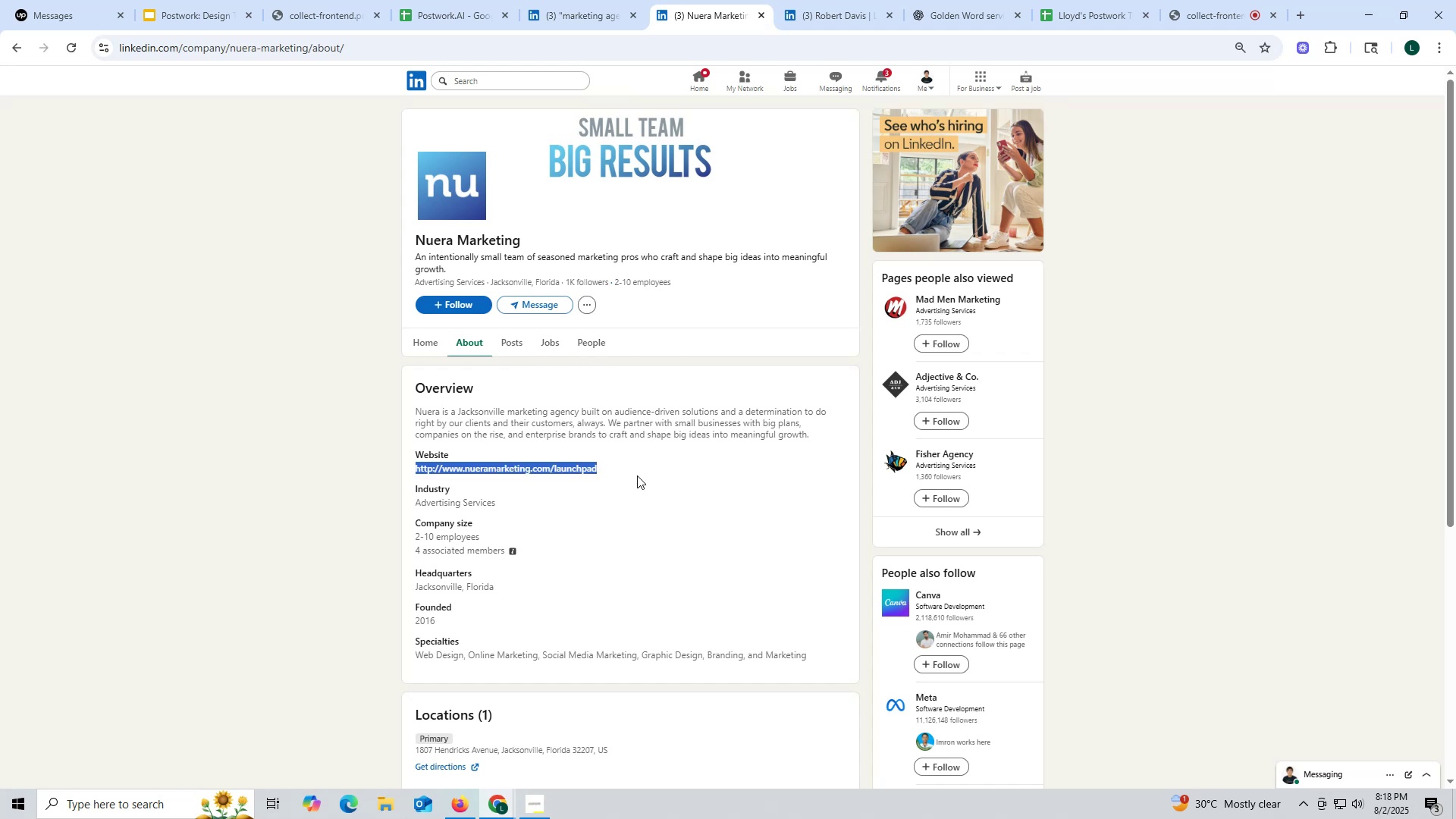 
key(Control+ControlLeft)
 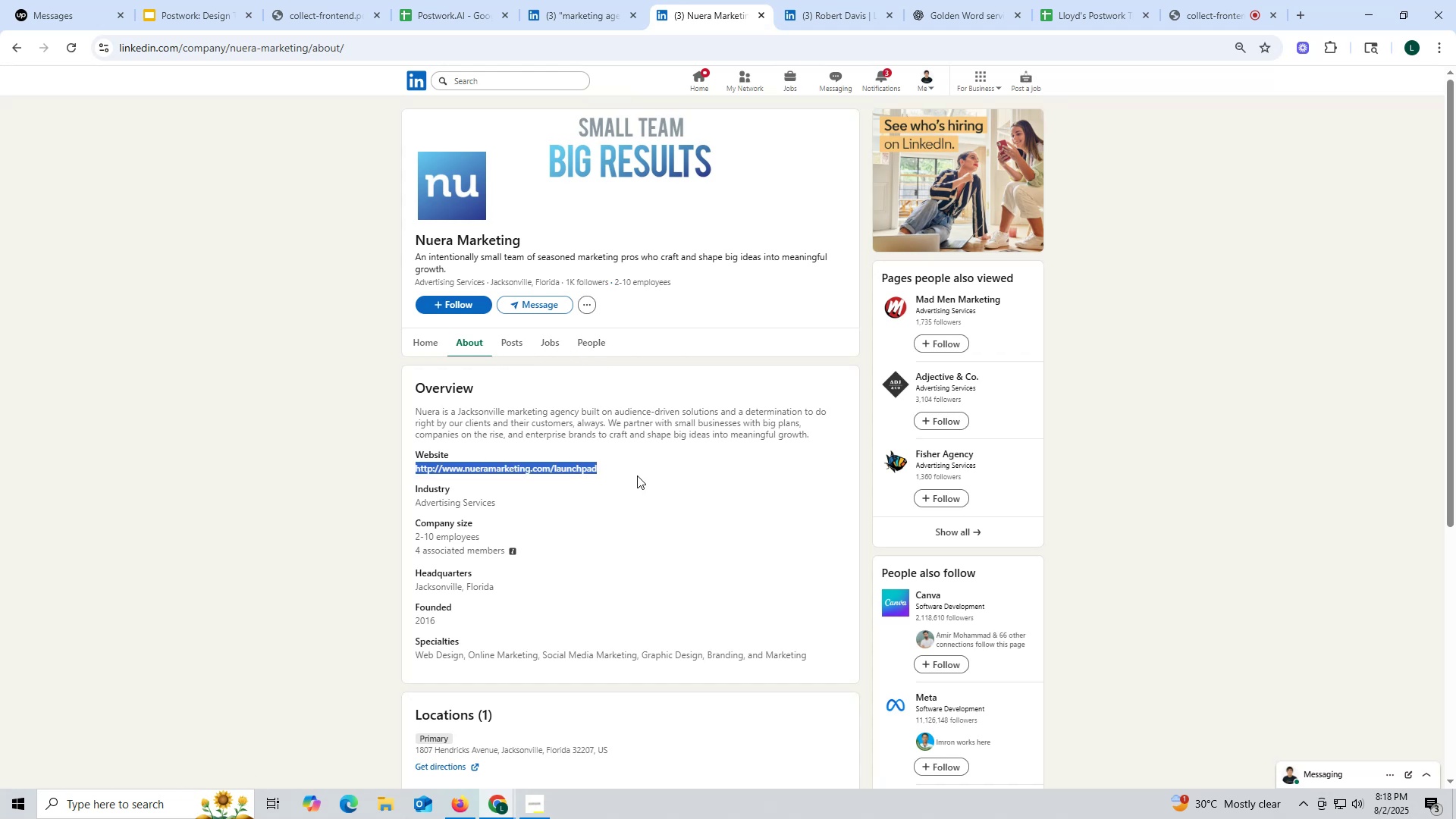 
key(Control+C)
 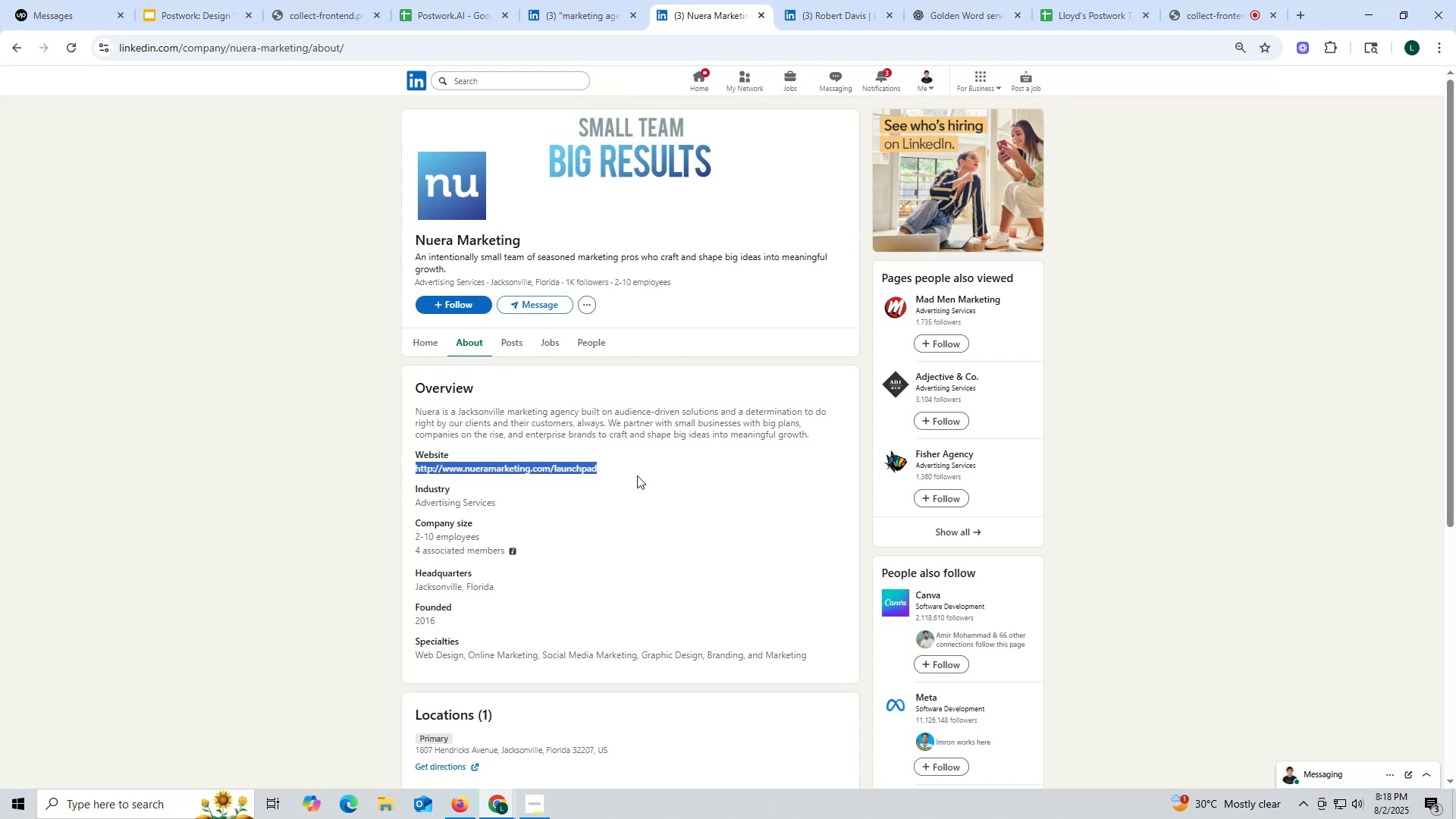 
key(Control+ControlLeft)
 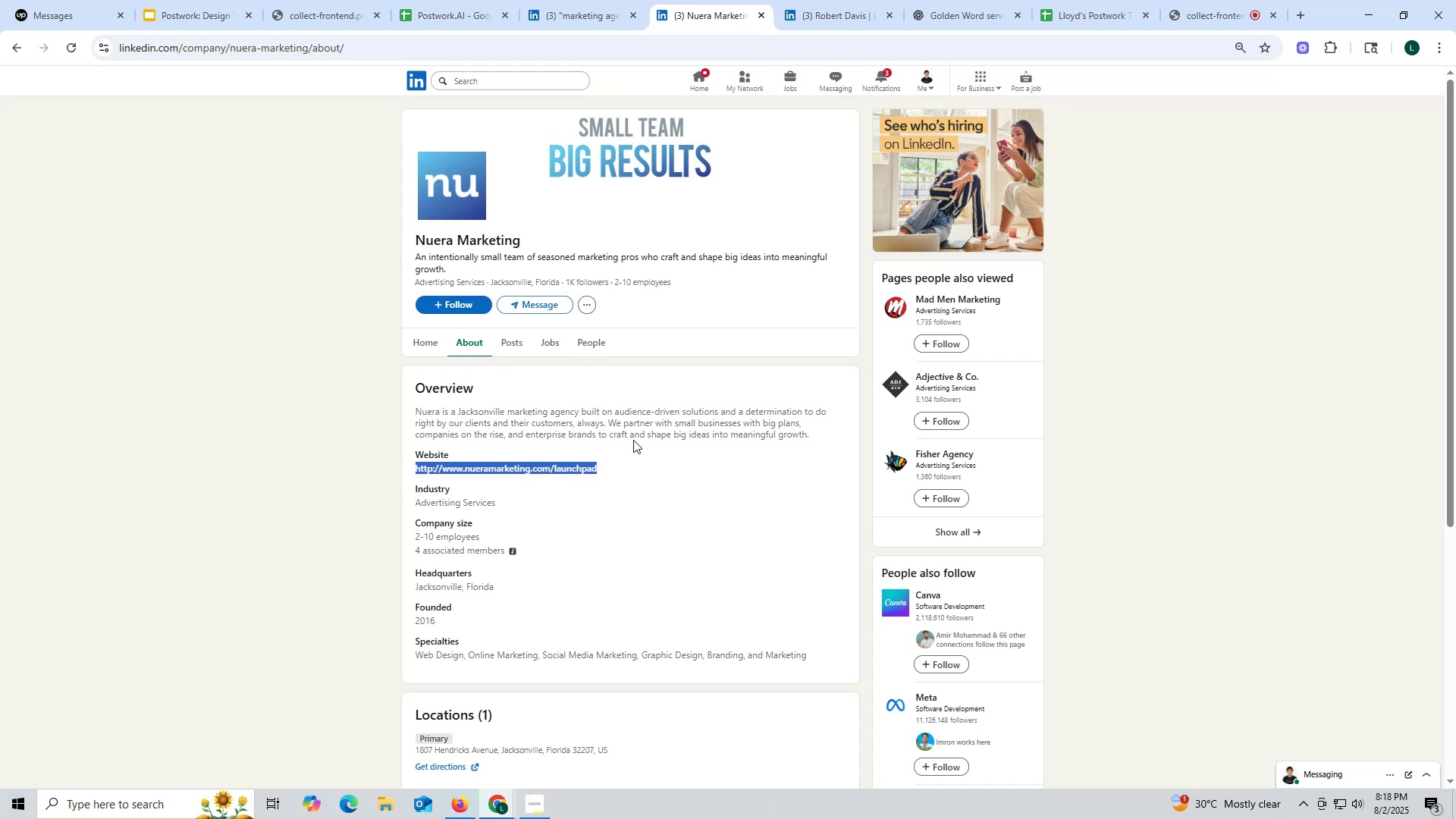 
key(Control+C)
 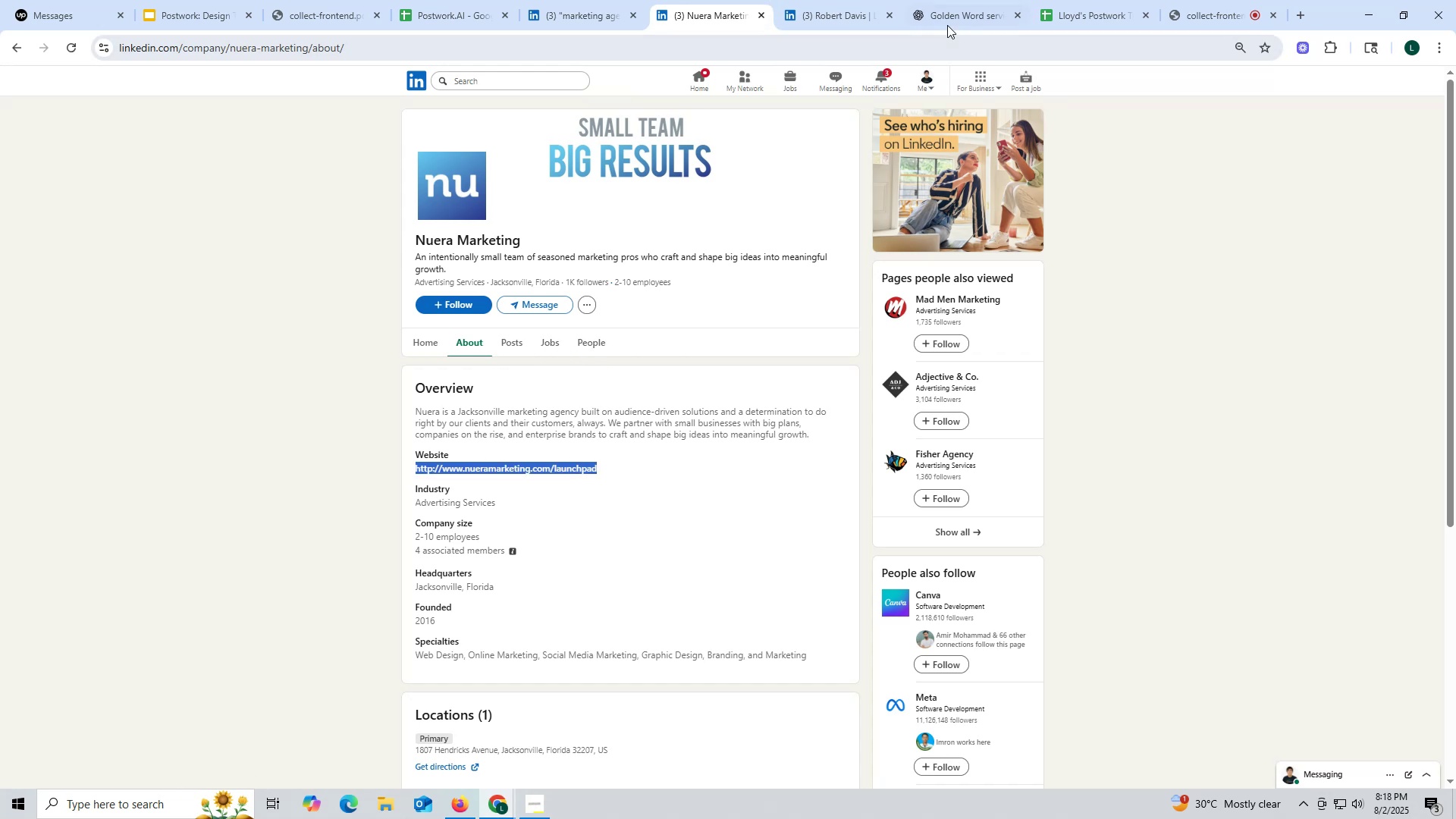 
left_click([947, 17])
 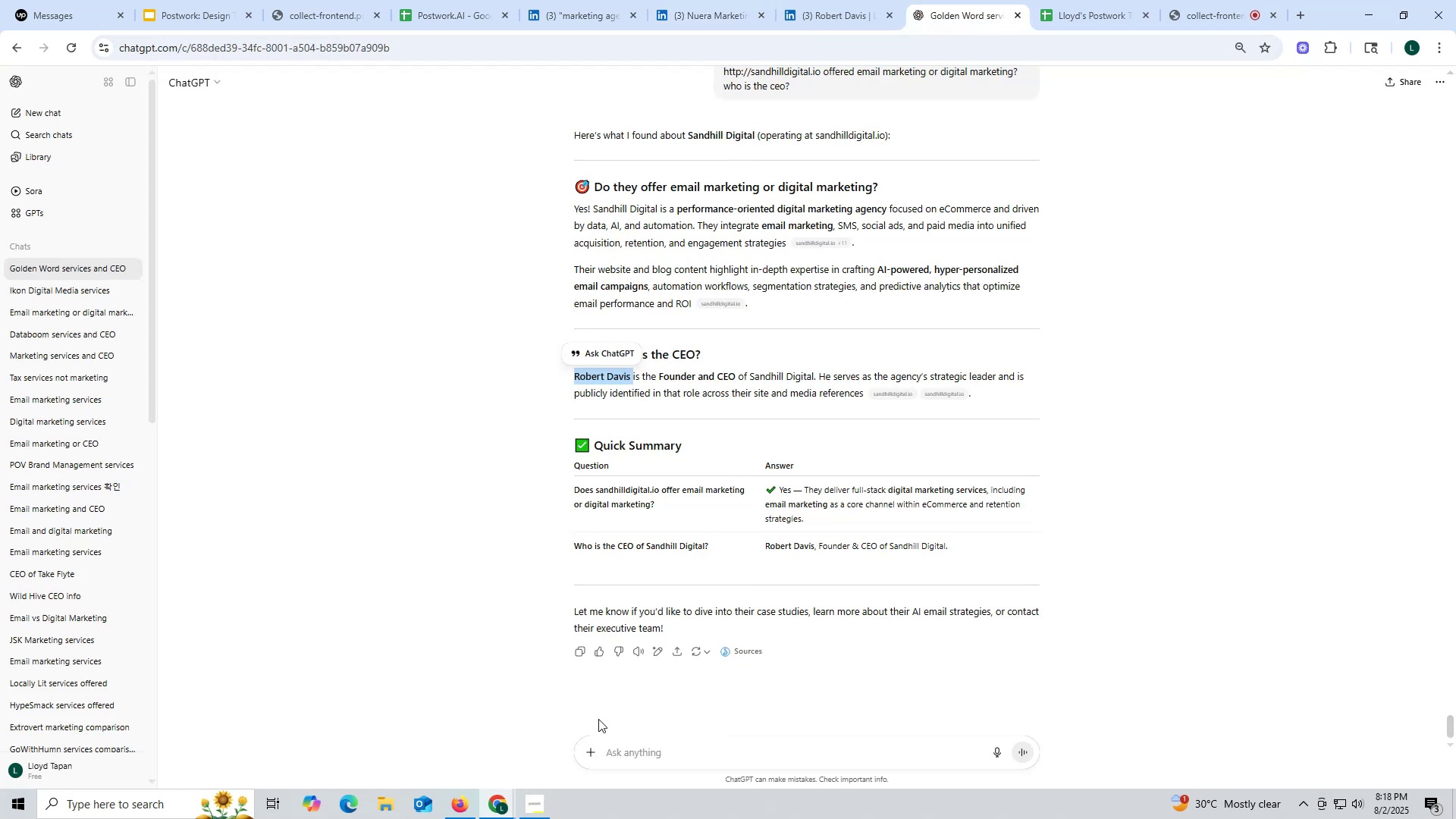 
key(Control+ControlLeft)
 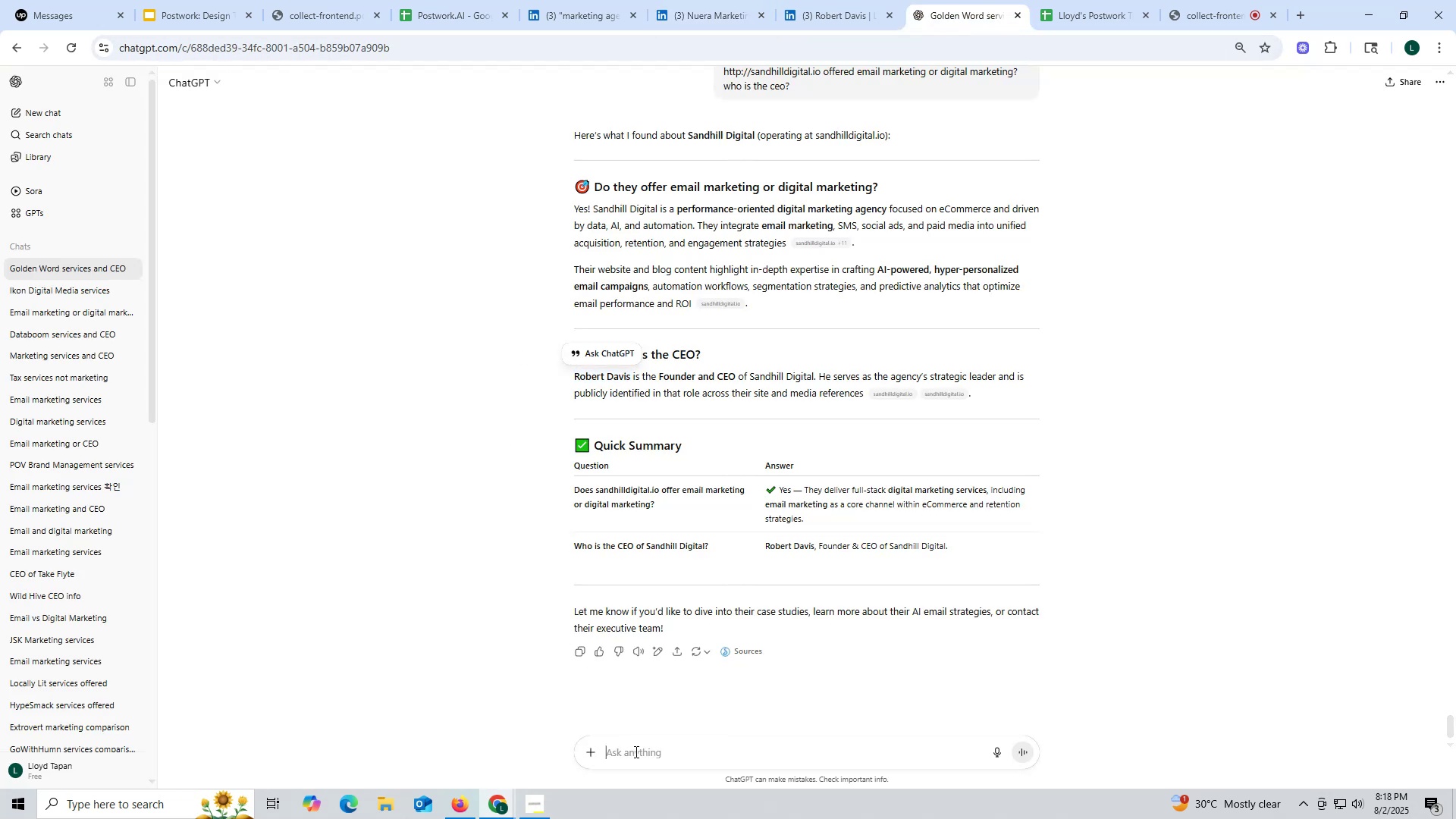 
left_click([635, 752])
 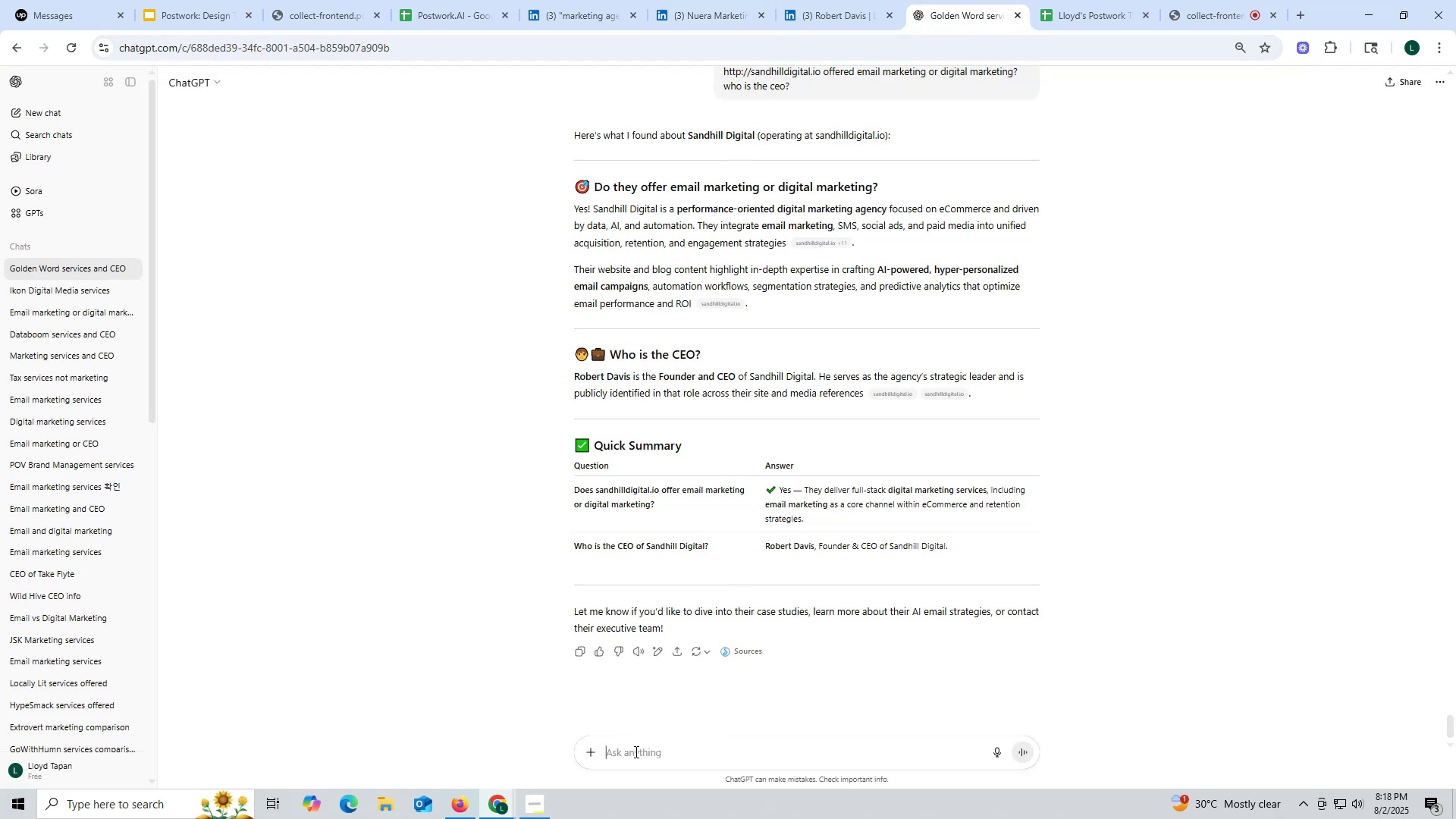 
key(Control+V)
 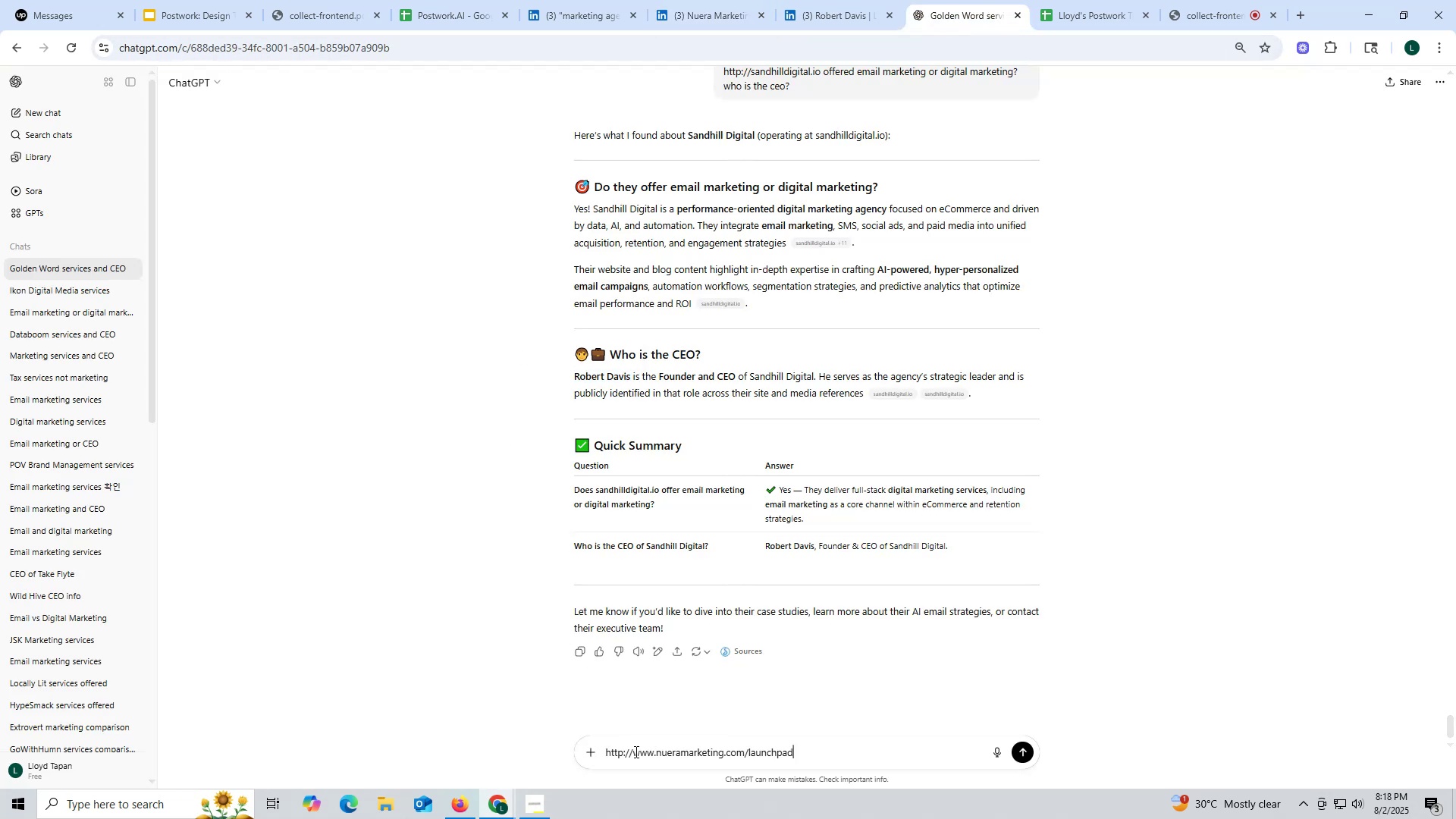 
key(Space)
 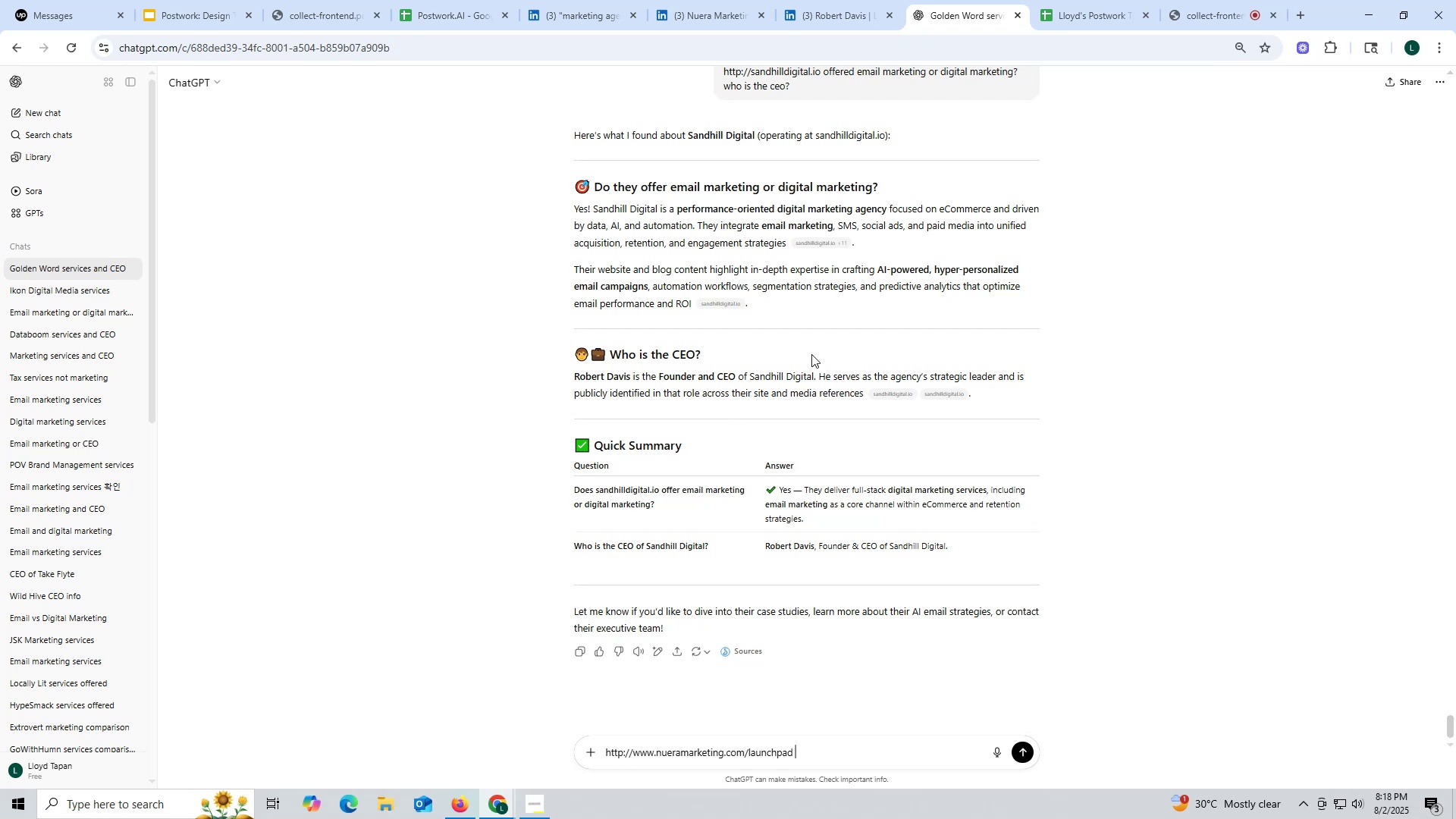 
scroll: coordinate [883, 392], scroll_direction: up, amount: 3.0
 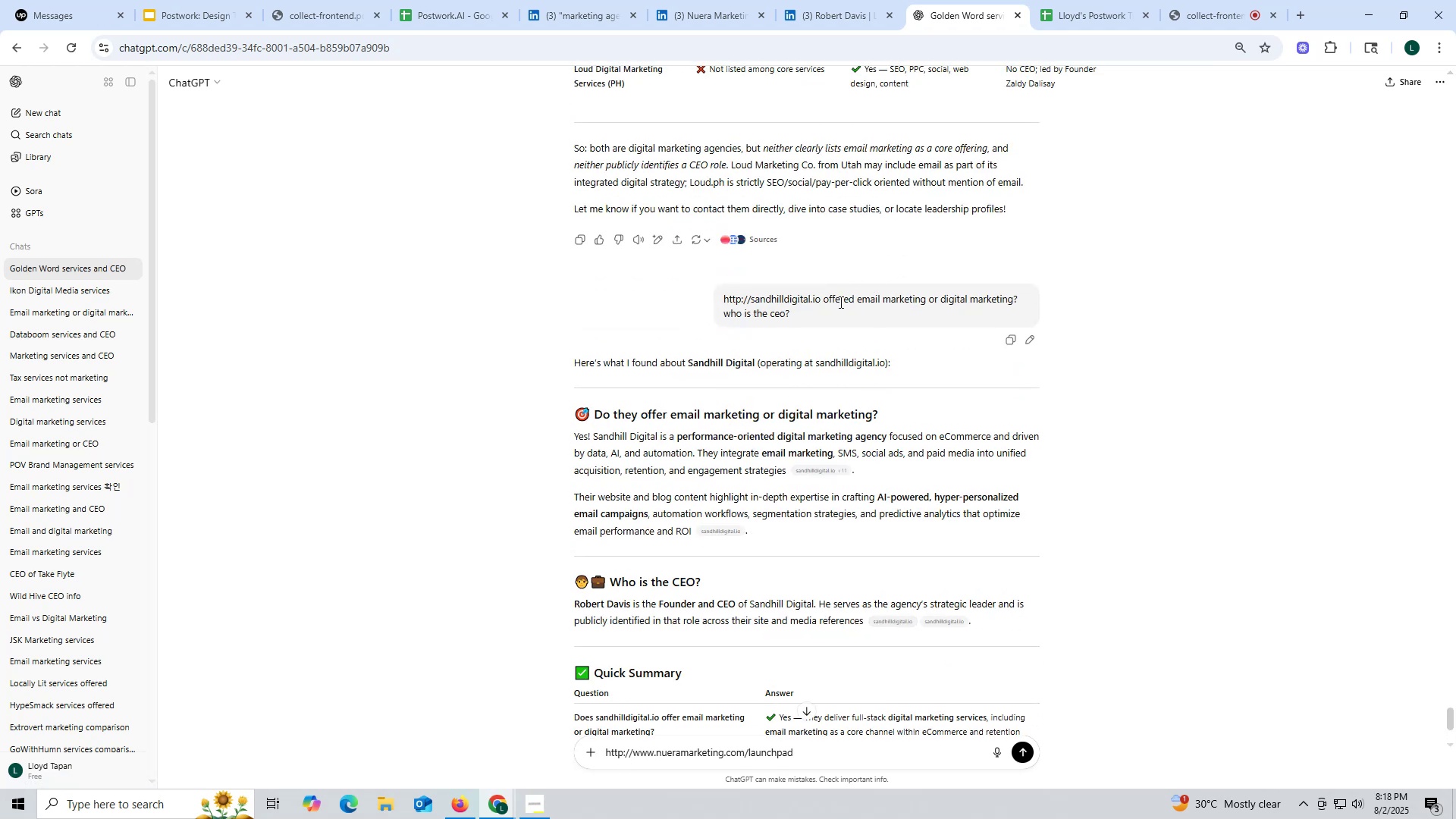 
left_click_drag(start_coordinate=[821, 298], to_coordinate=[851, 311])
 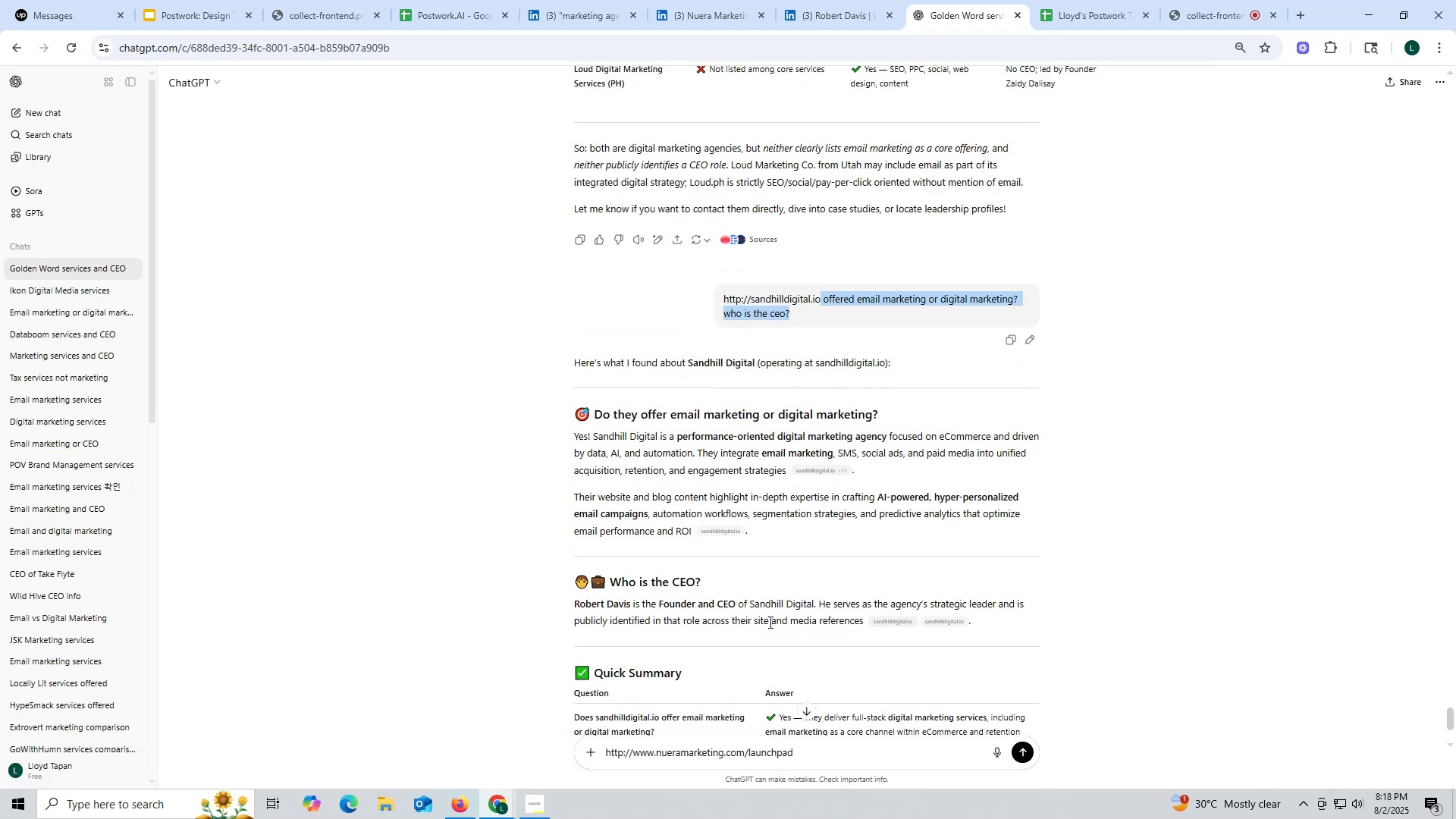 
key(Control+C)
 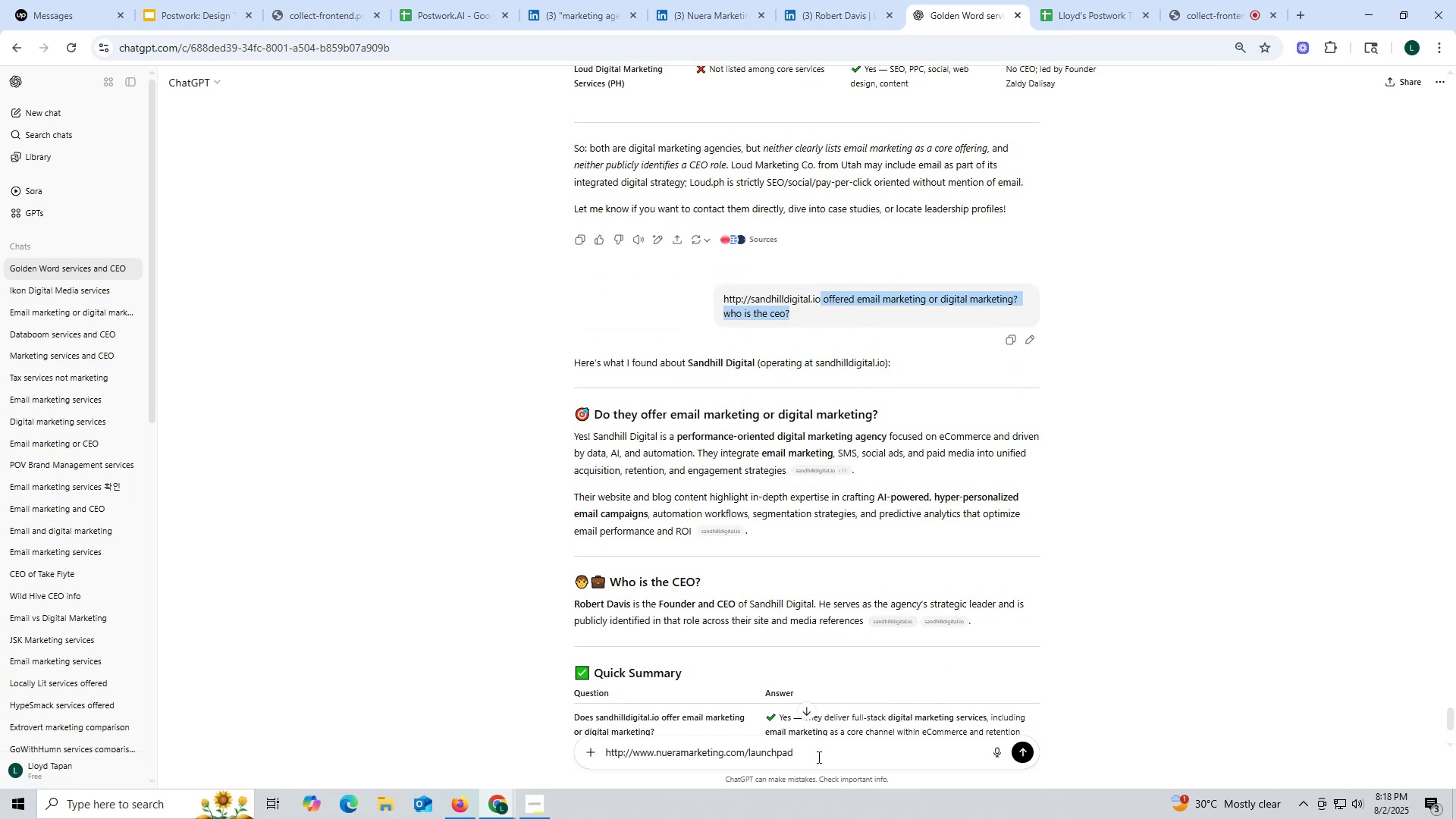 
key(Control+V)
 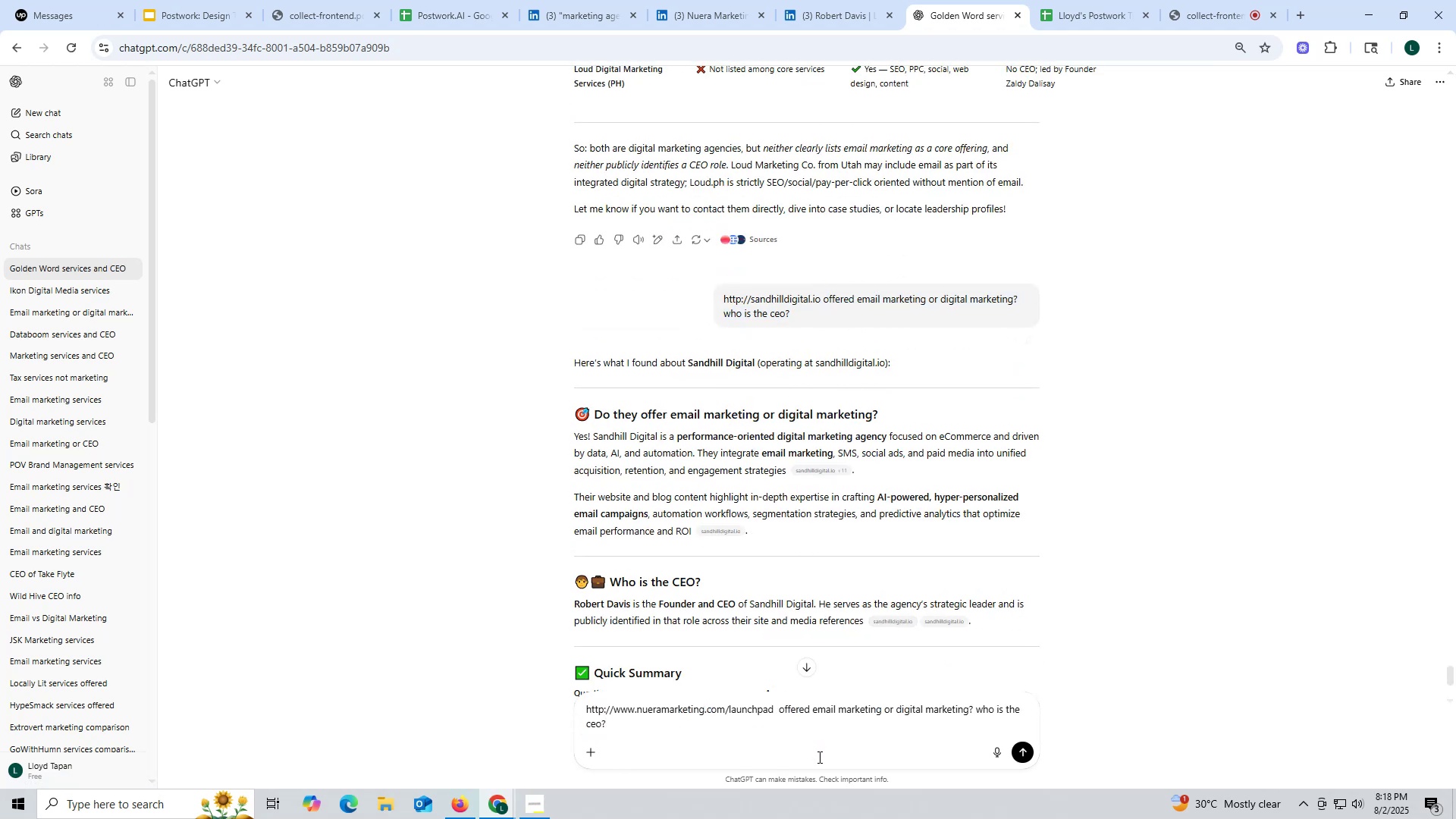 
key(Enter)
 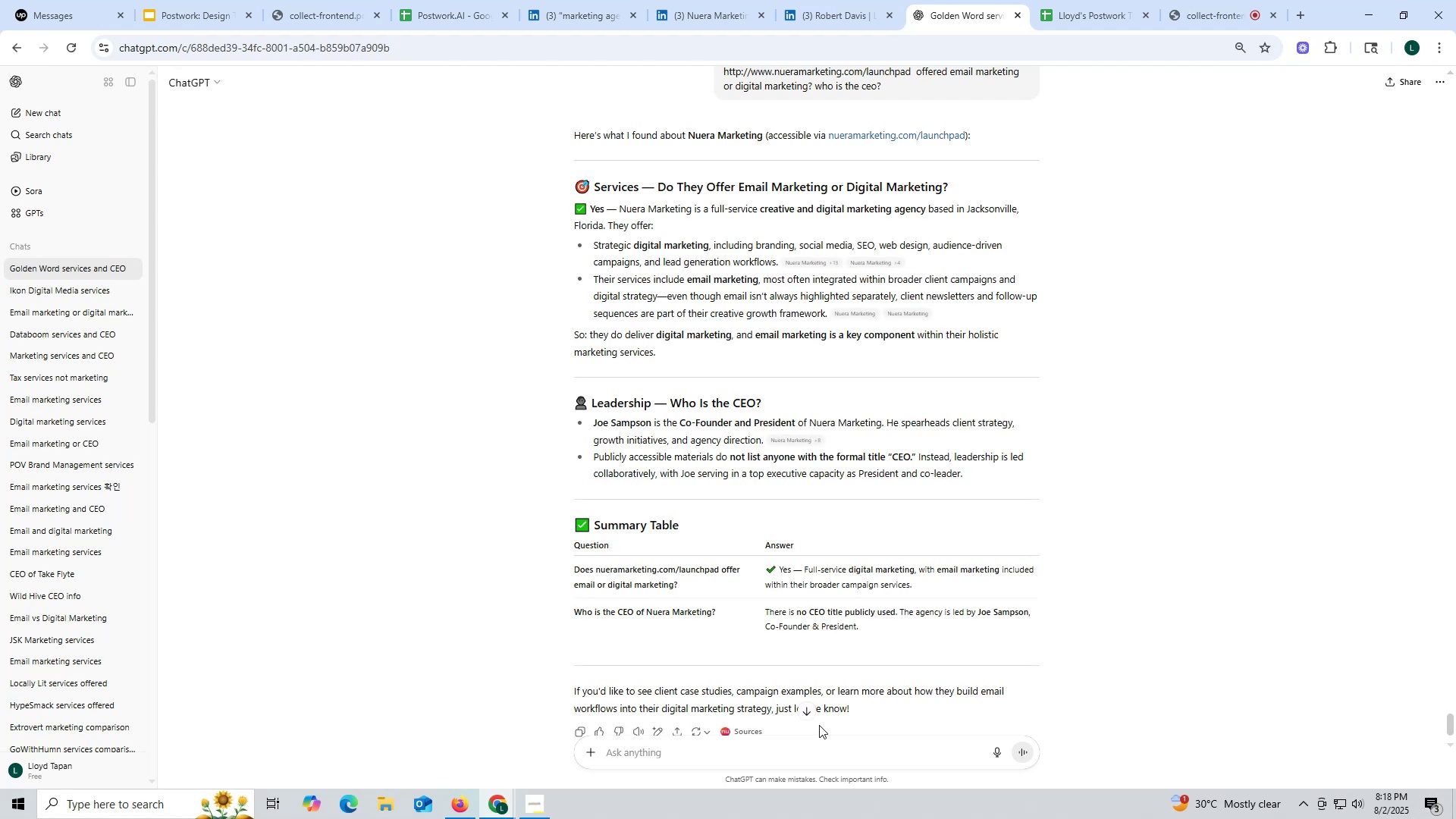 
wait(16.09)
 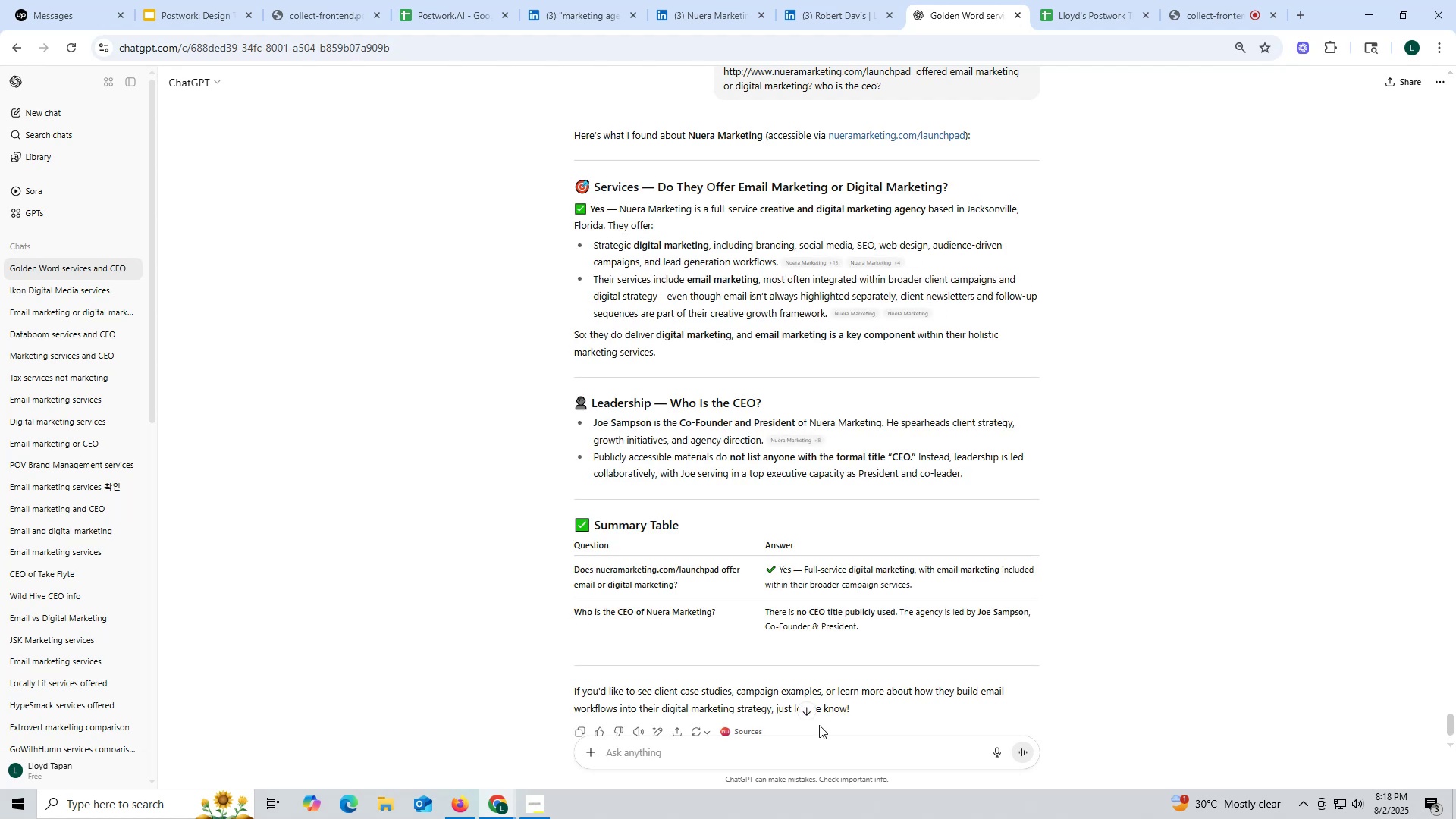 
scroll: coordinate [827, 491], scroll_direction: down, amount: 3.0
 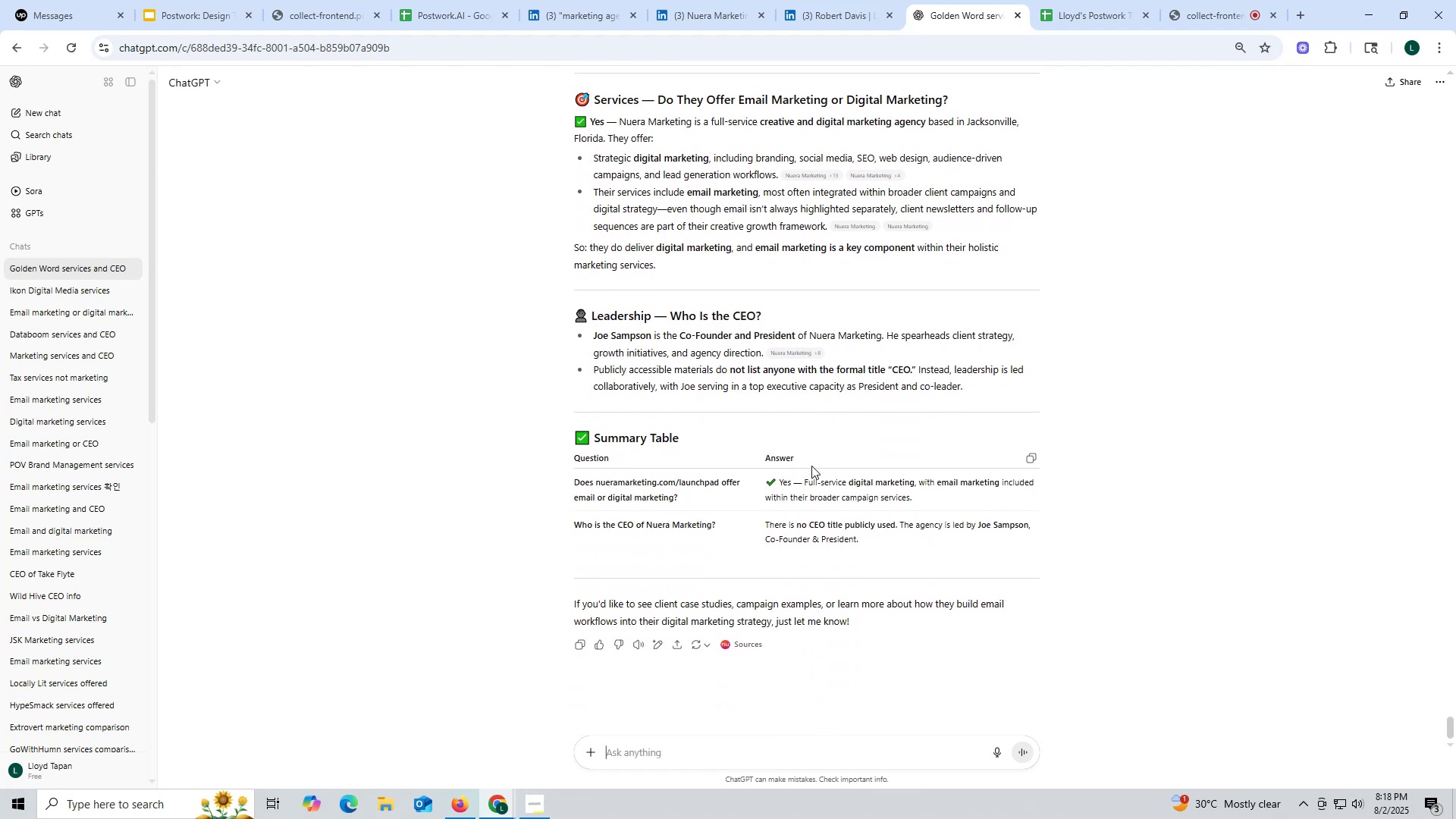 
scroll: coordinate [810, 466], scroll_direction: up, amount: 2.0
 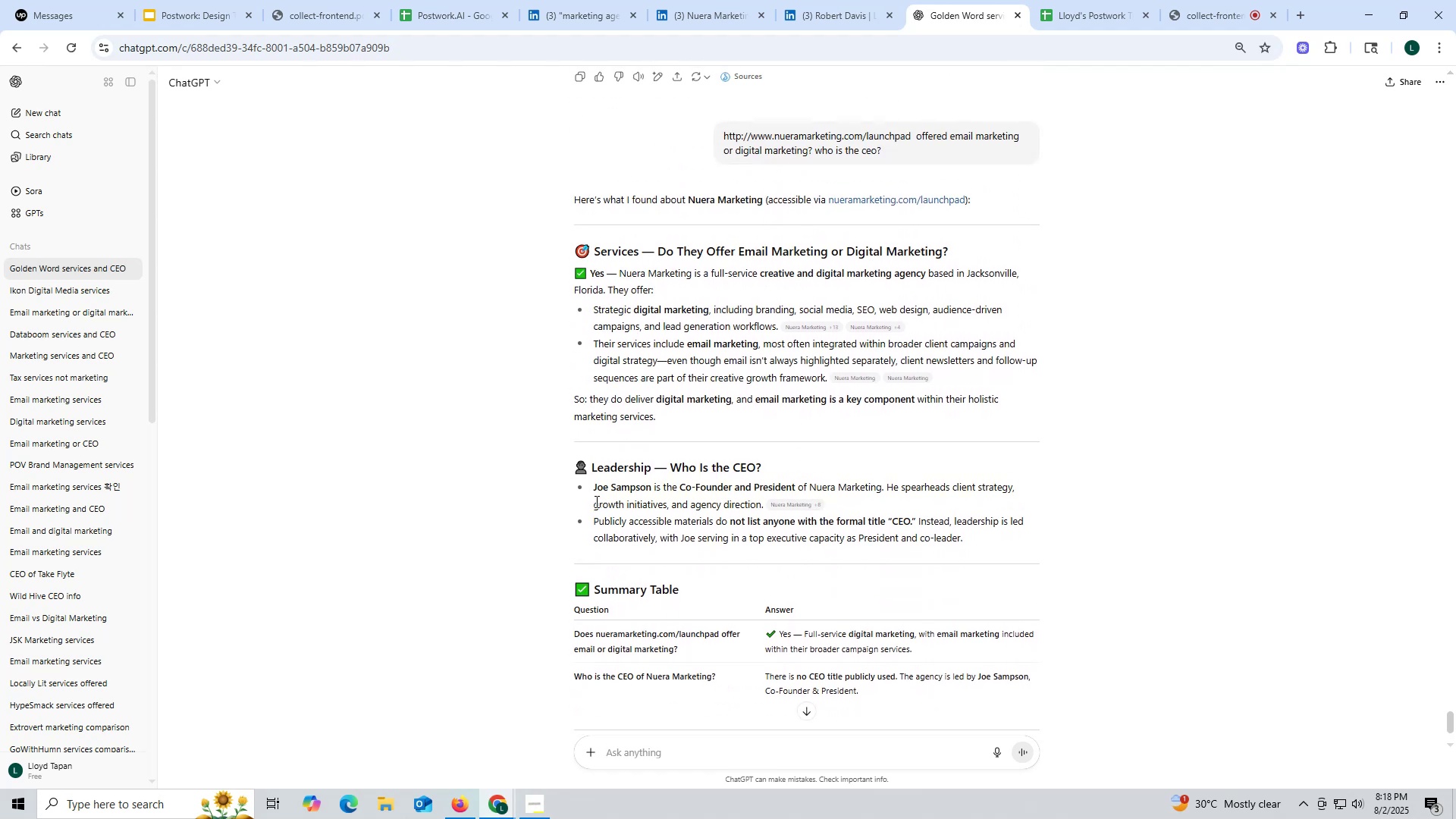 
left_click_drag(start_coordinate=[591, 490], to_coordinate=[651, 488])
 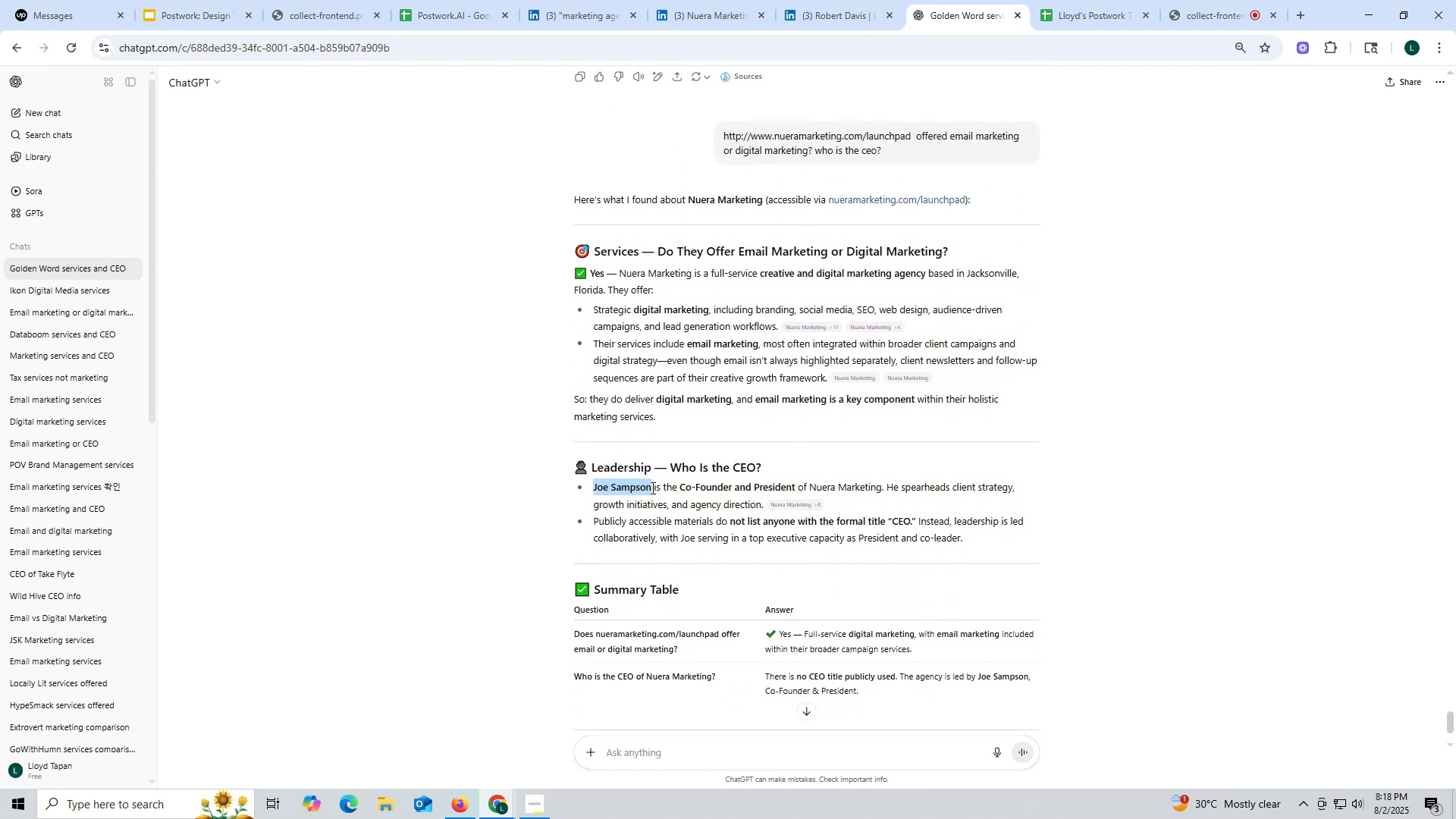 
key(Control+ControlLeft)
 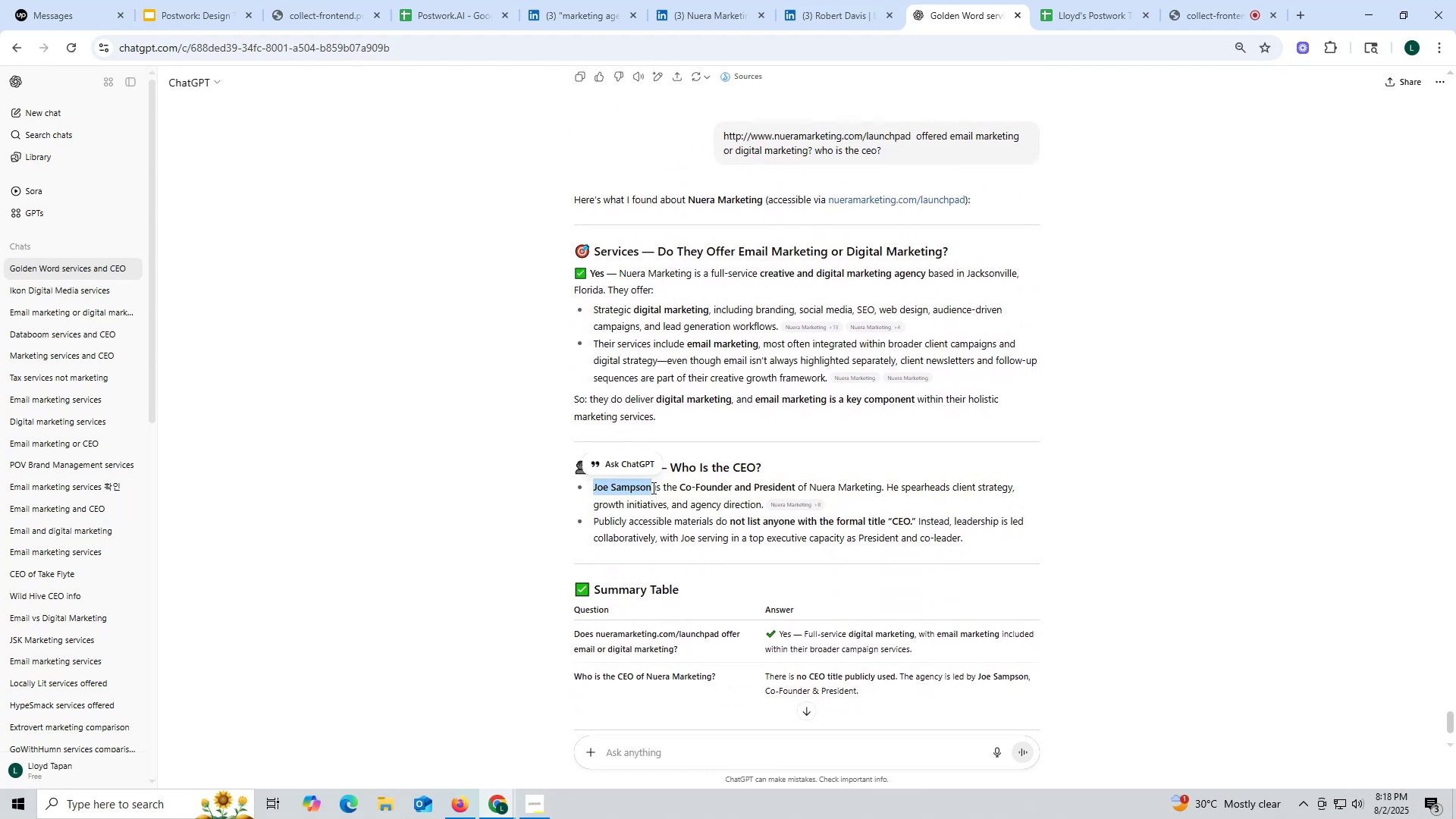 
key(Control+C)
 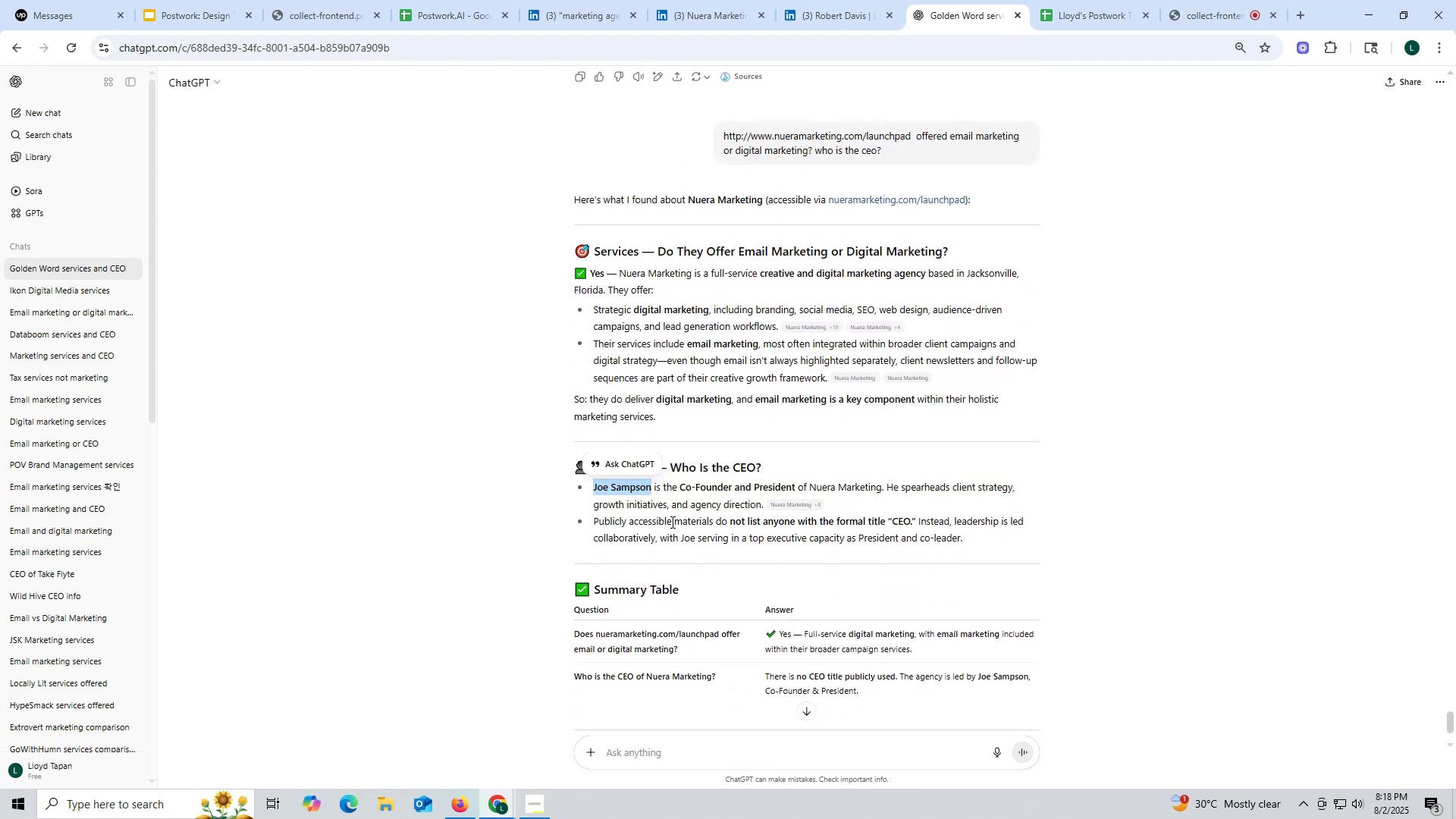 
key(Control+ControlLeft)
 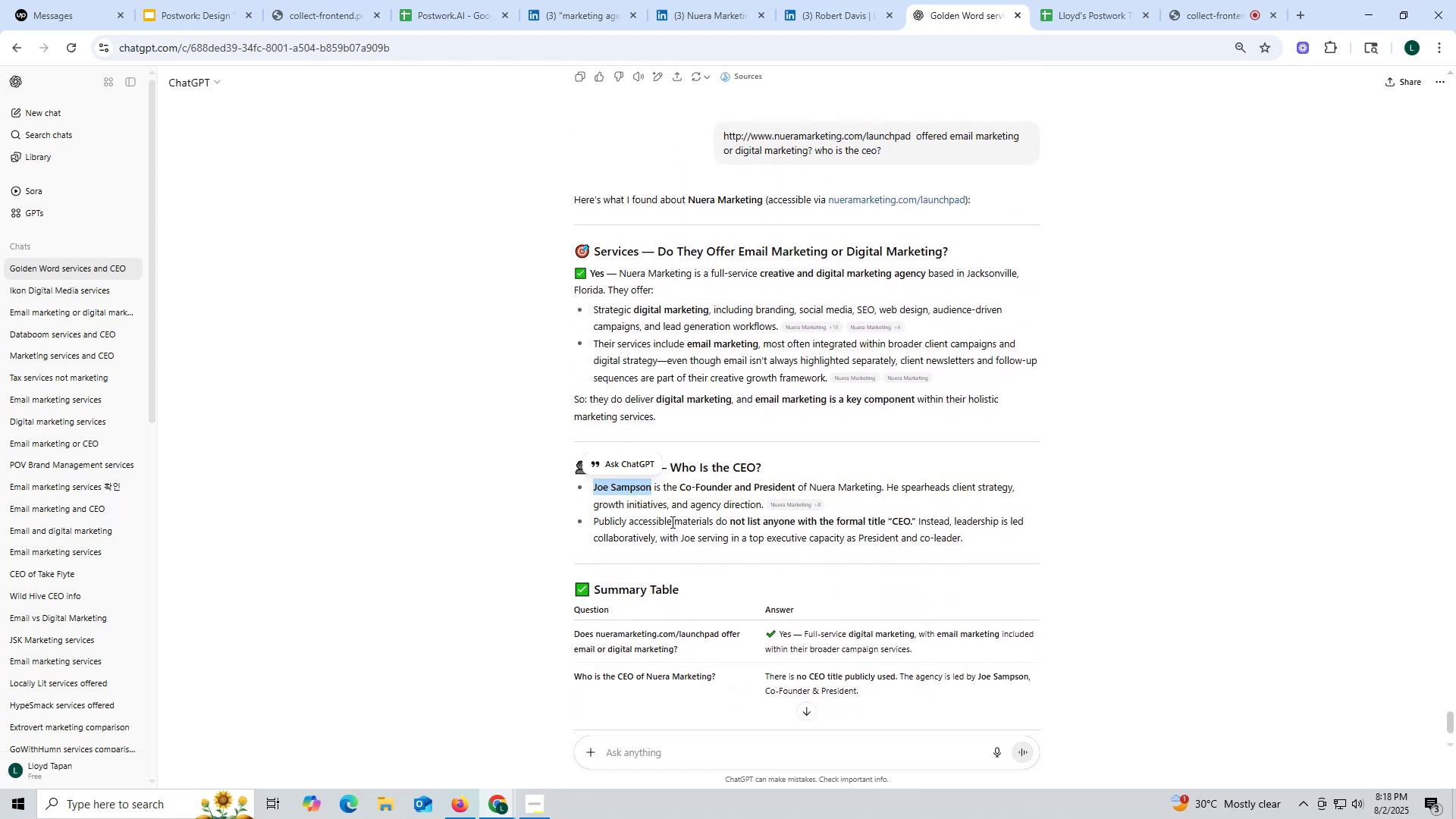 
key(Control+C)
 